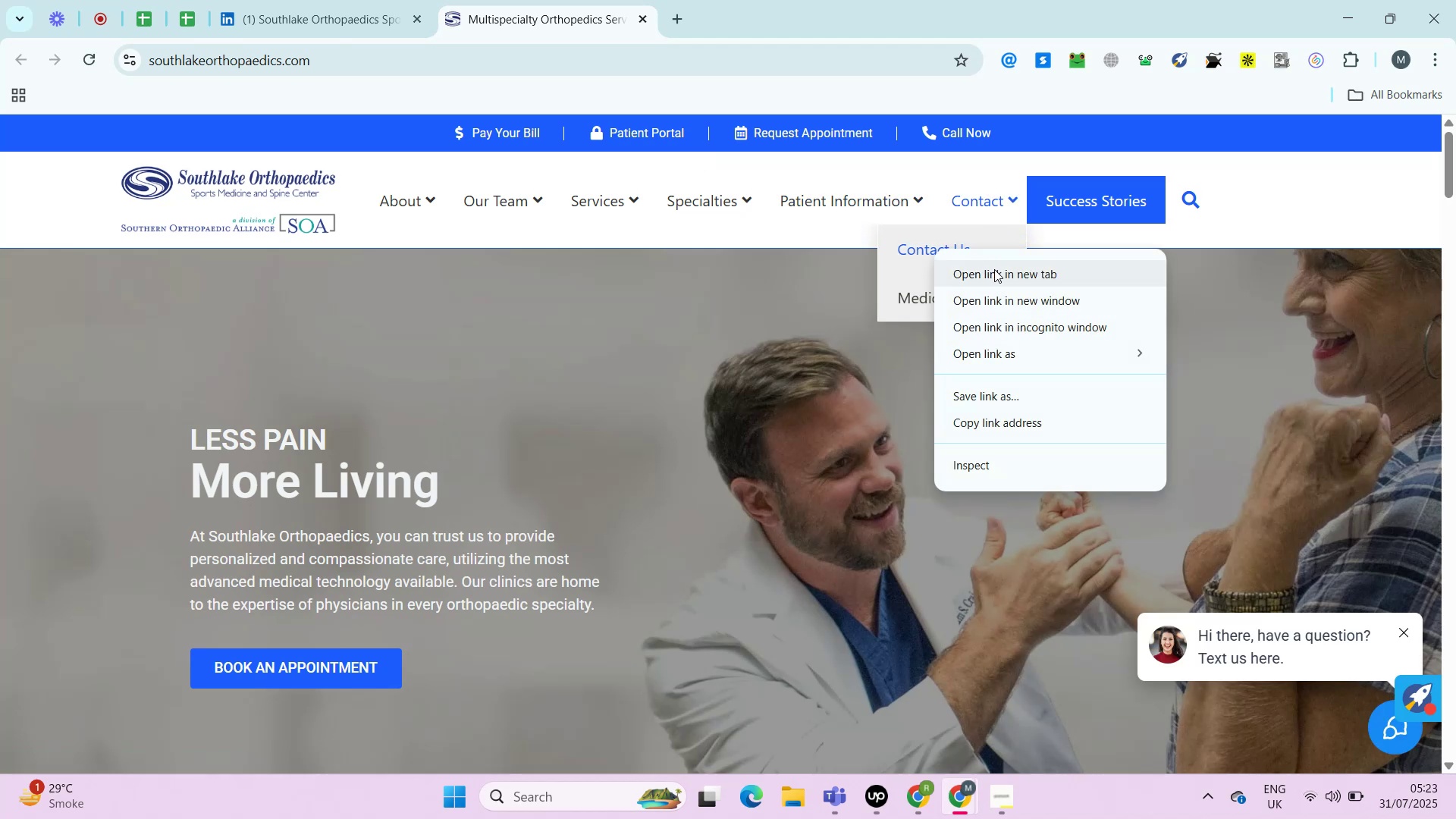 
left_click([994, 269])
 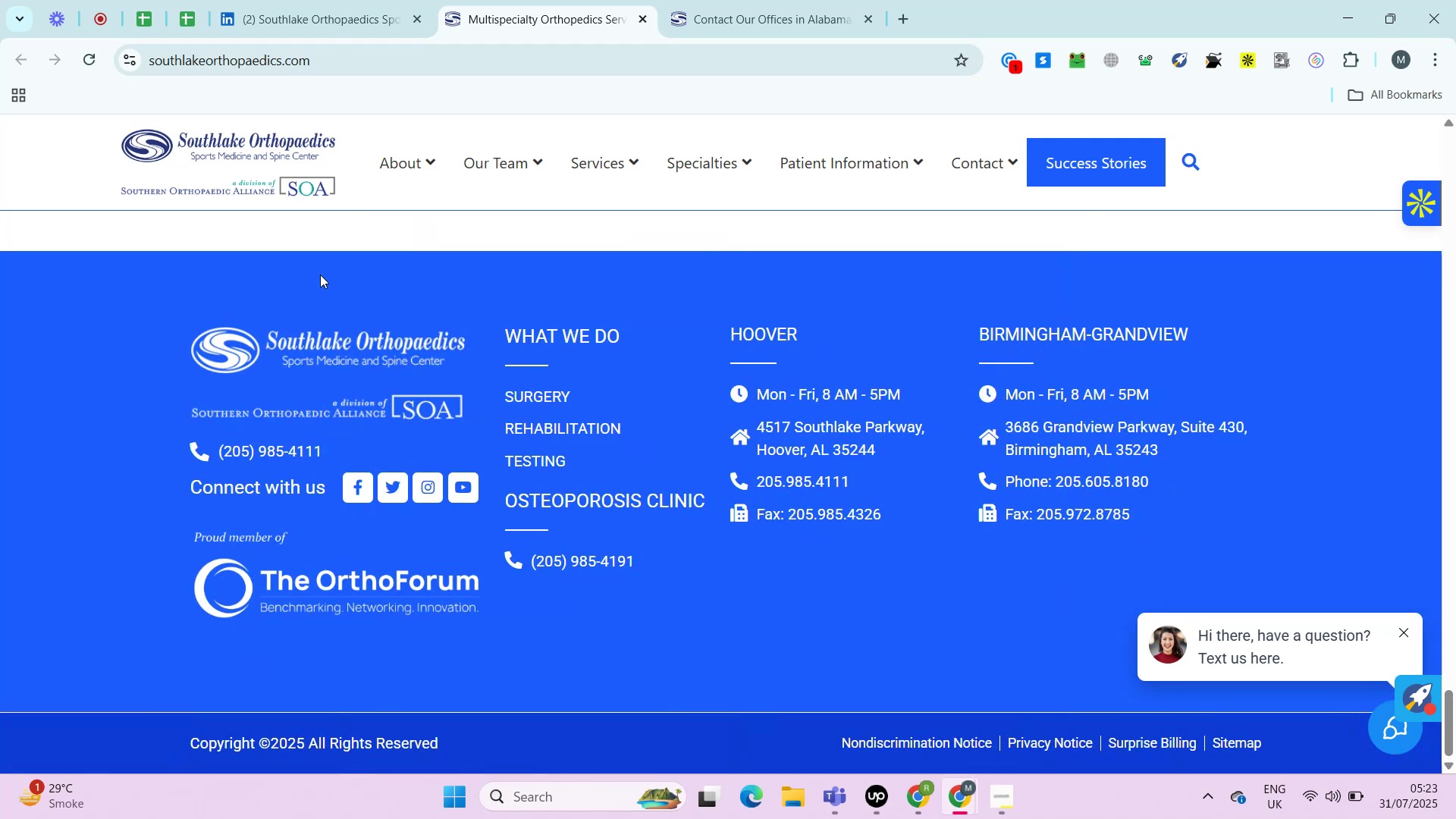 
wait(23.73)
 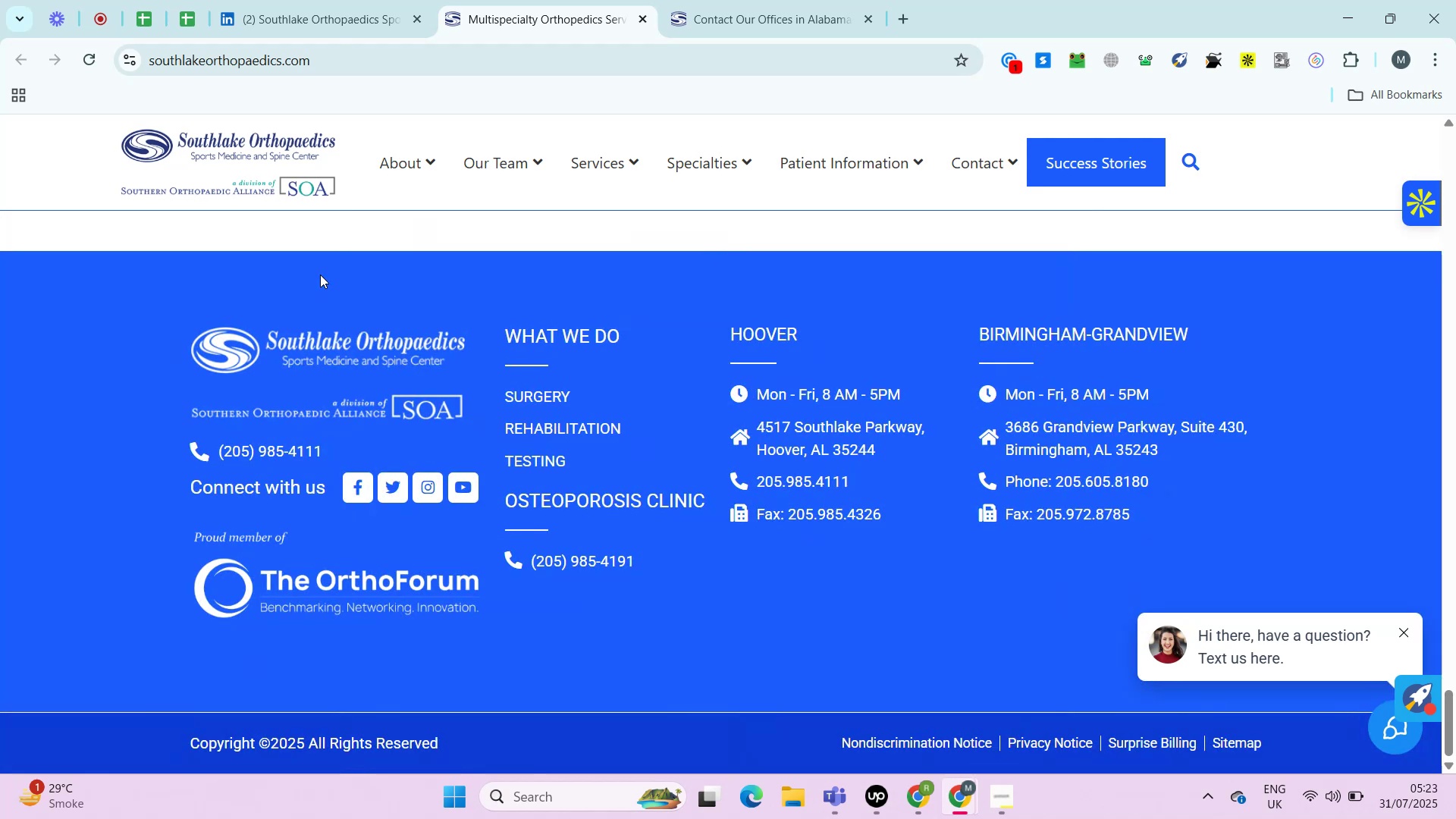 
left_click_drag(start_coordinate=[337, 438], to_coordinate=[212, 450])
 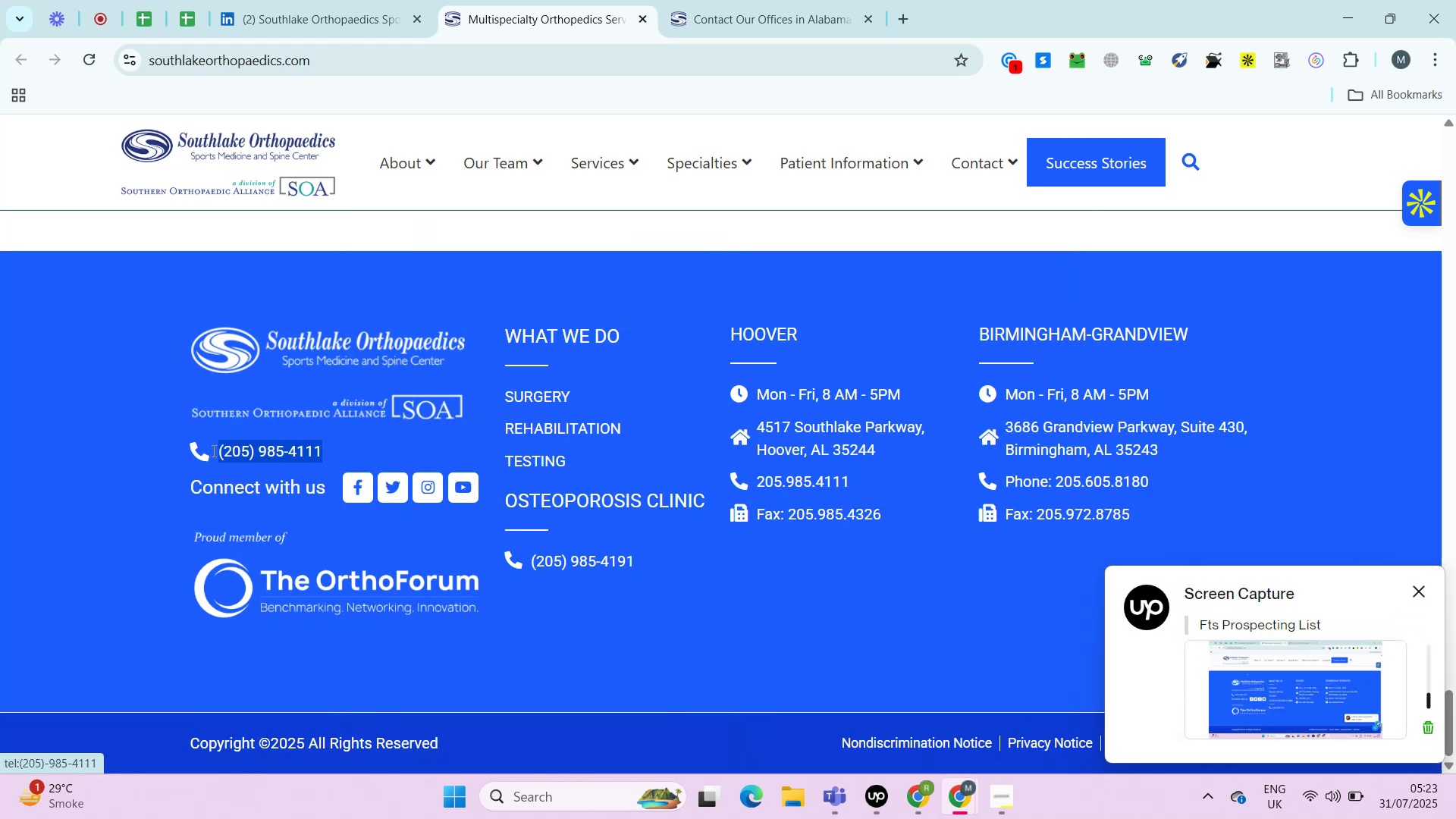 
key(Control+C)
 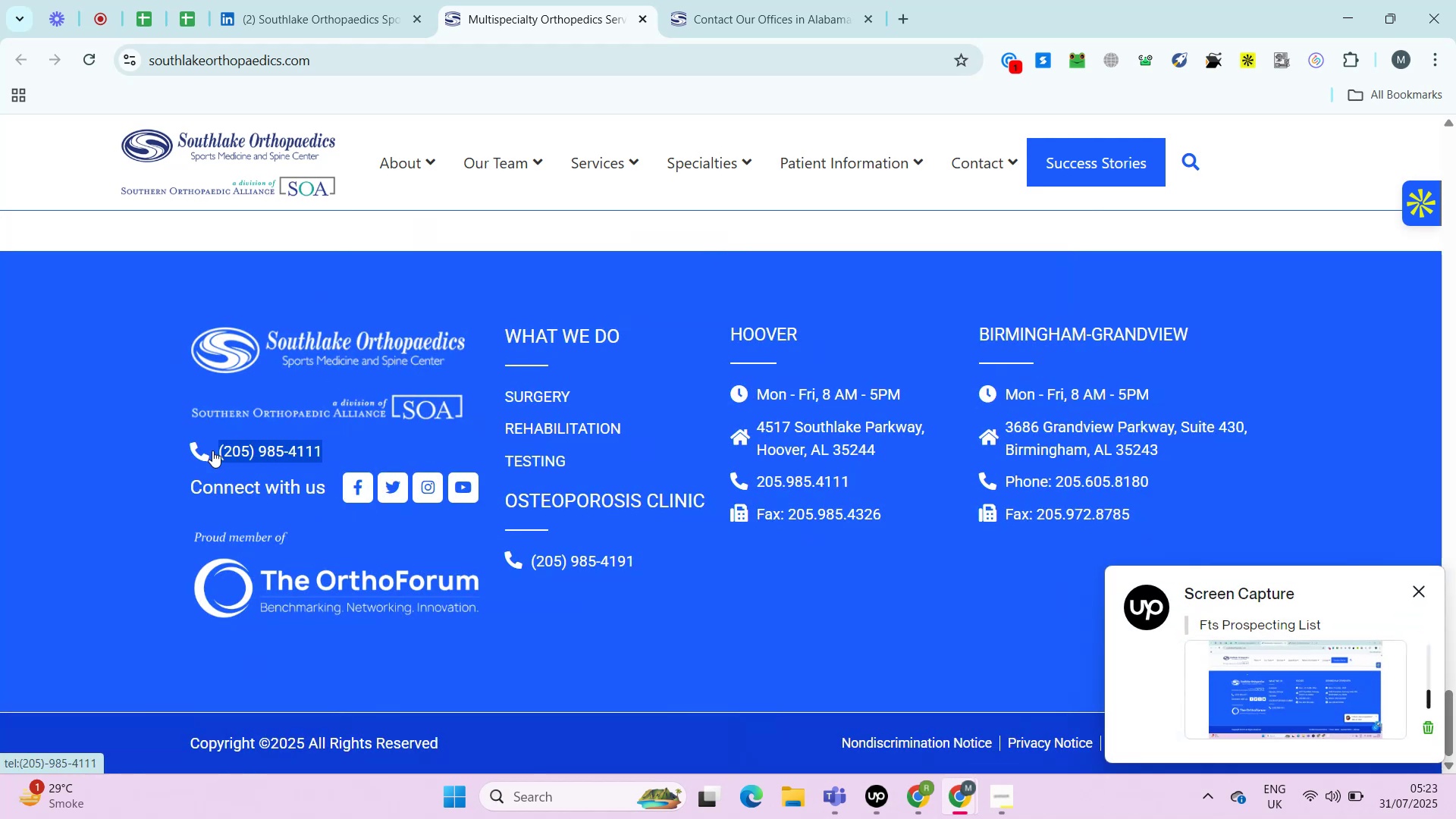 
key(Control+F)
 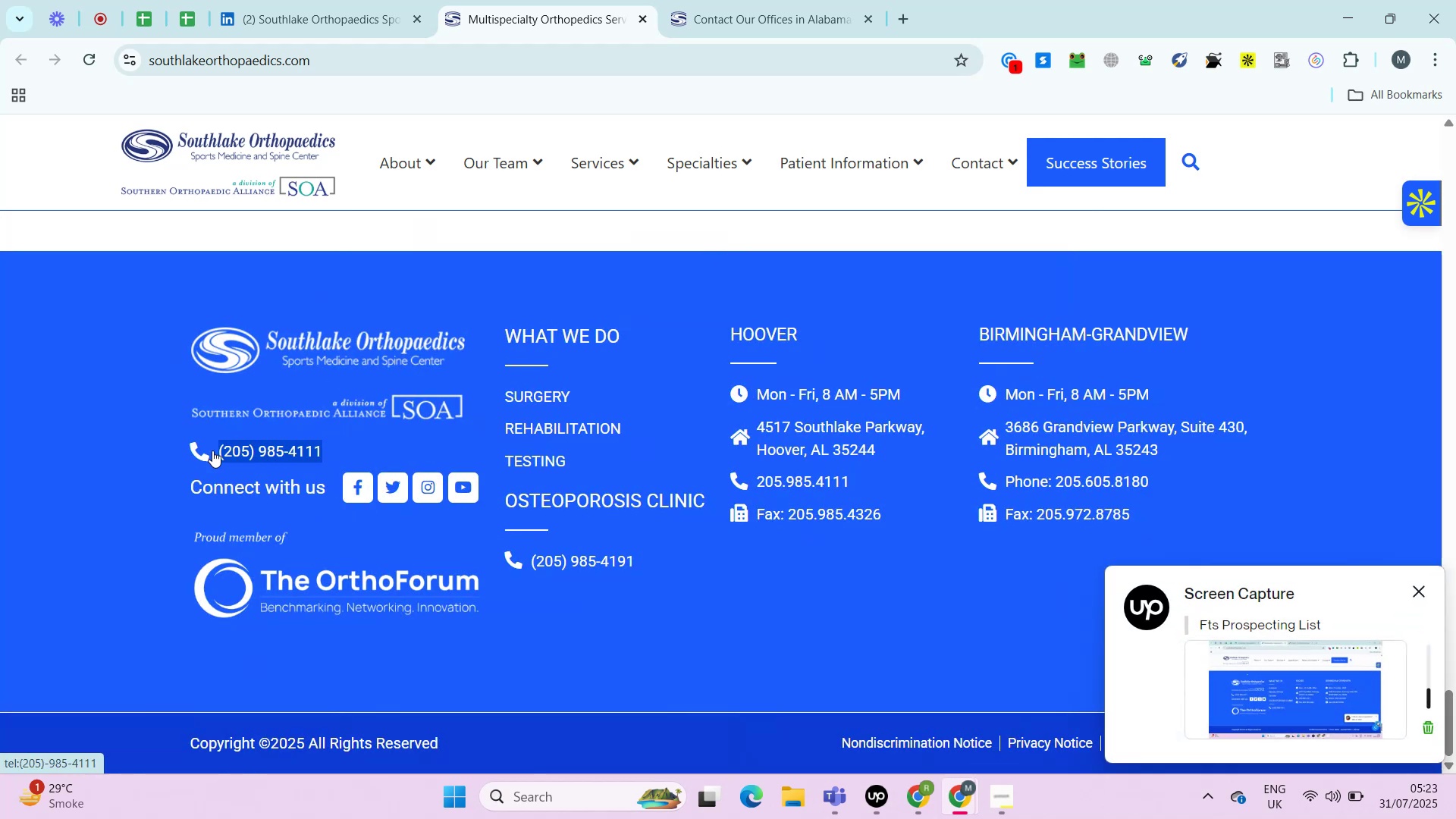 
key(Control+V)
 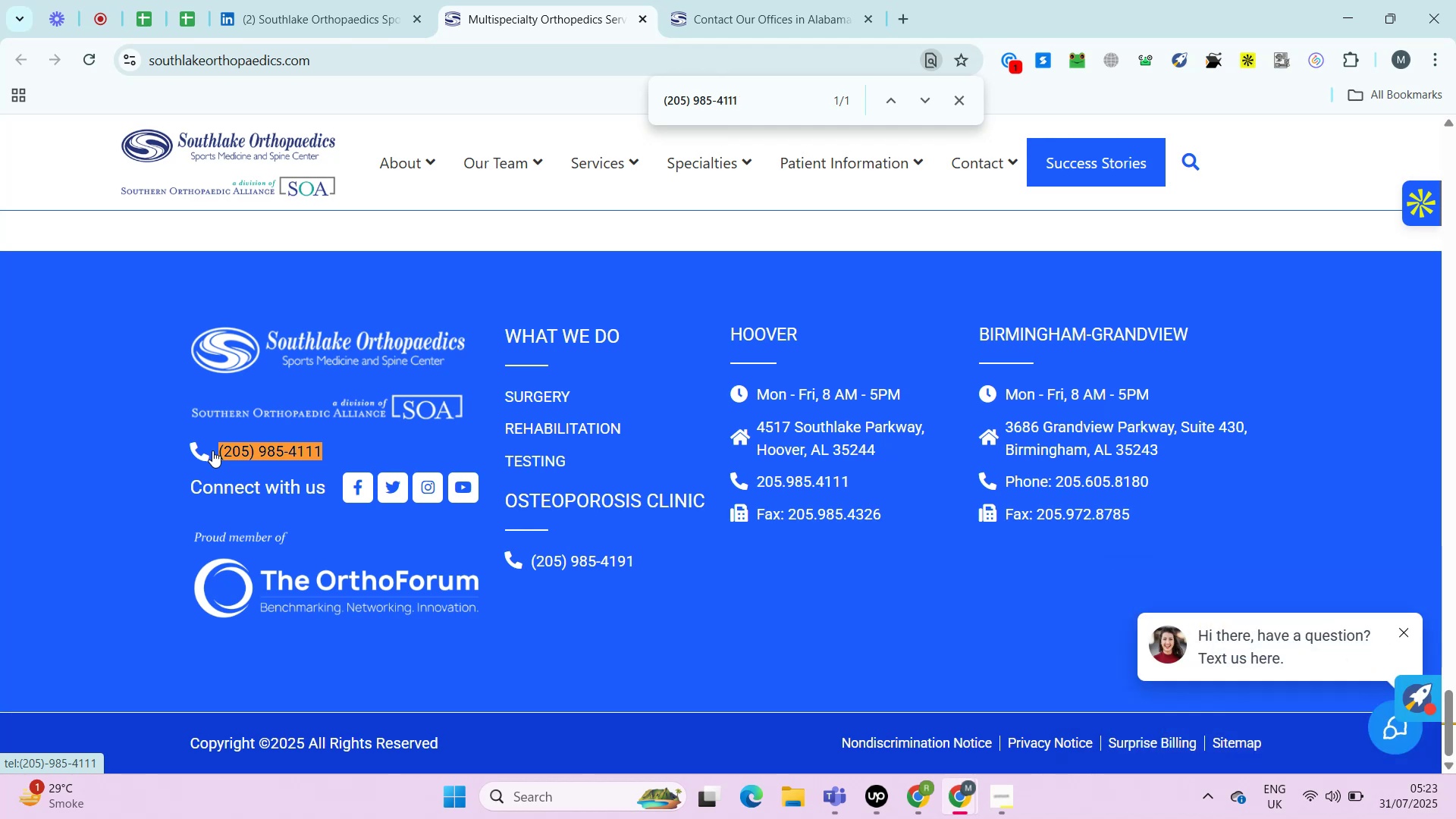 
wait(6.87)
 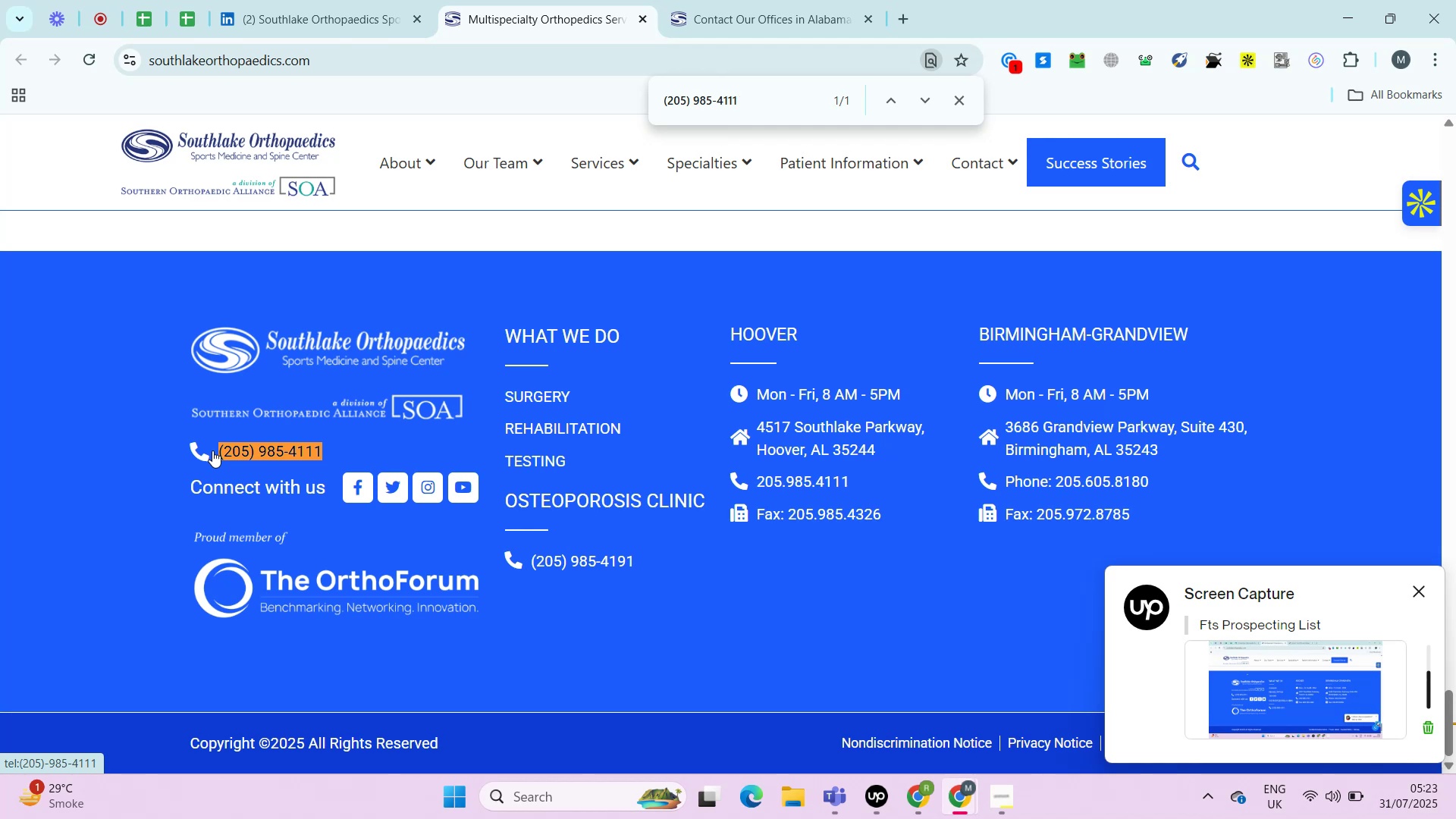 
left_click([186, 18])
 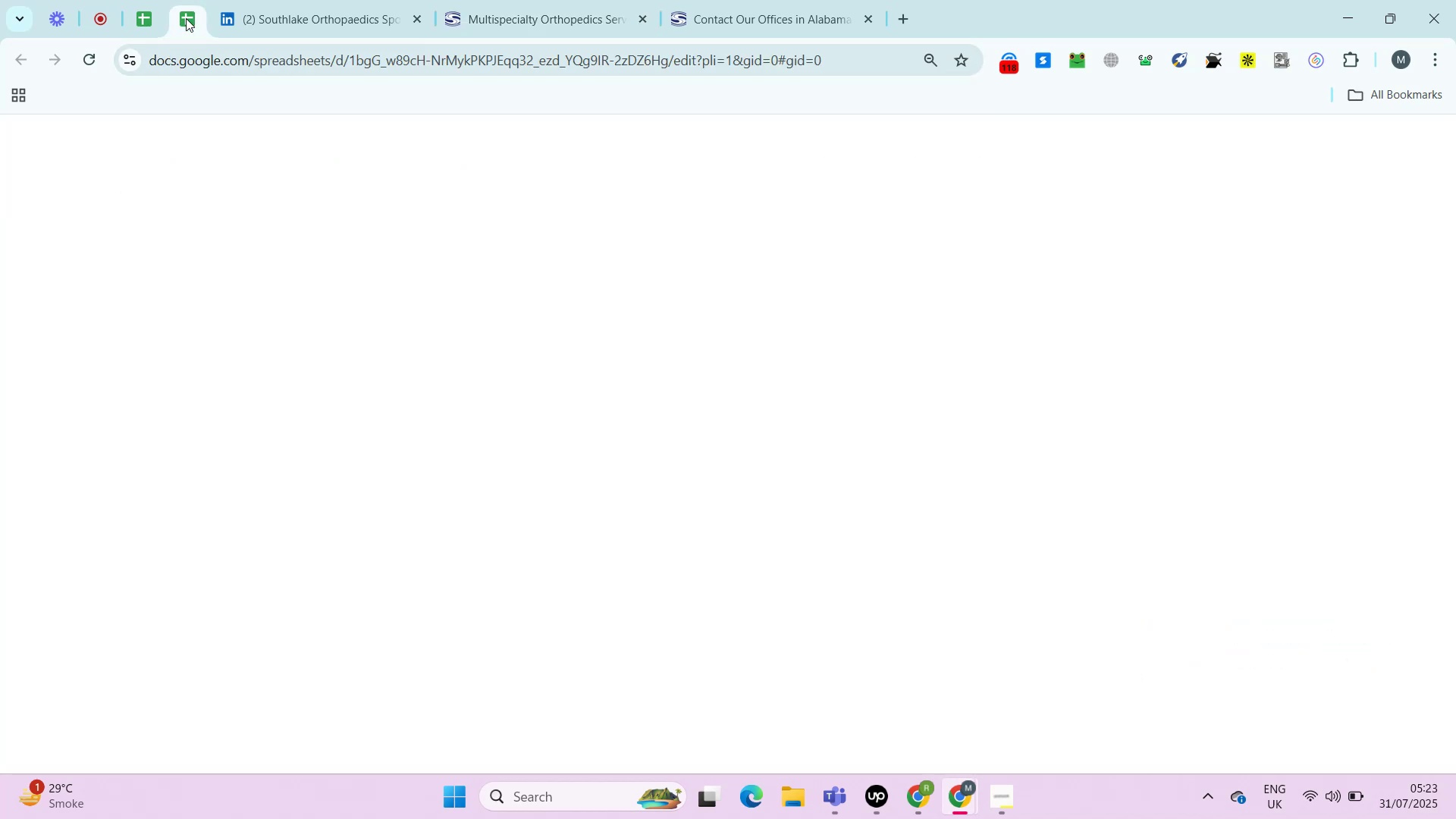 
key(ArrowRight)
 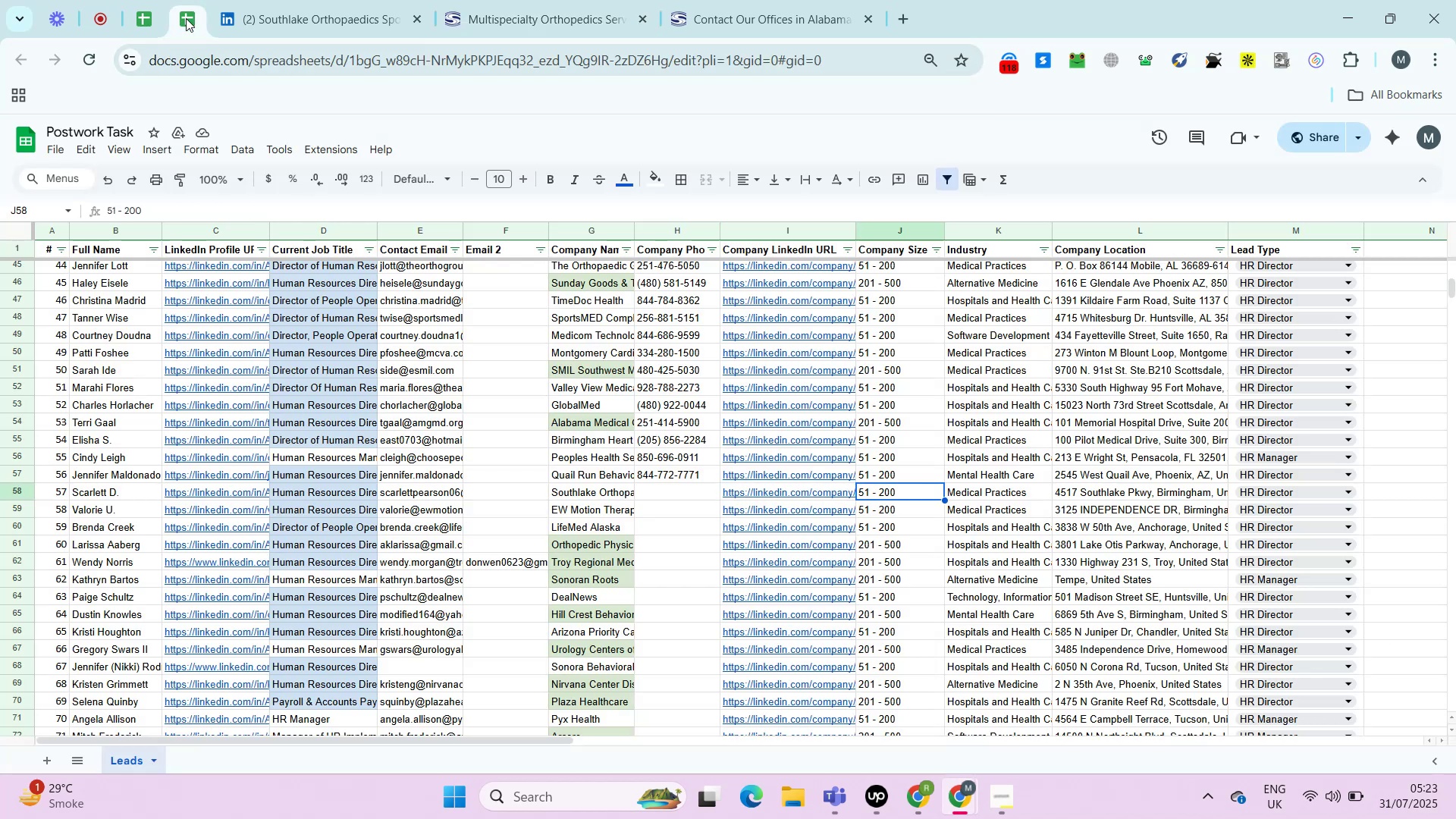 
key(ArrowRight)
 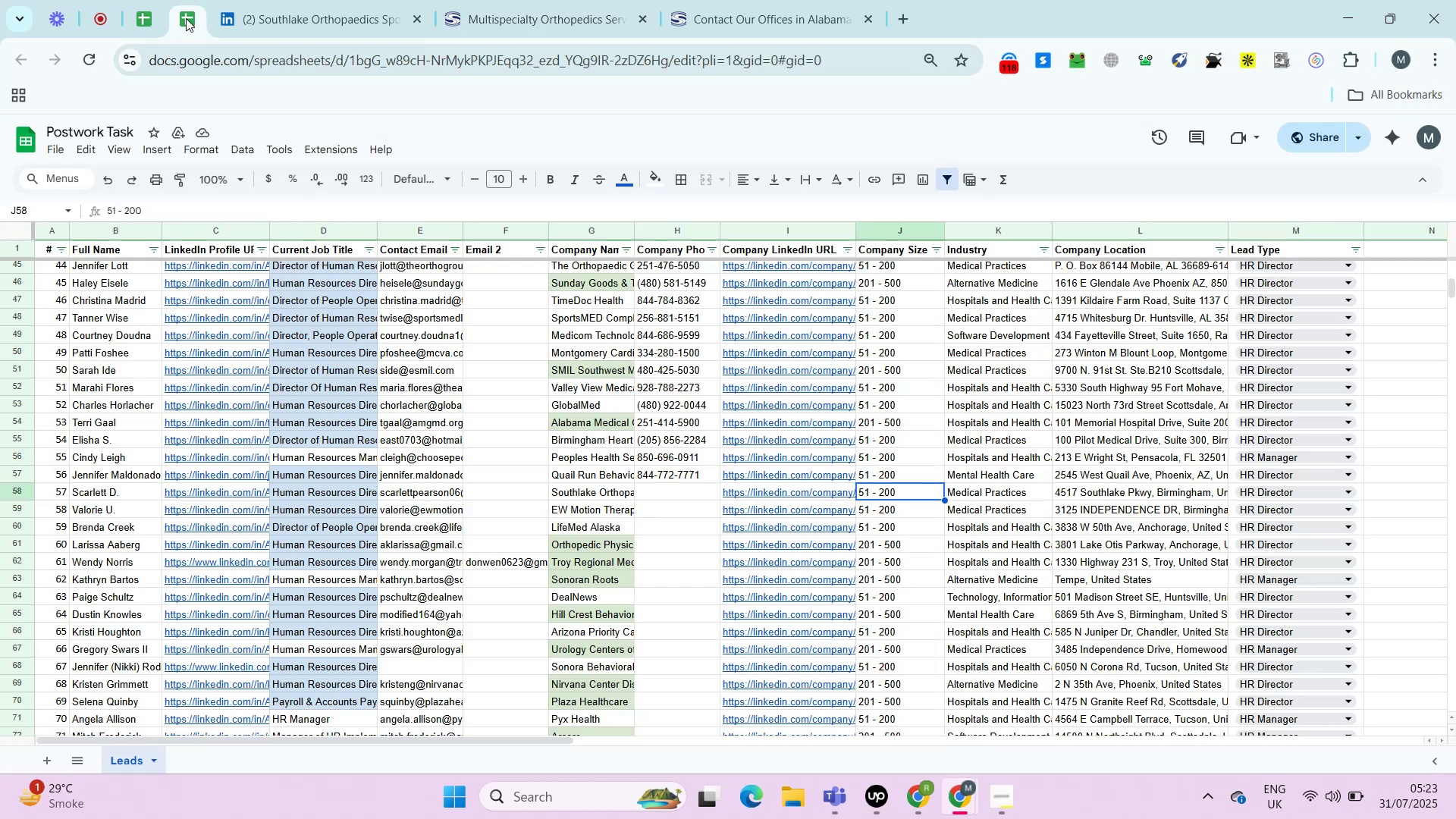 
key(ArrowRight)
 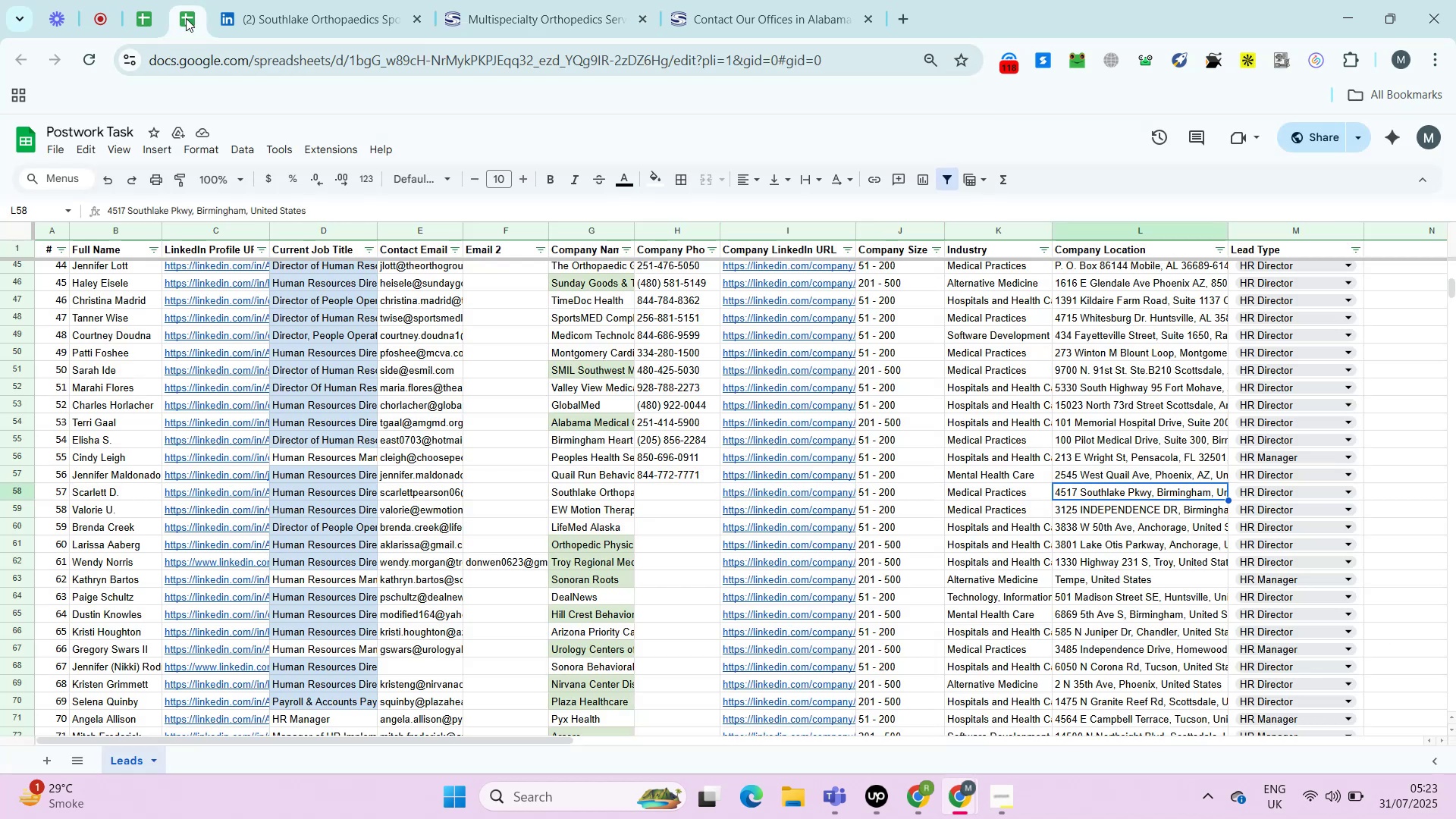 
key(ArrowRight)
 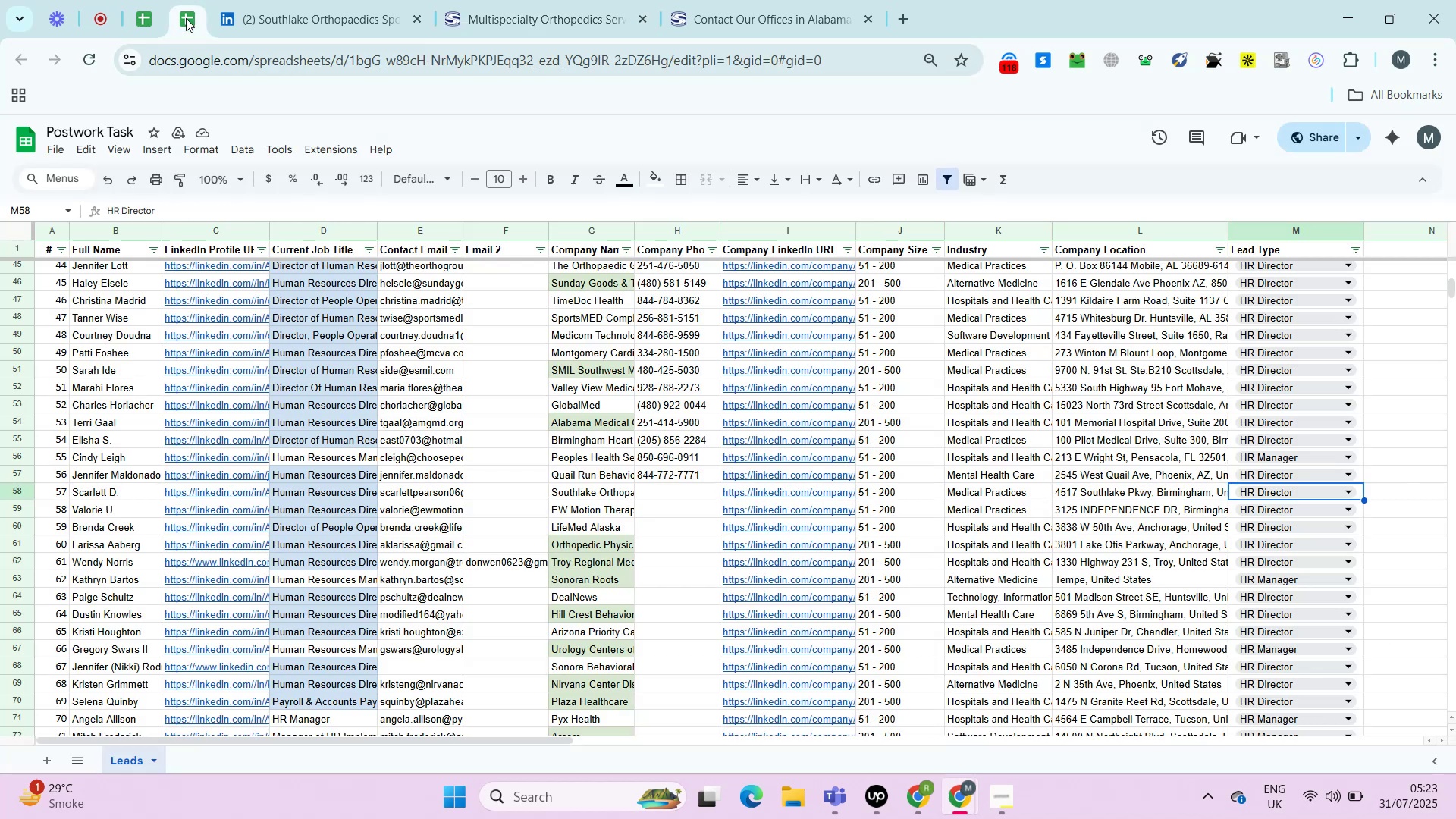 
key(ArrowLeft)
 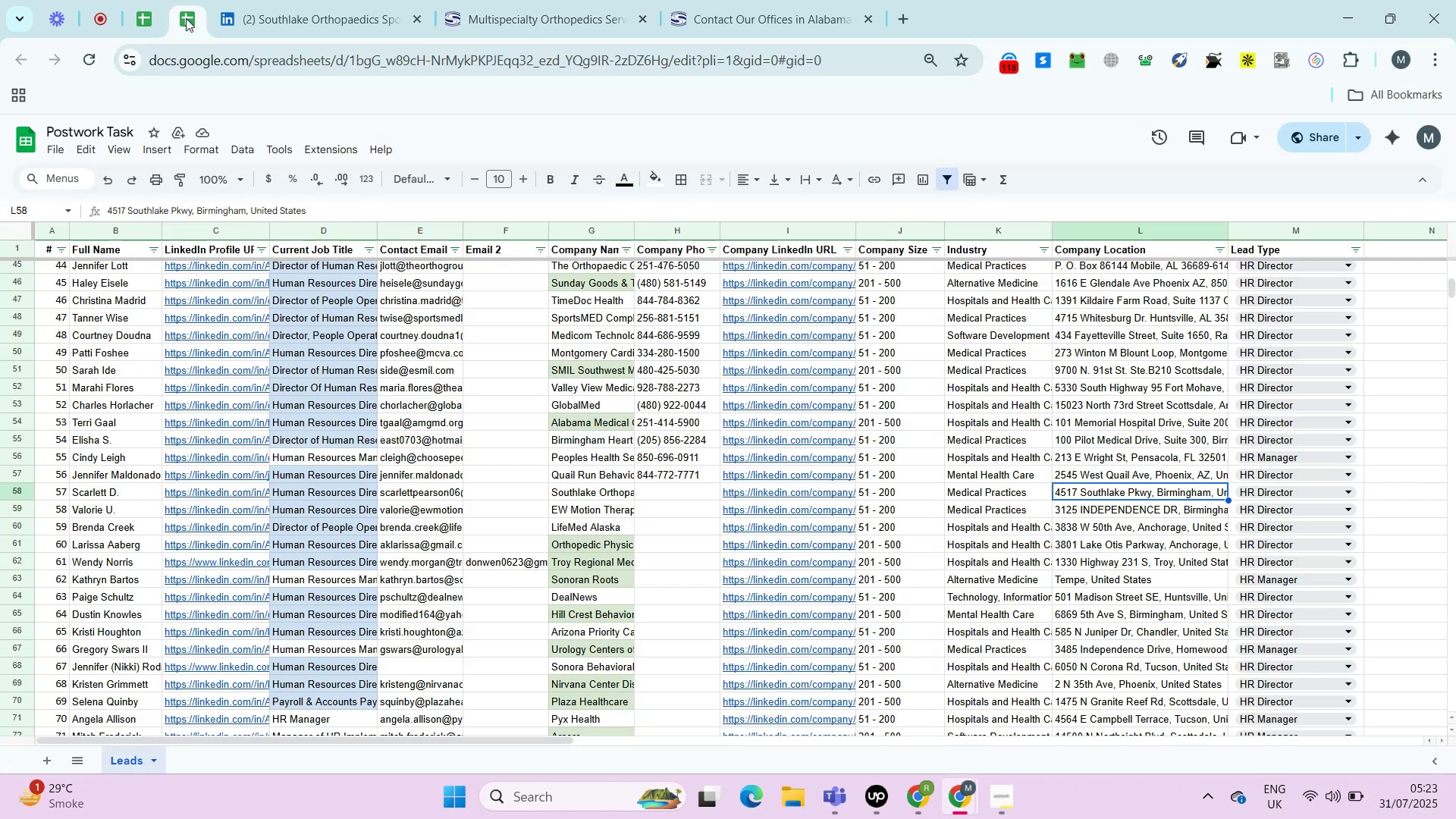 
key(ArrowLeft)
 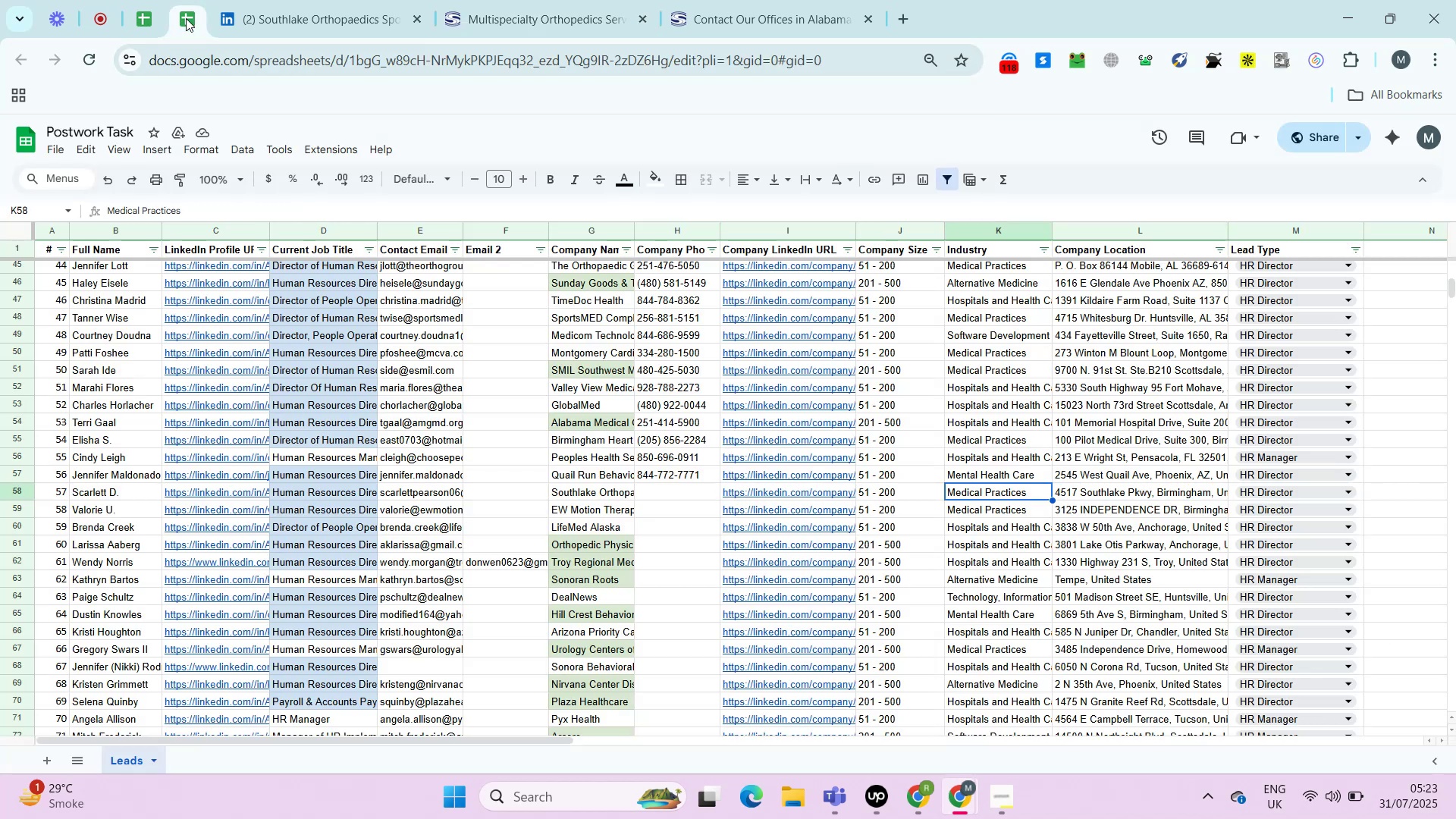 
key(ArrowLeft)
 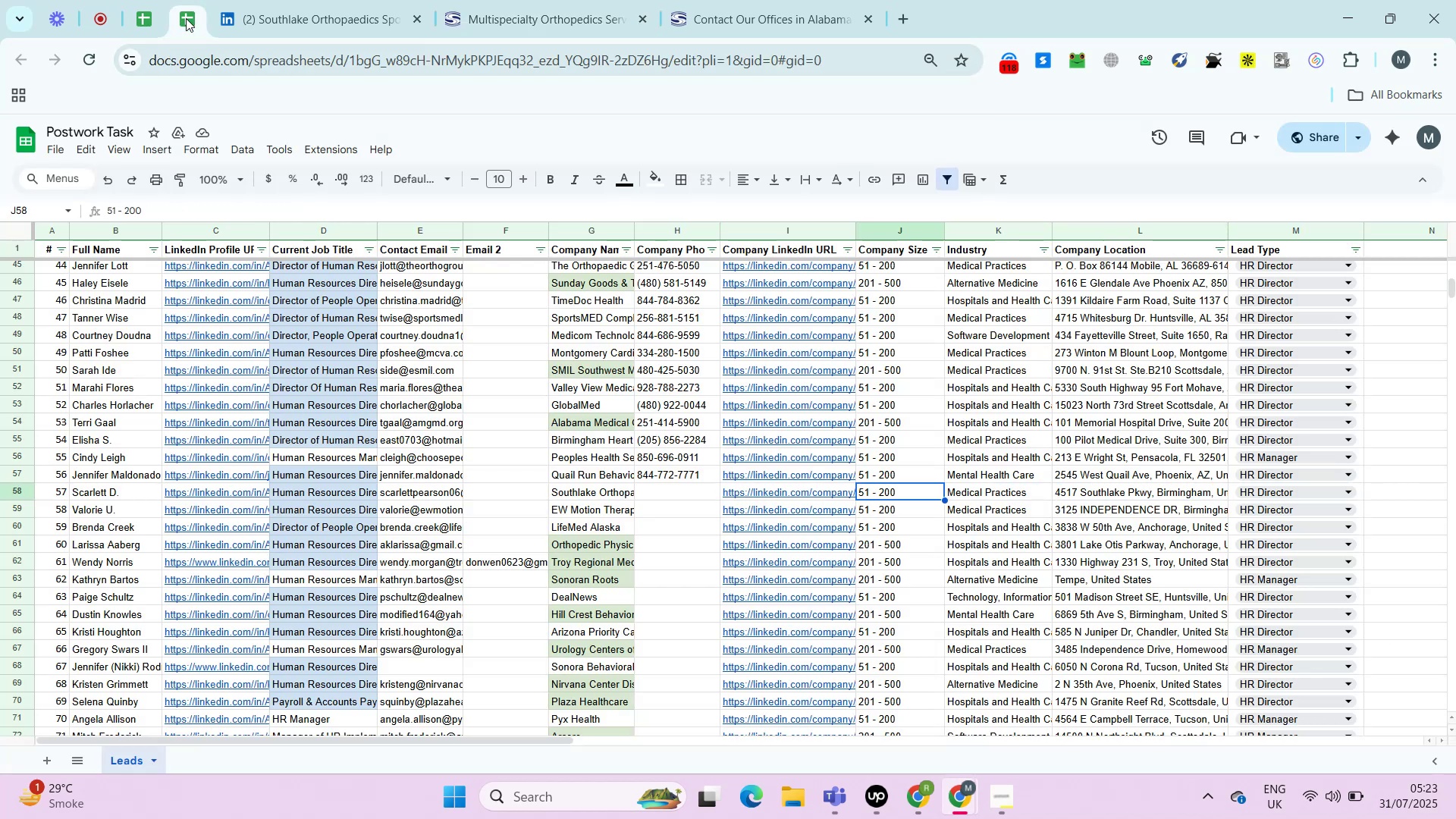 
key(ArrowLeft)
 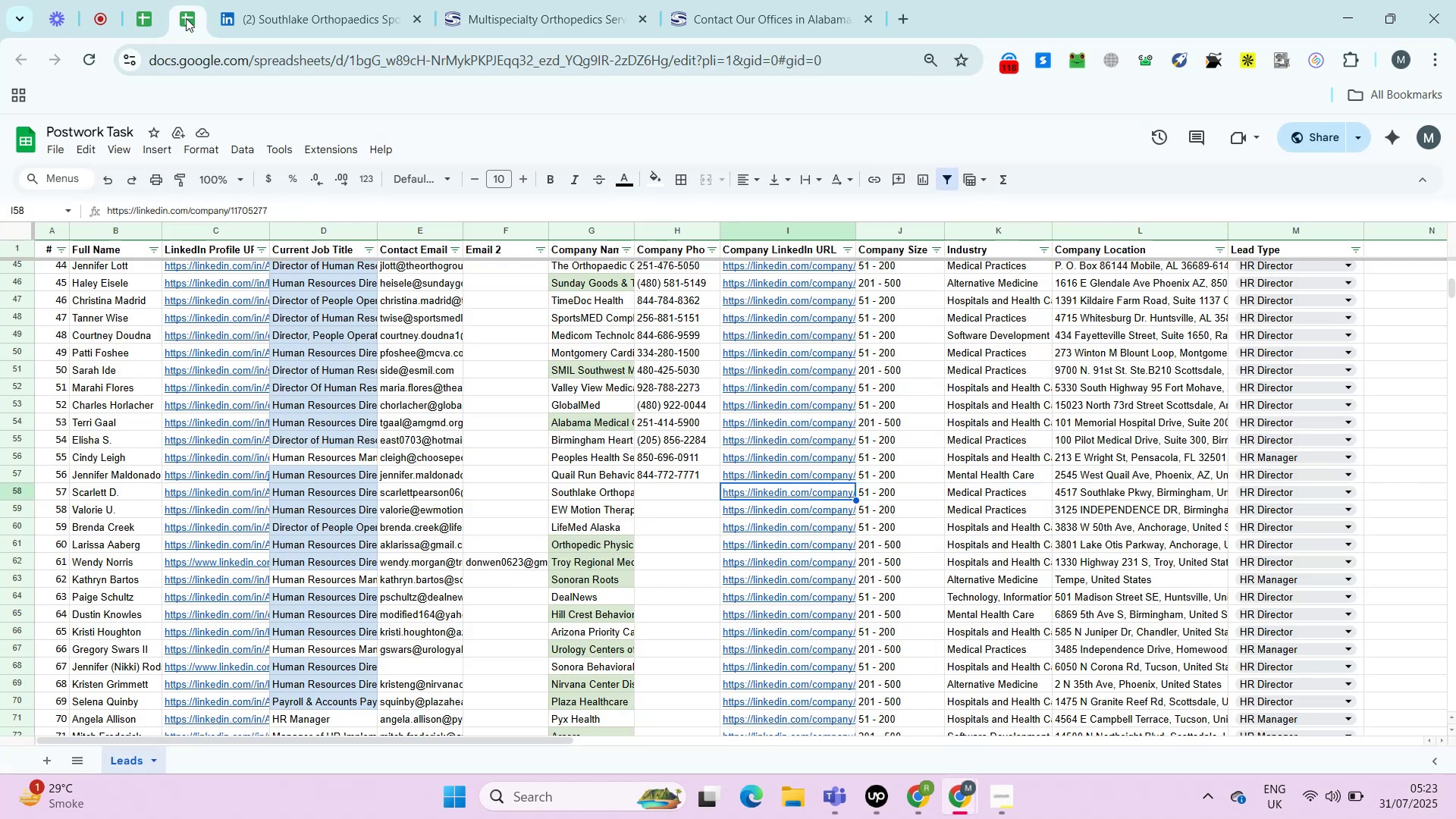 
key(ArrowLeft)
 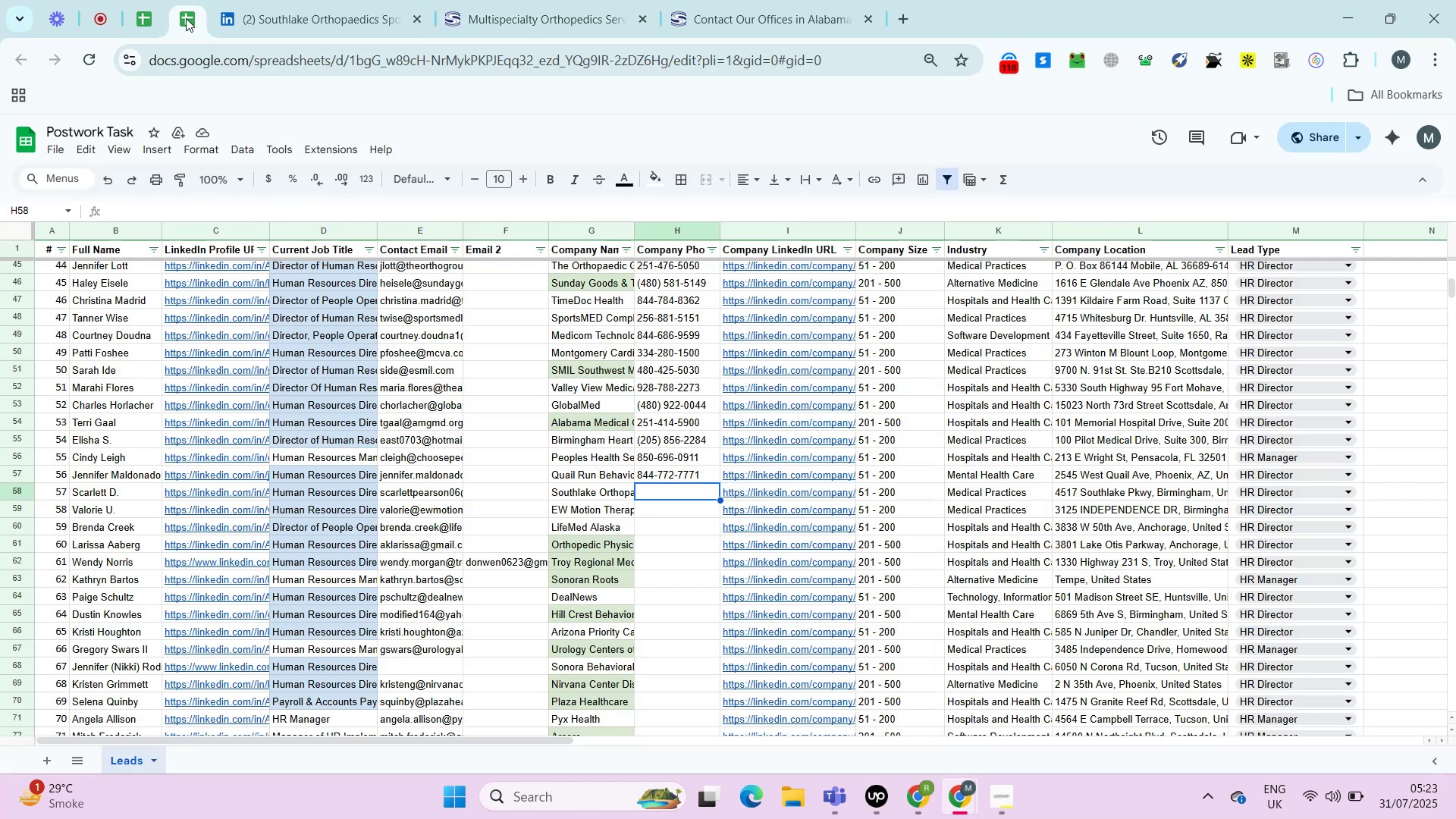 
key(Control+Shift+ShiftLeft)
 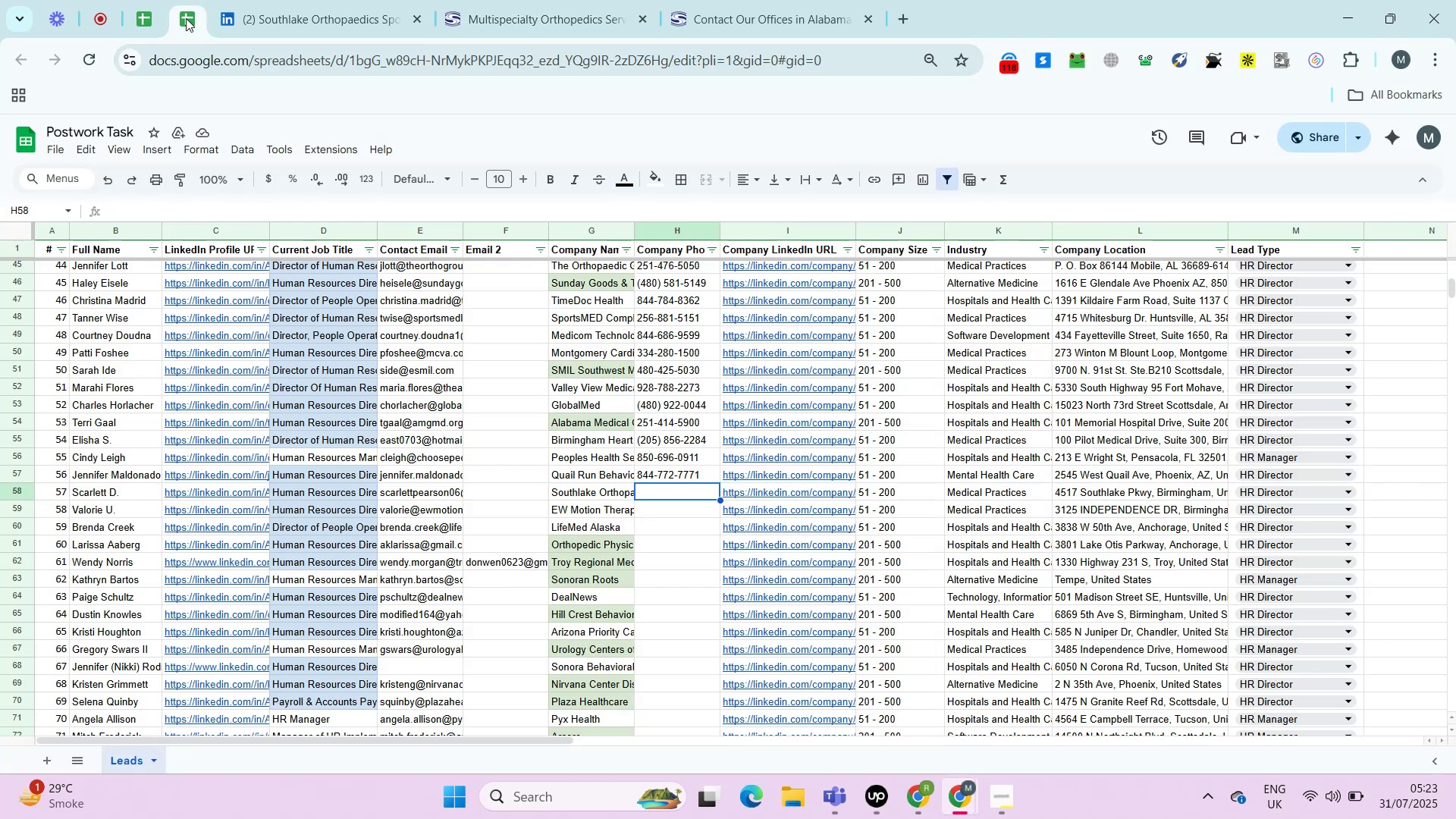 
key(Control+Shift+V)
 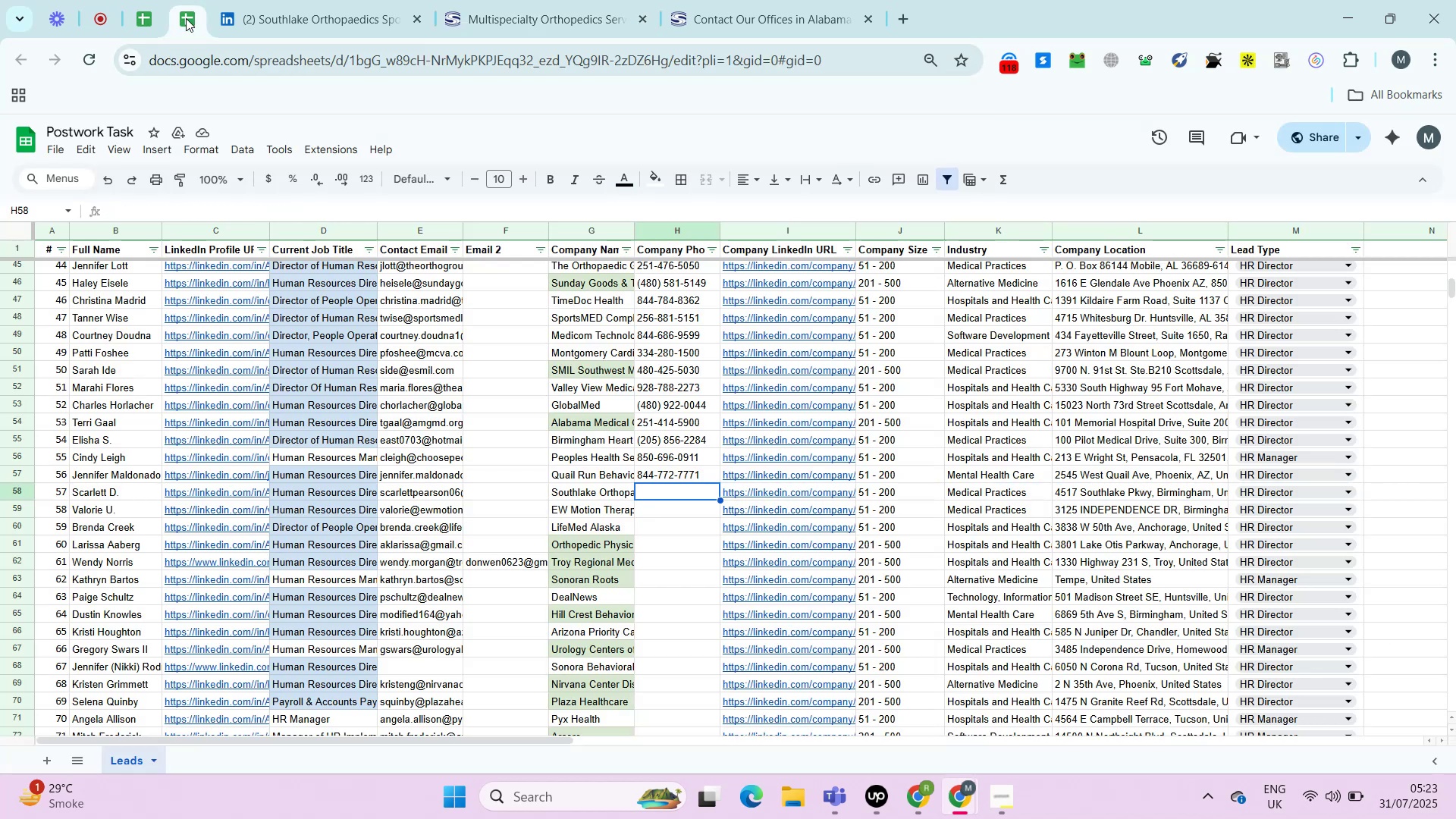 
key(ArrowRight)
 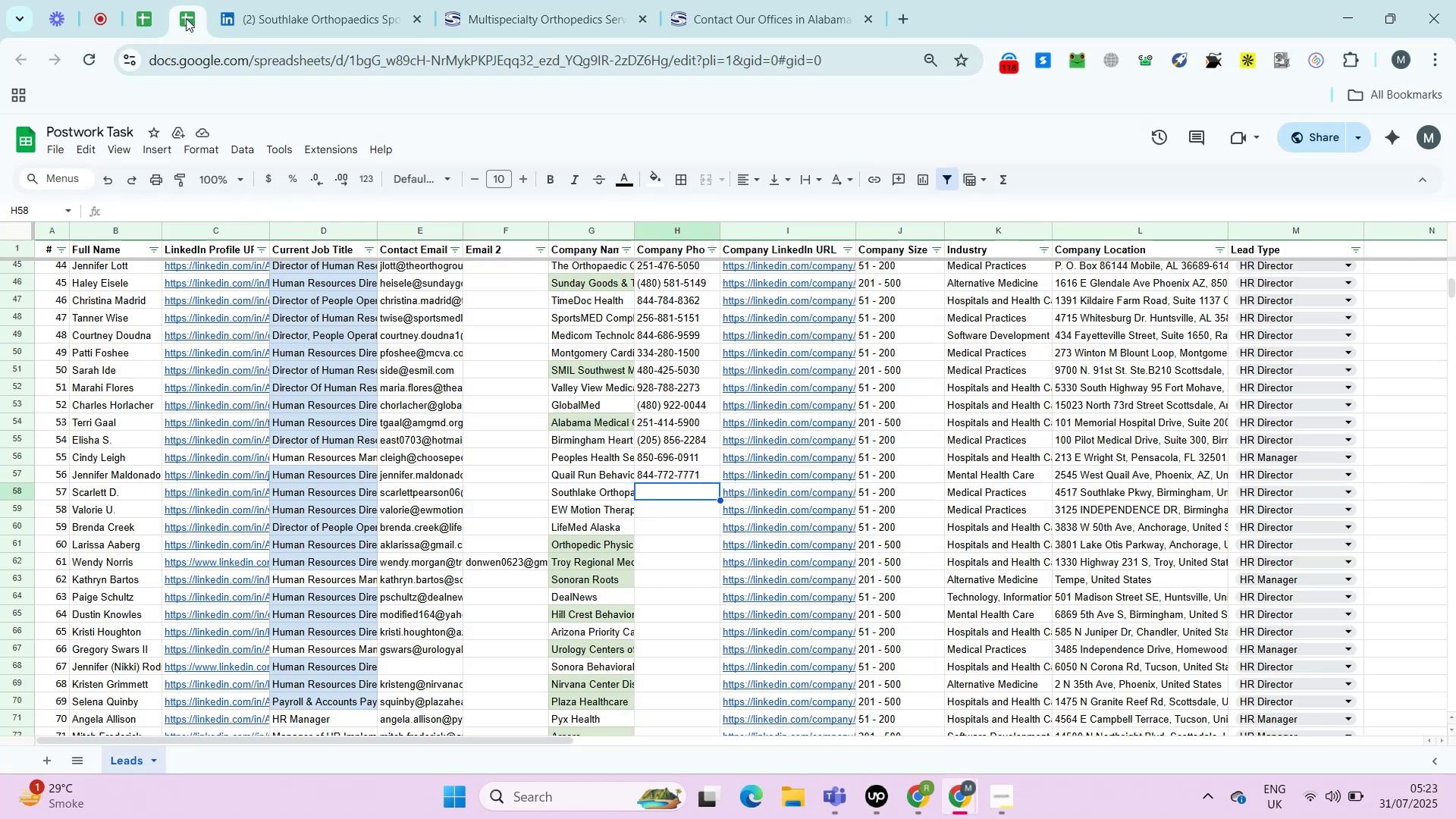 
key(ArrowRight)
 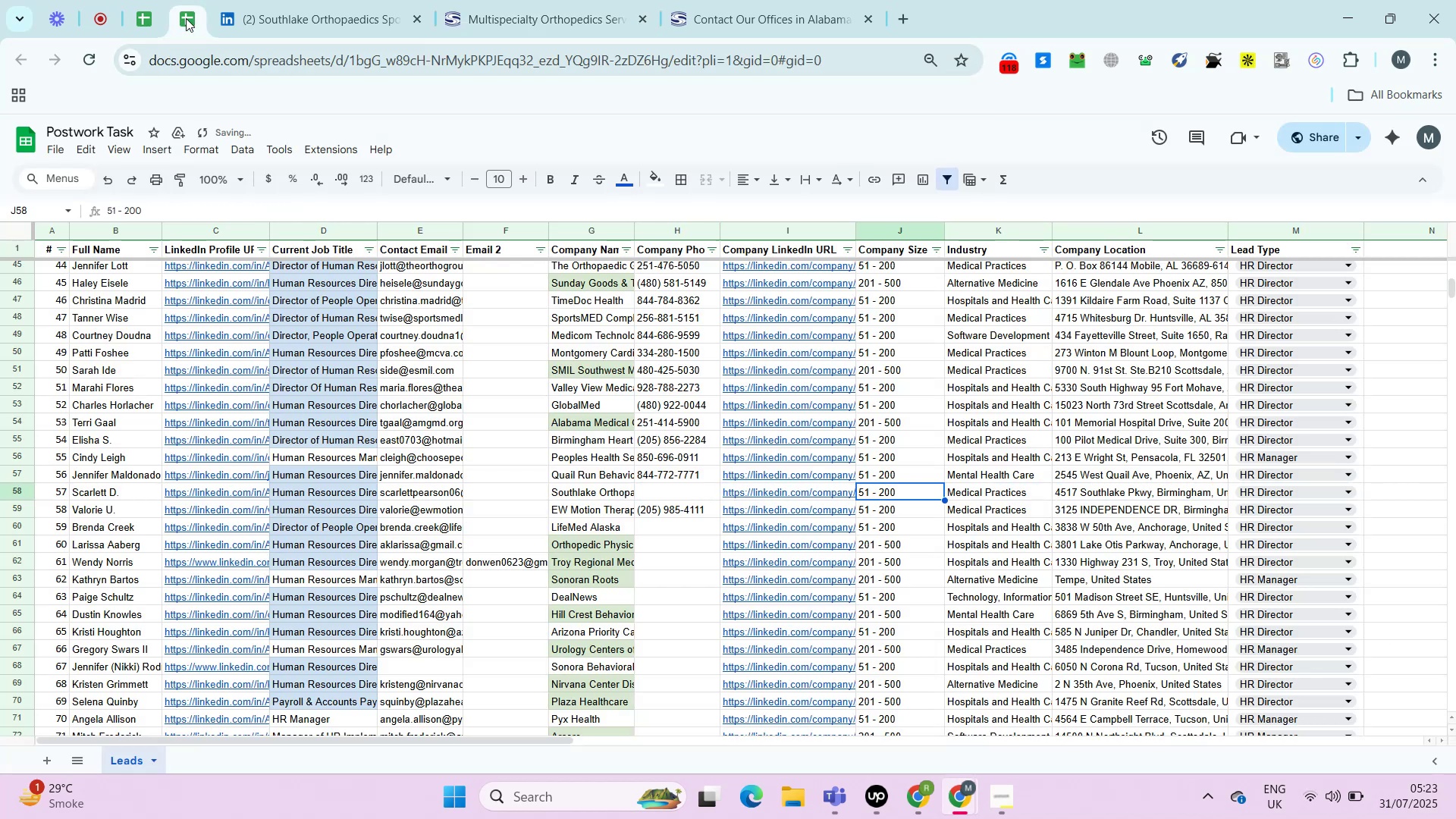 
key(ArrowRight)
 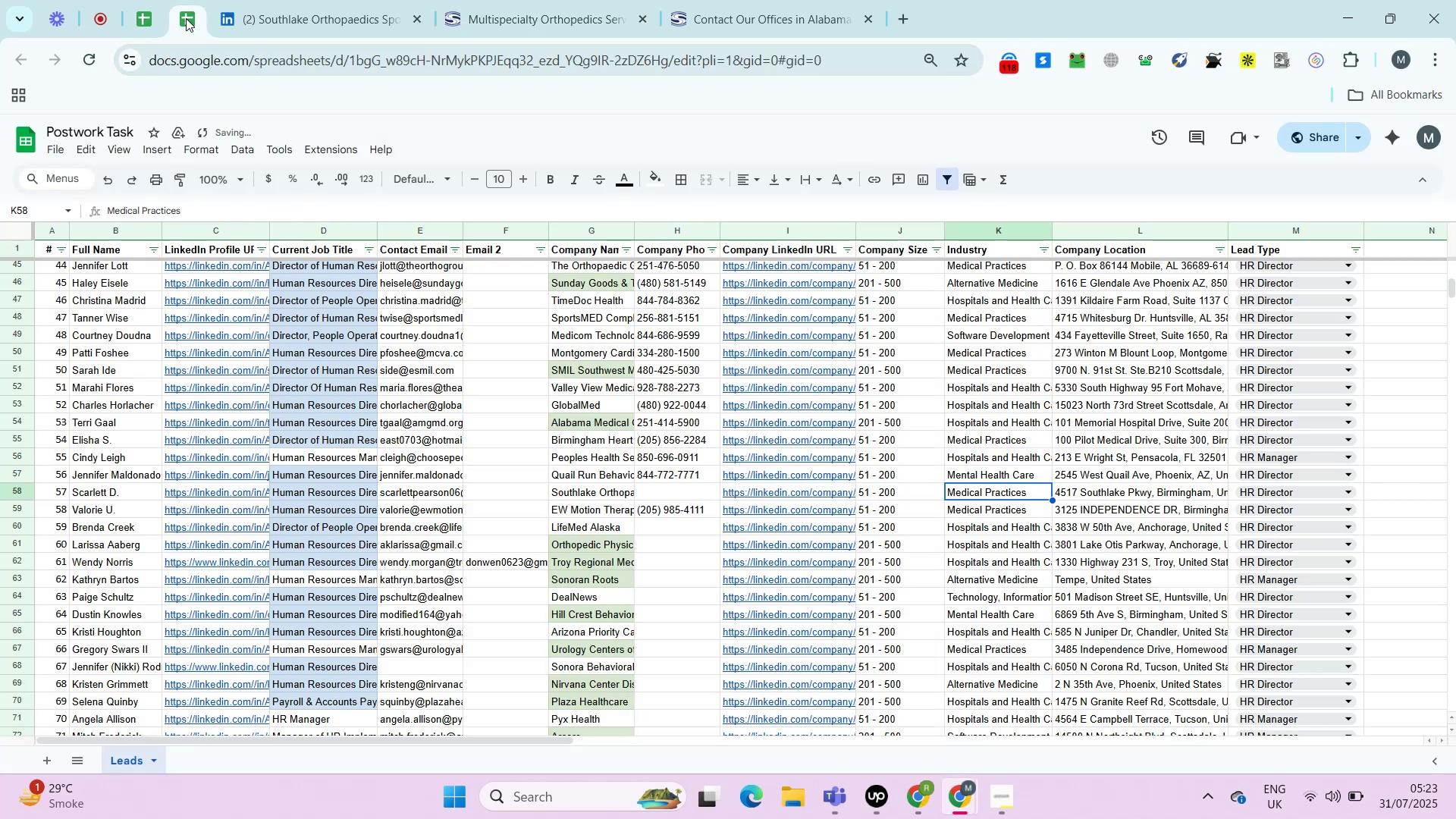 
key(ArrowLeft)
 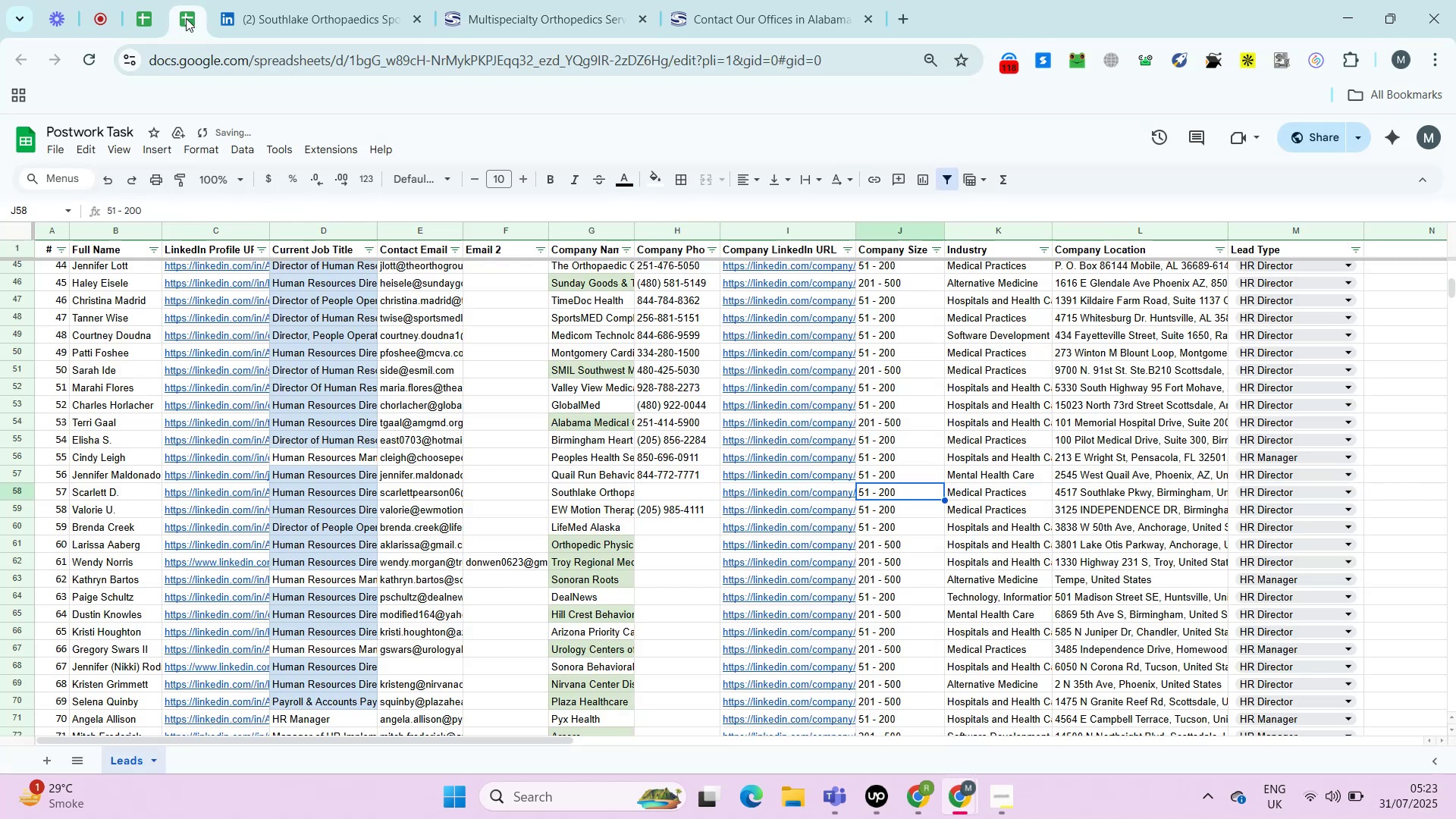 
key(ArrowLeft)
 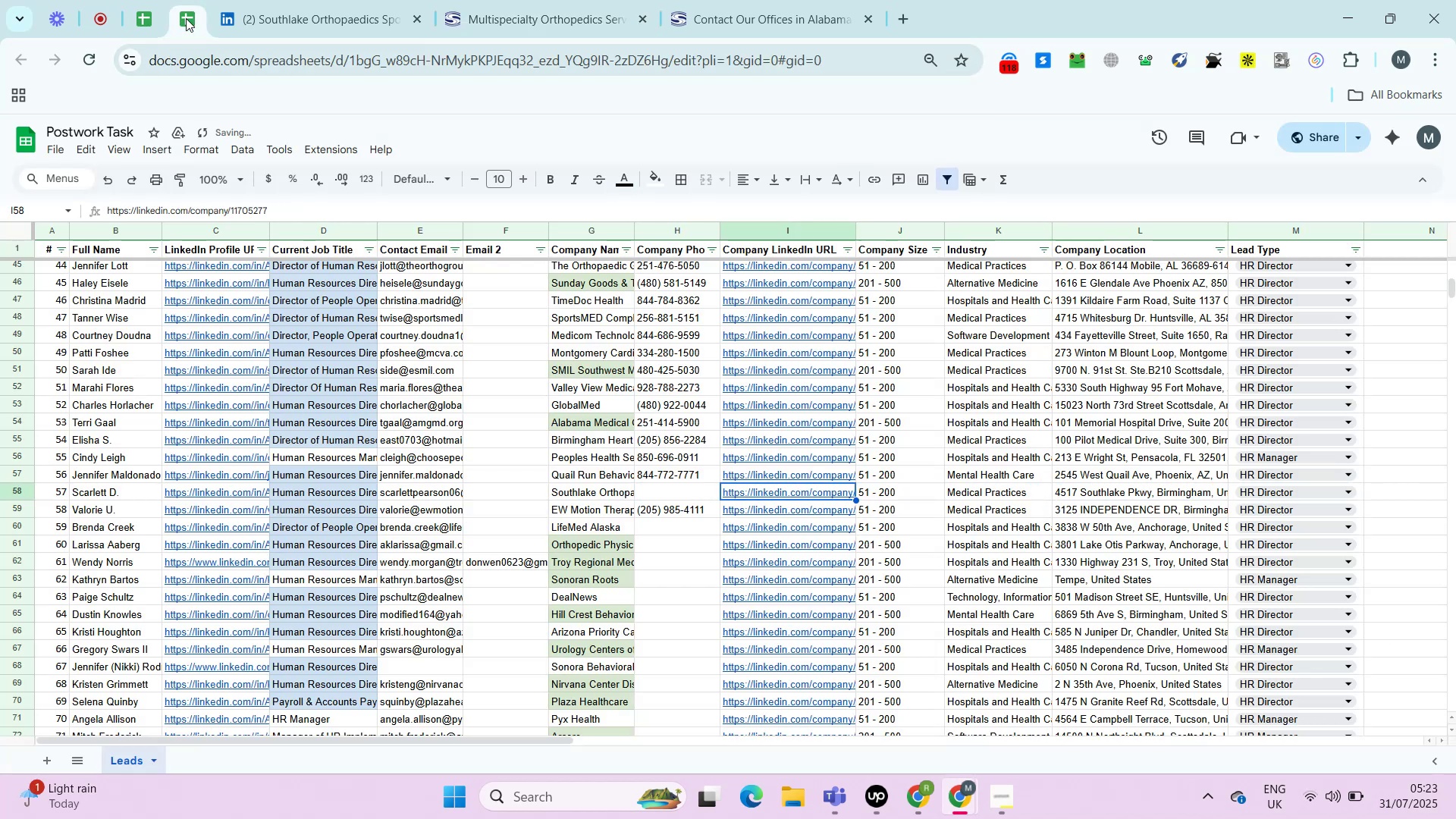 
key(ArrowLeft)
 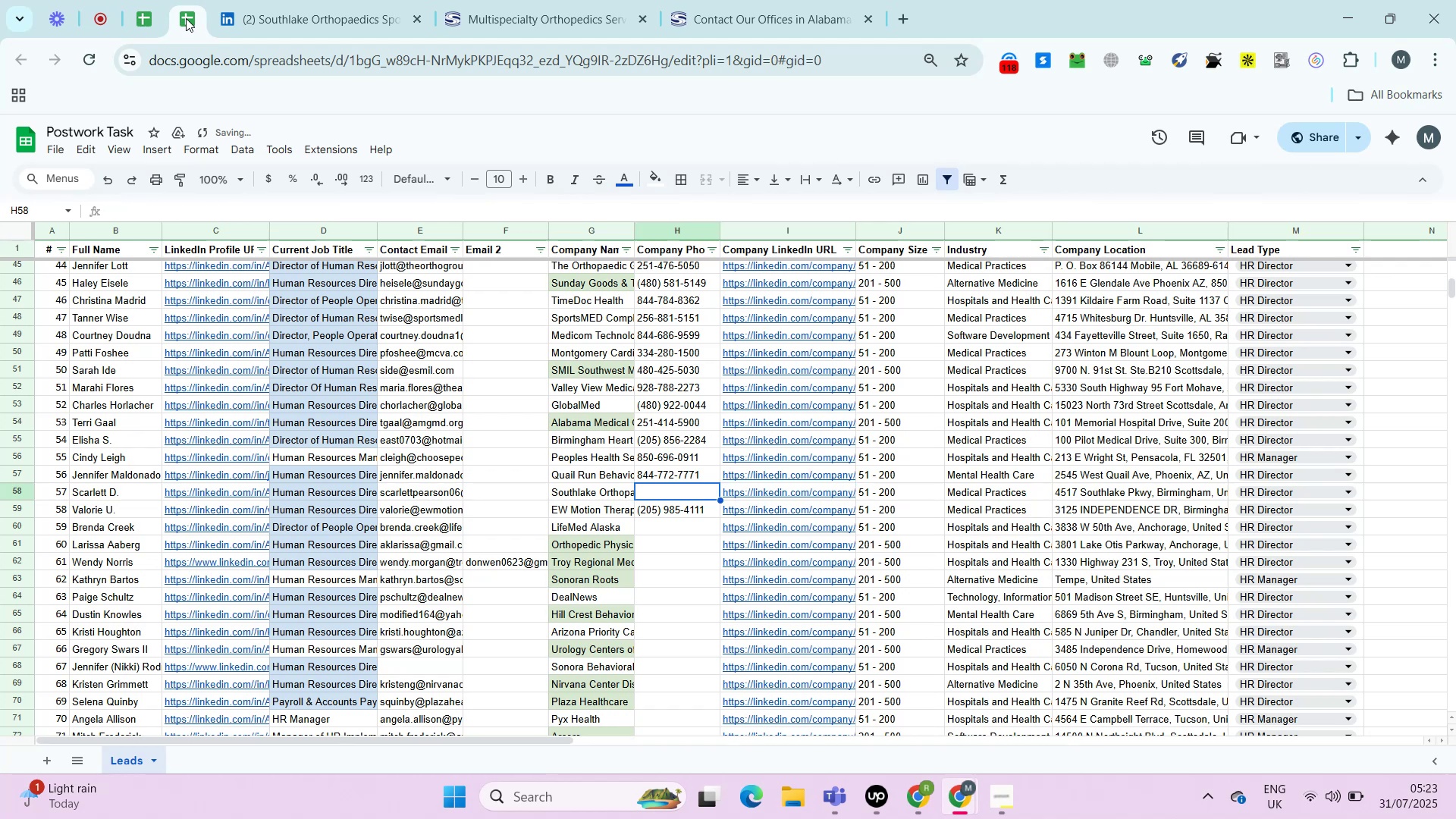 
key(ArrowDown)
 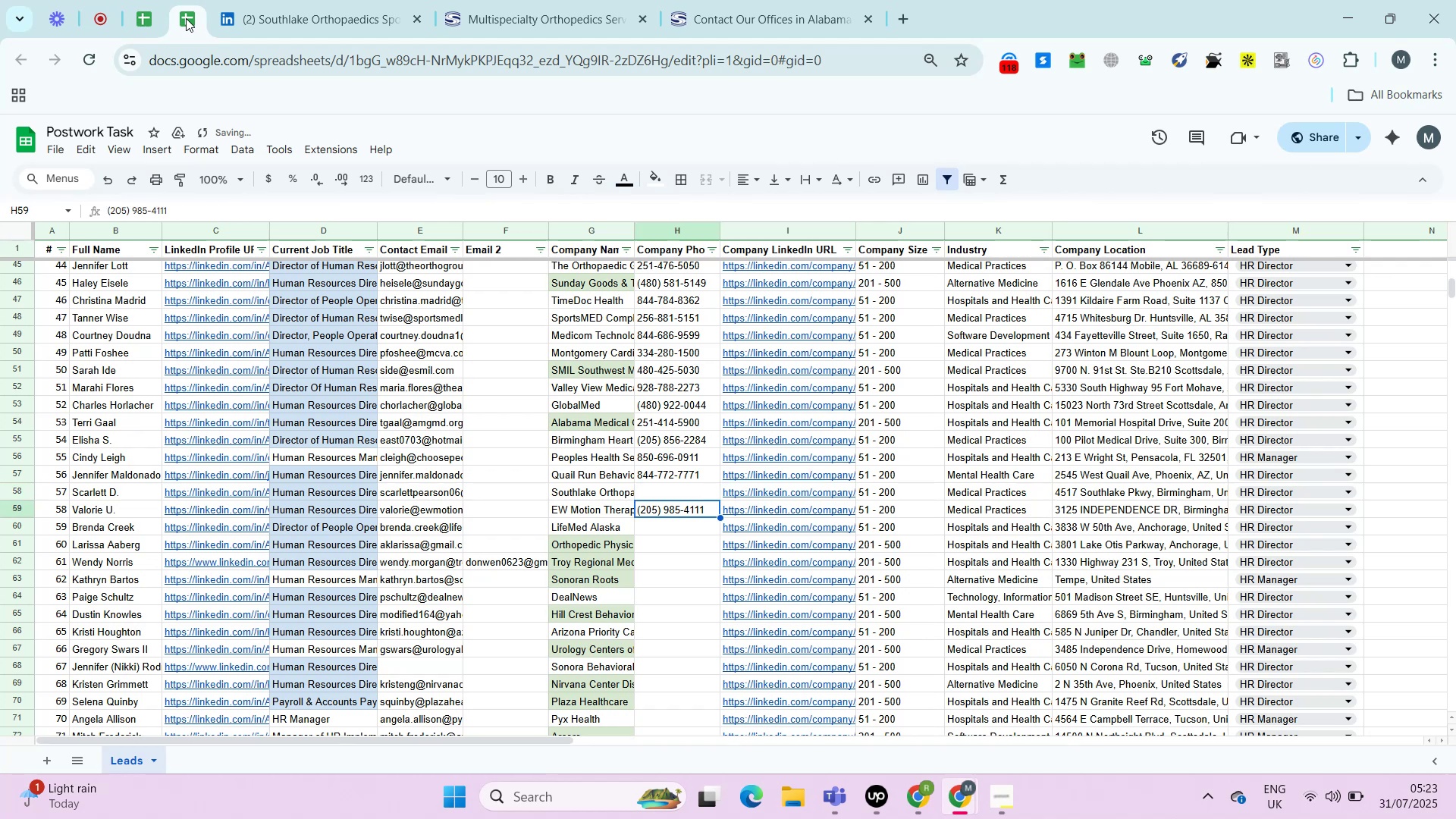 
key(Control+X)
 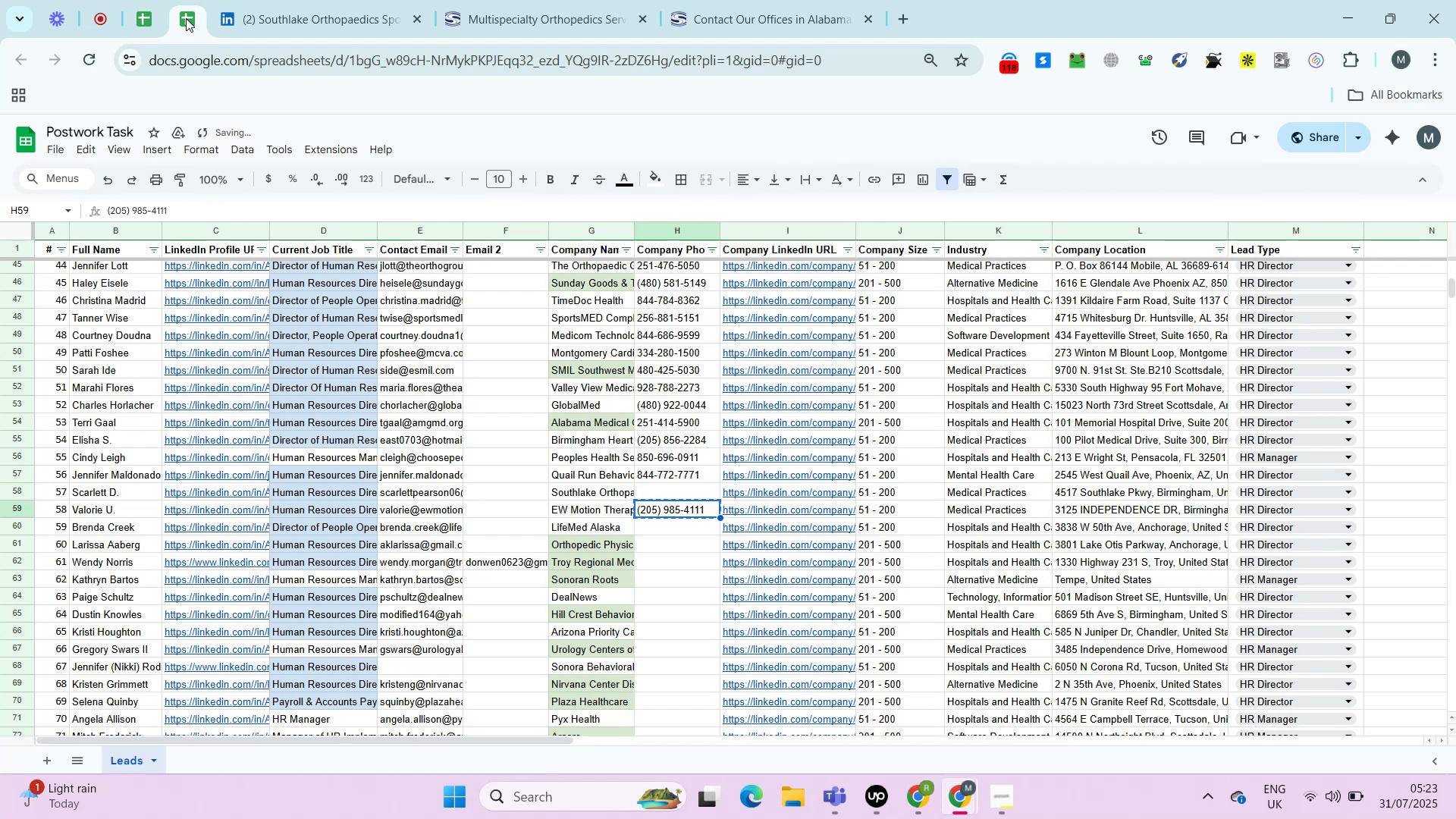 
key(ArrowUp)
 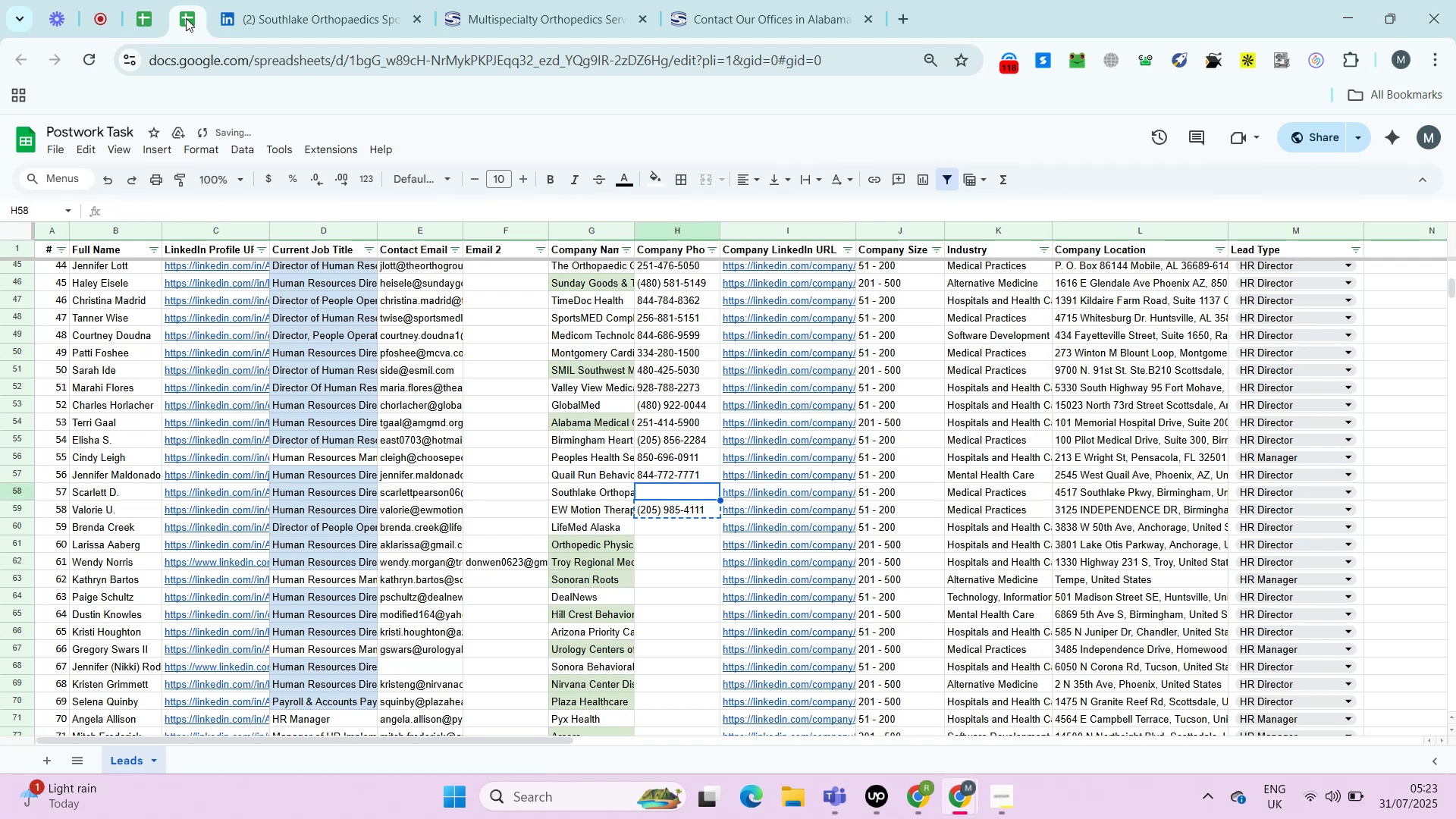 
key(Control+V)
 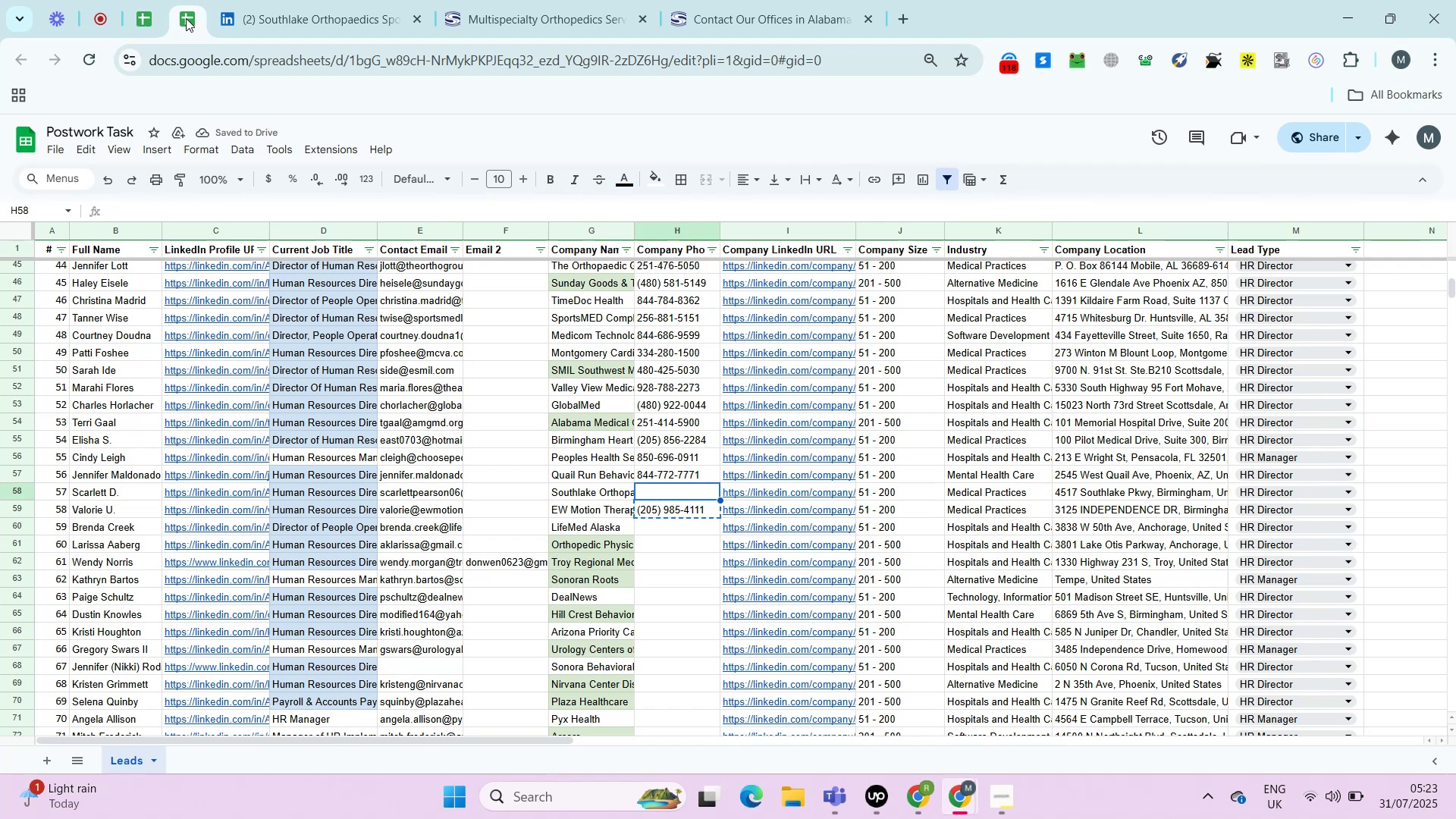 
key(Control+ArrowRight)
 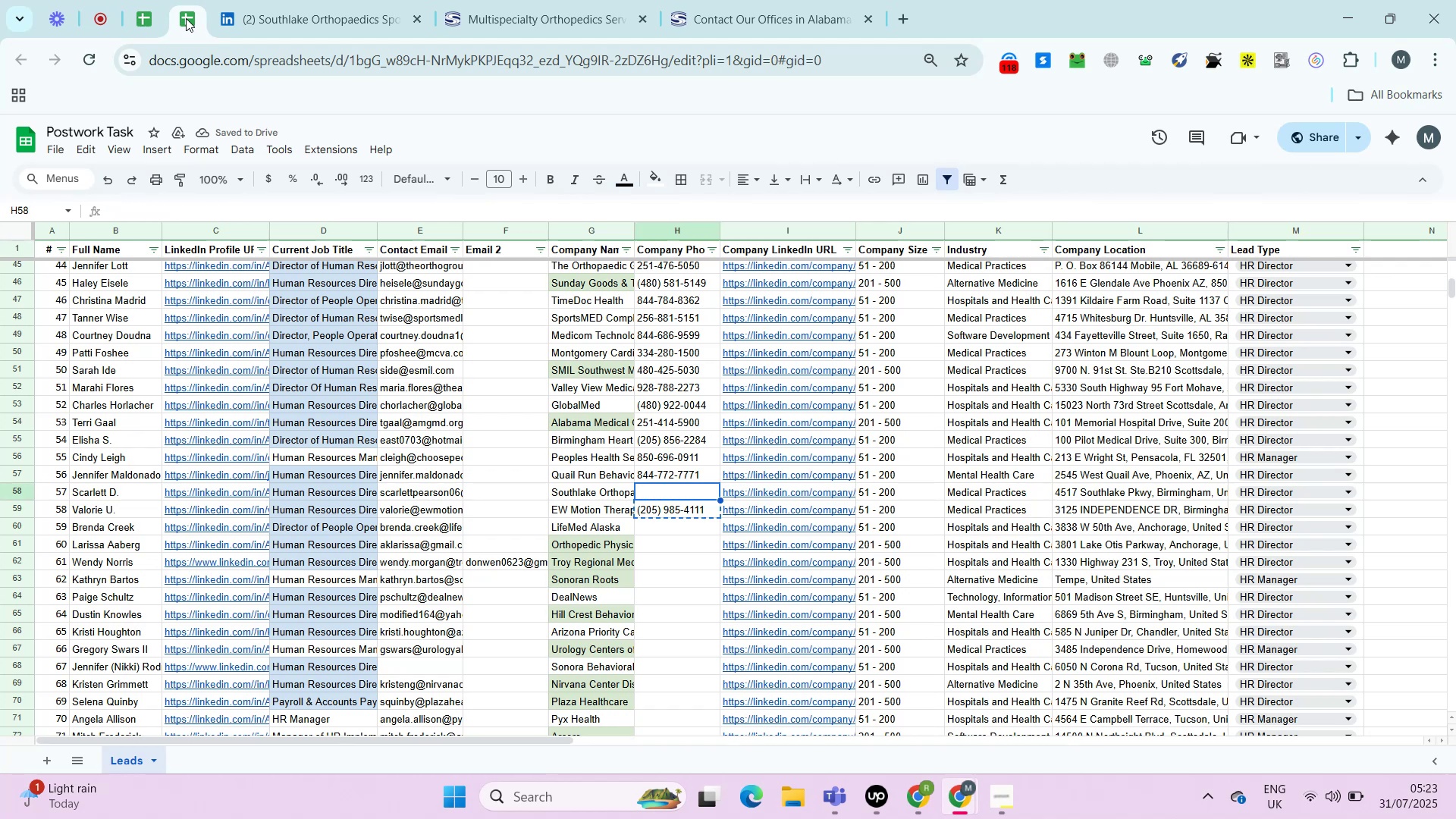 
key(ArrowRight)
 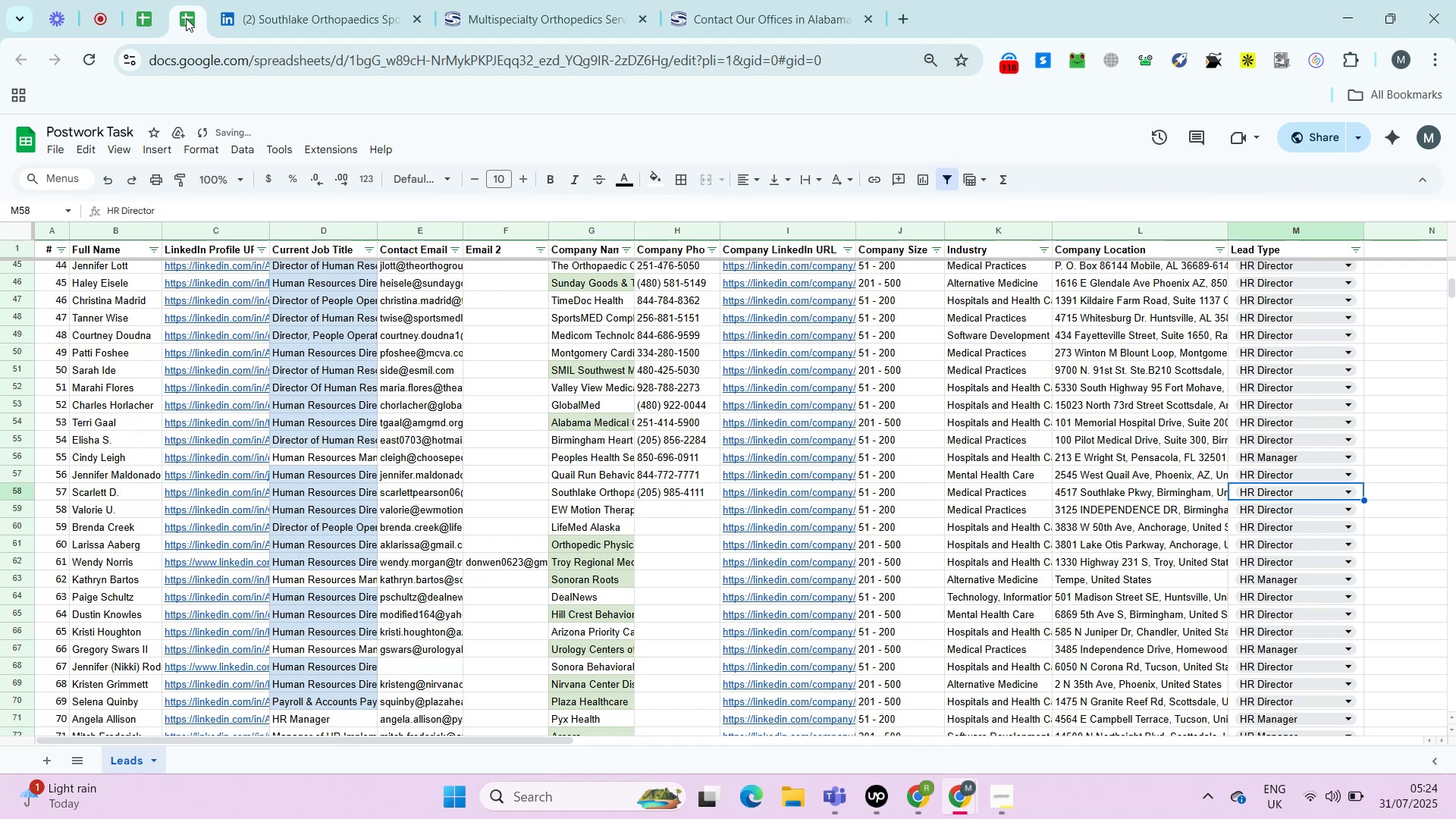 
key(ArrowRight)
 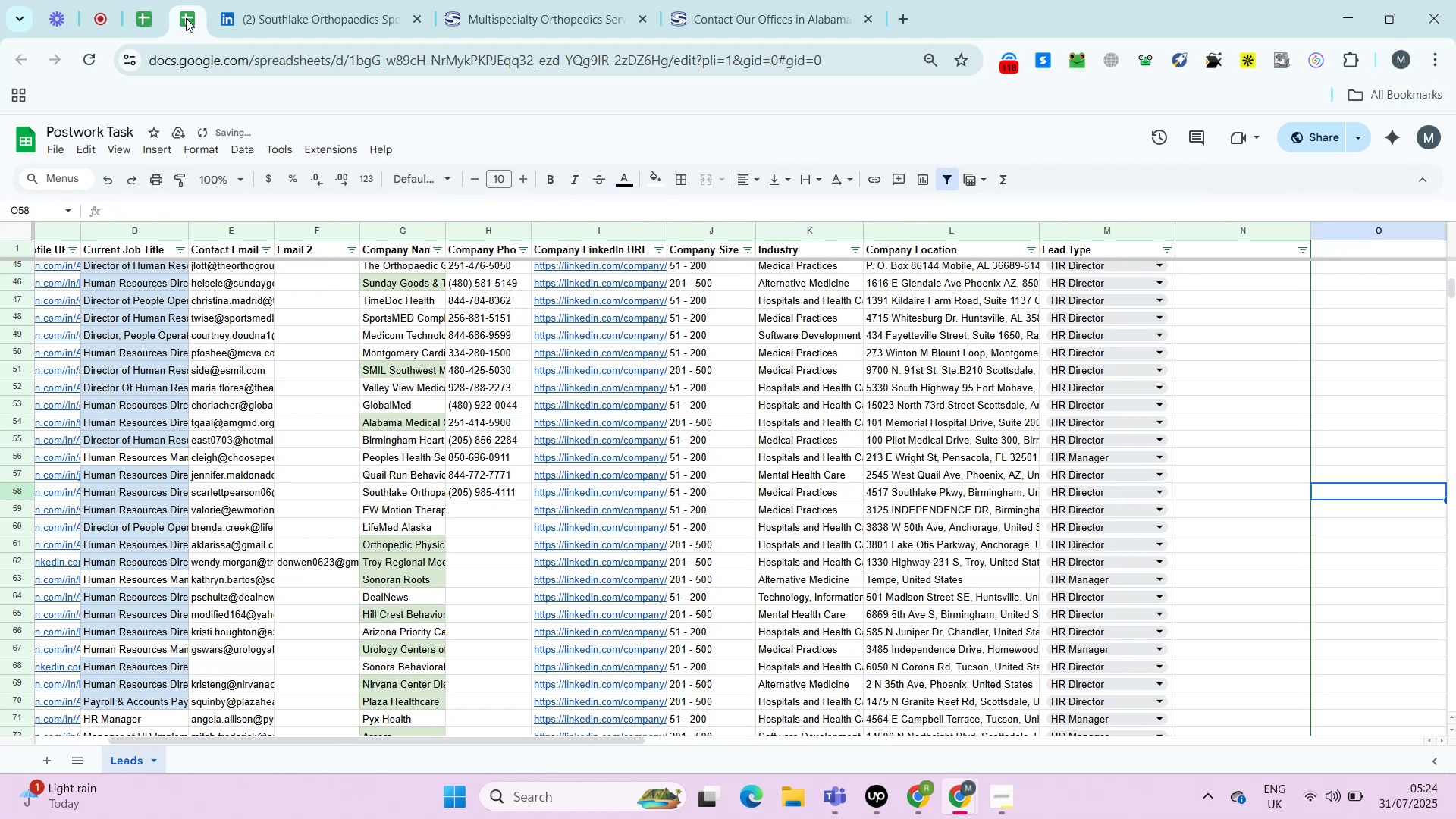 
key(ArrowLeft)
 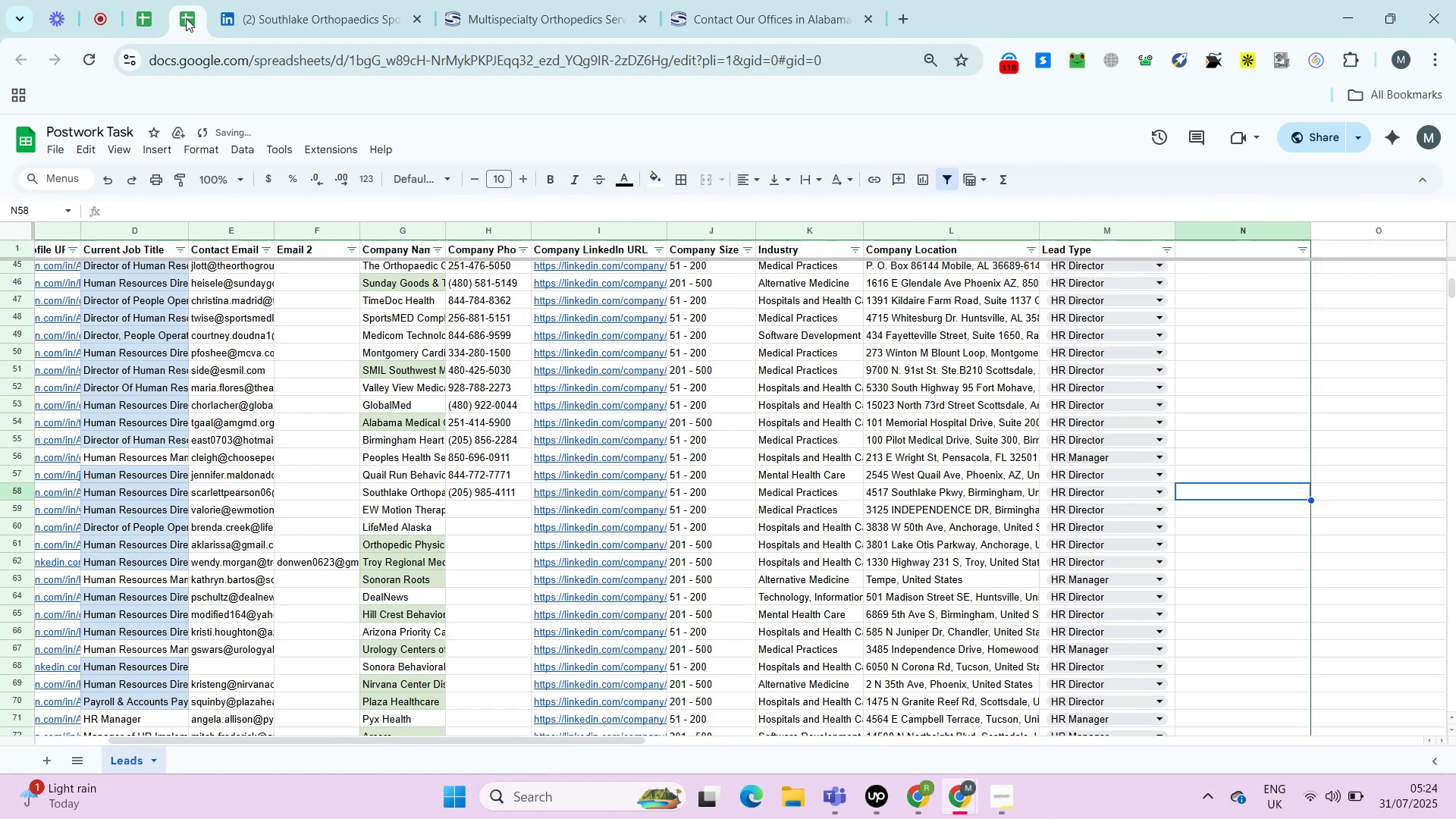 
key(Control+ArrowLeft)
 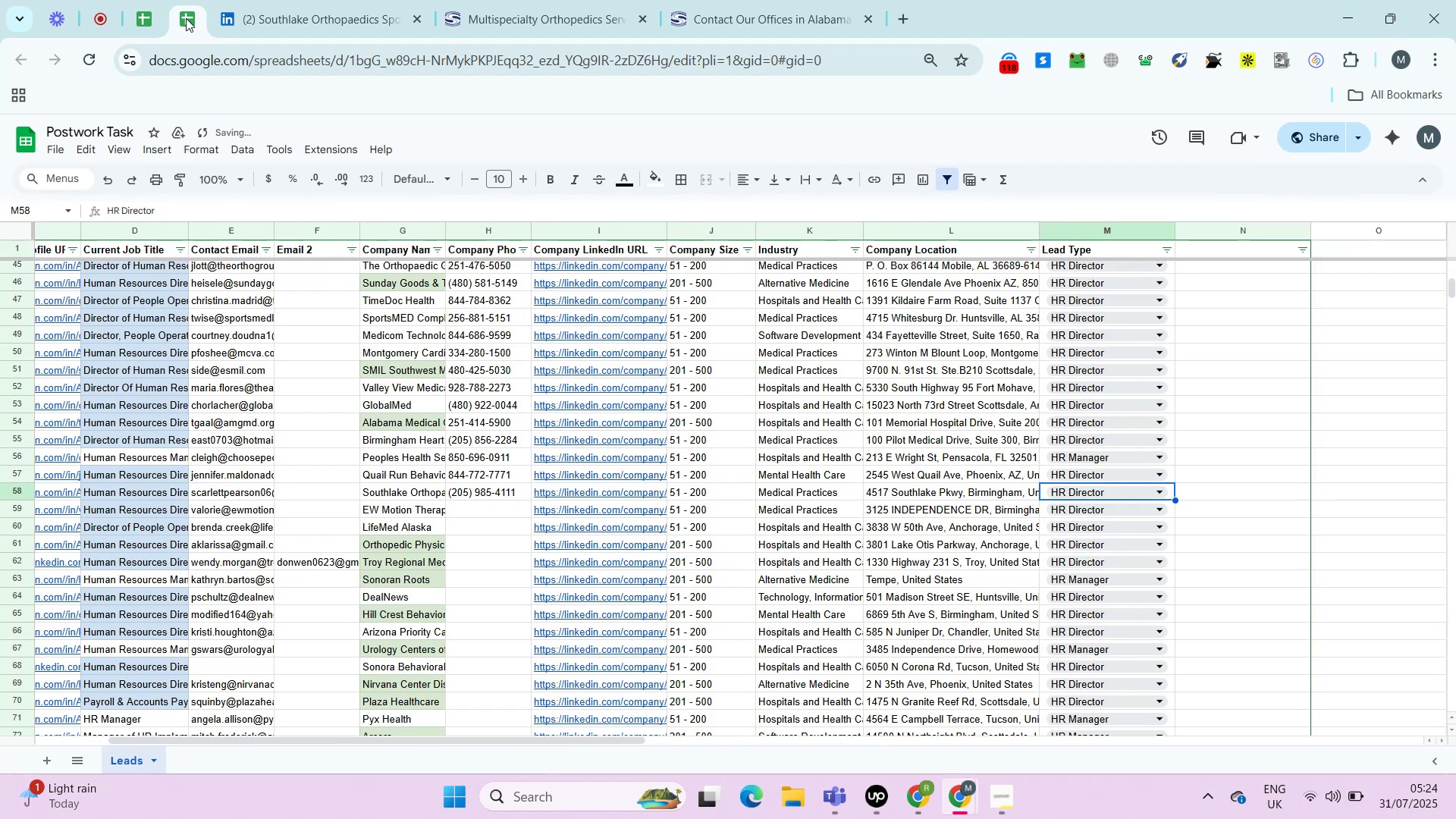 
key(Control+ArrowLeft)
 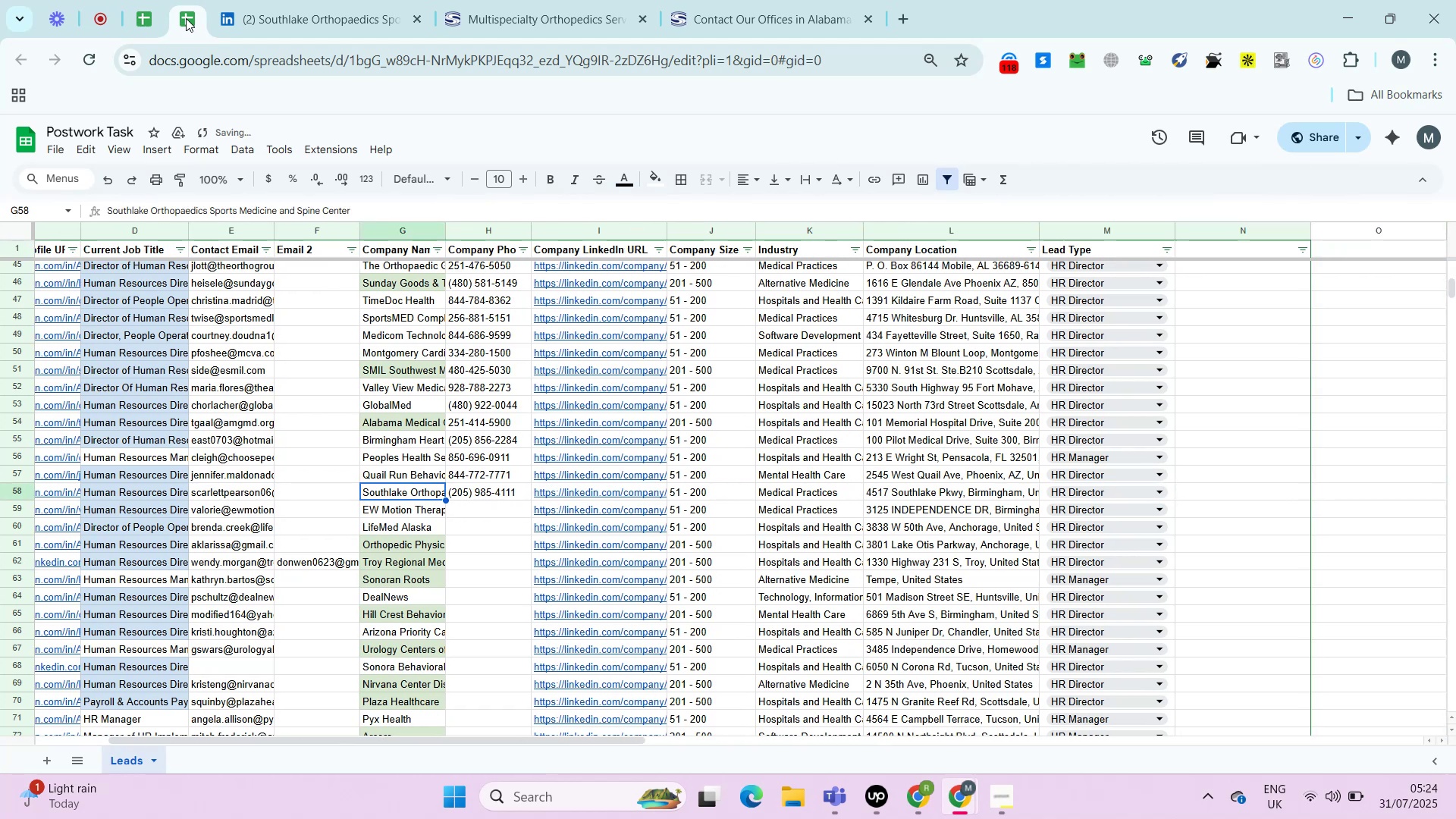 
key(Control+ArrowLeft)
 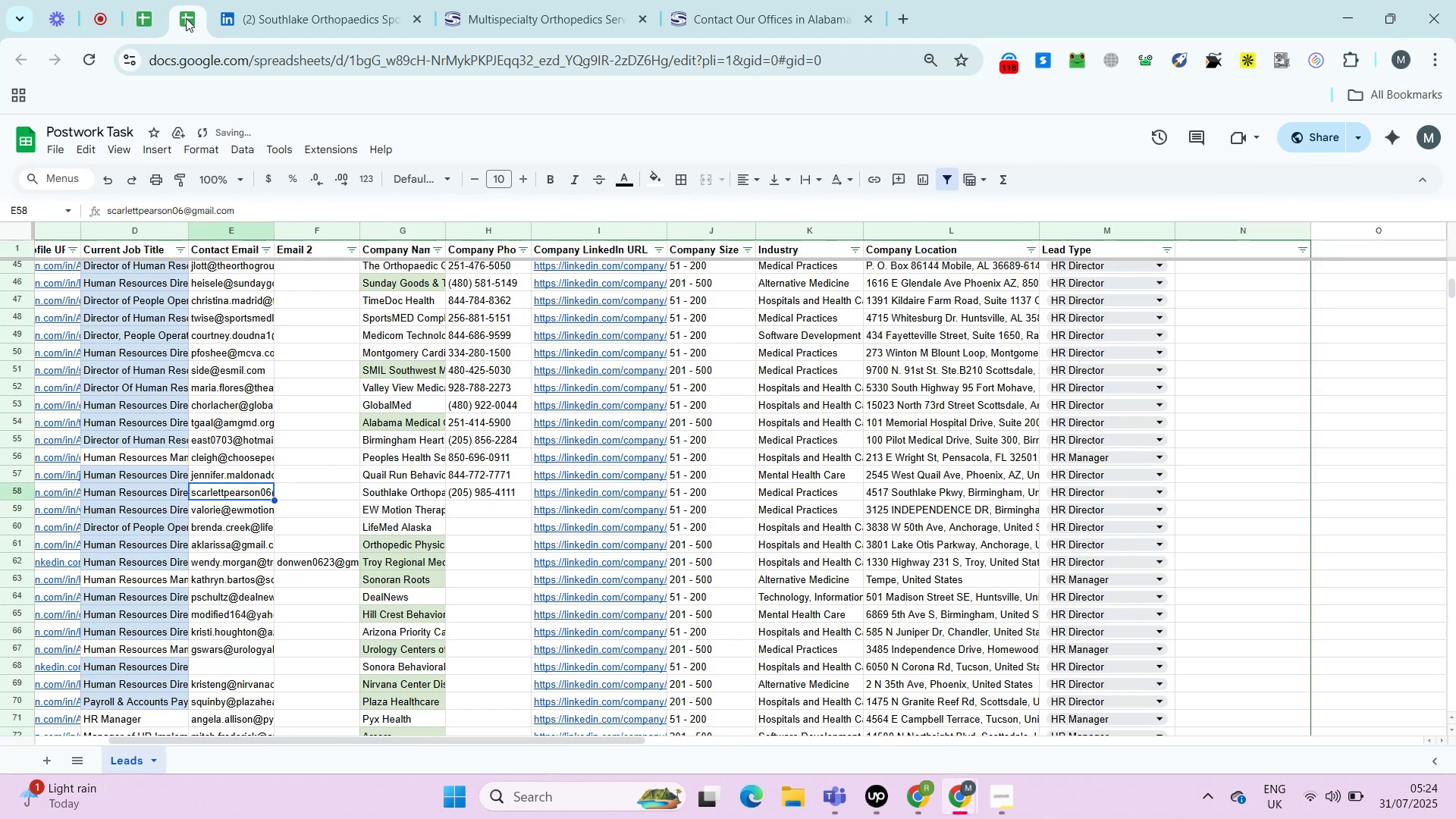 
key(Control+ArrowRight)
 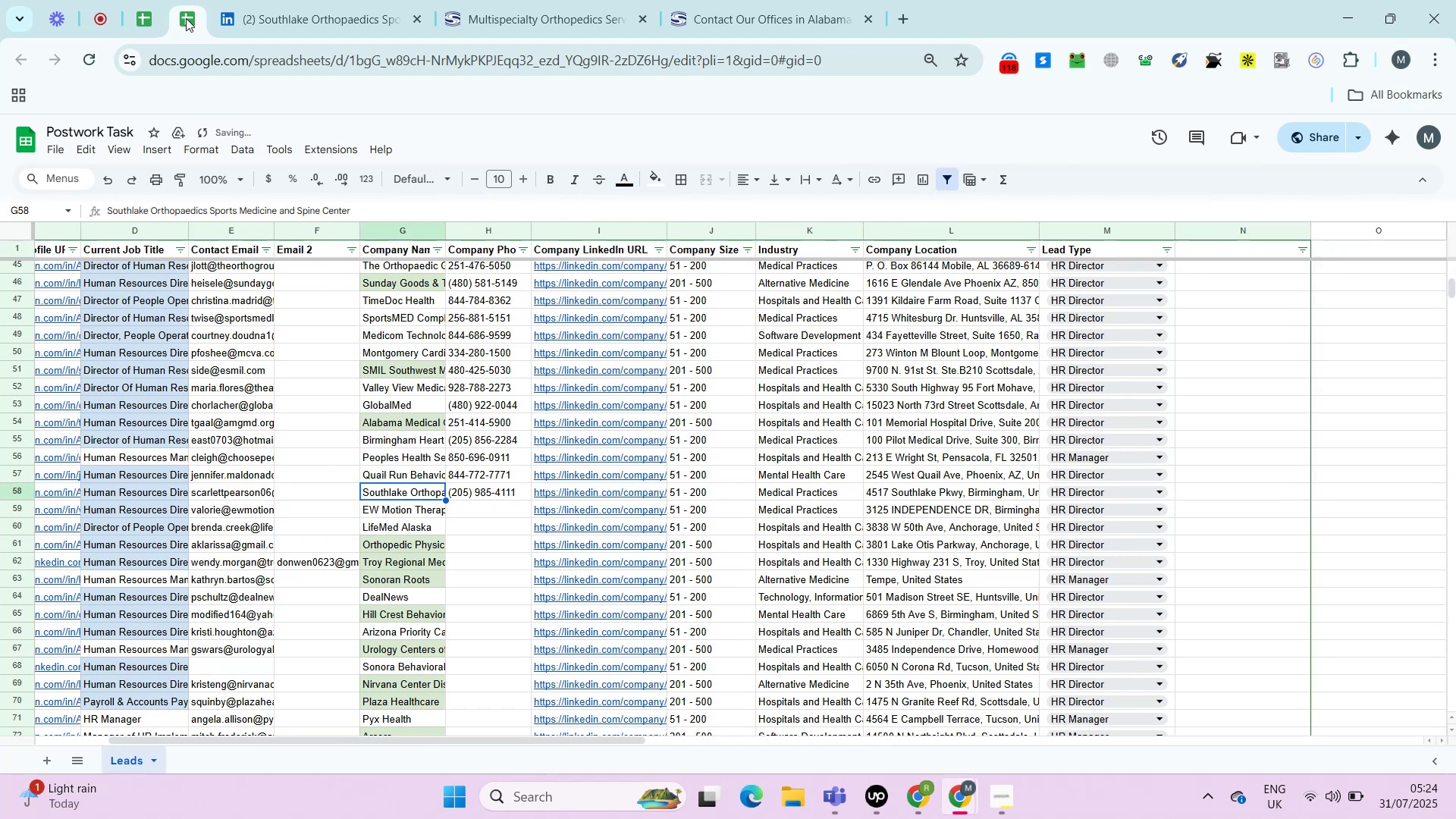 
key(ArrowRight)
 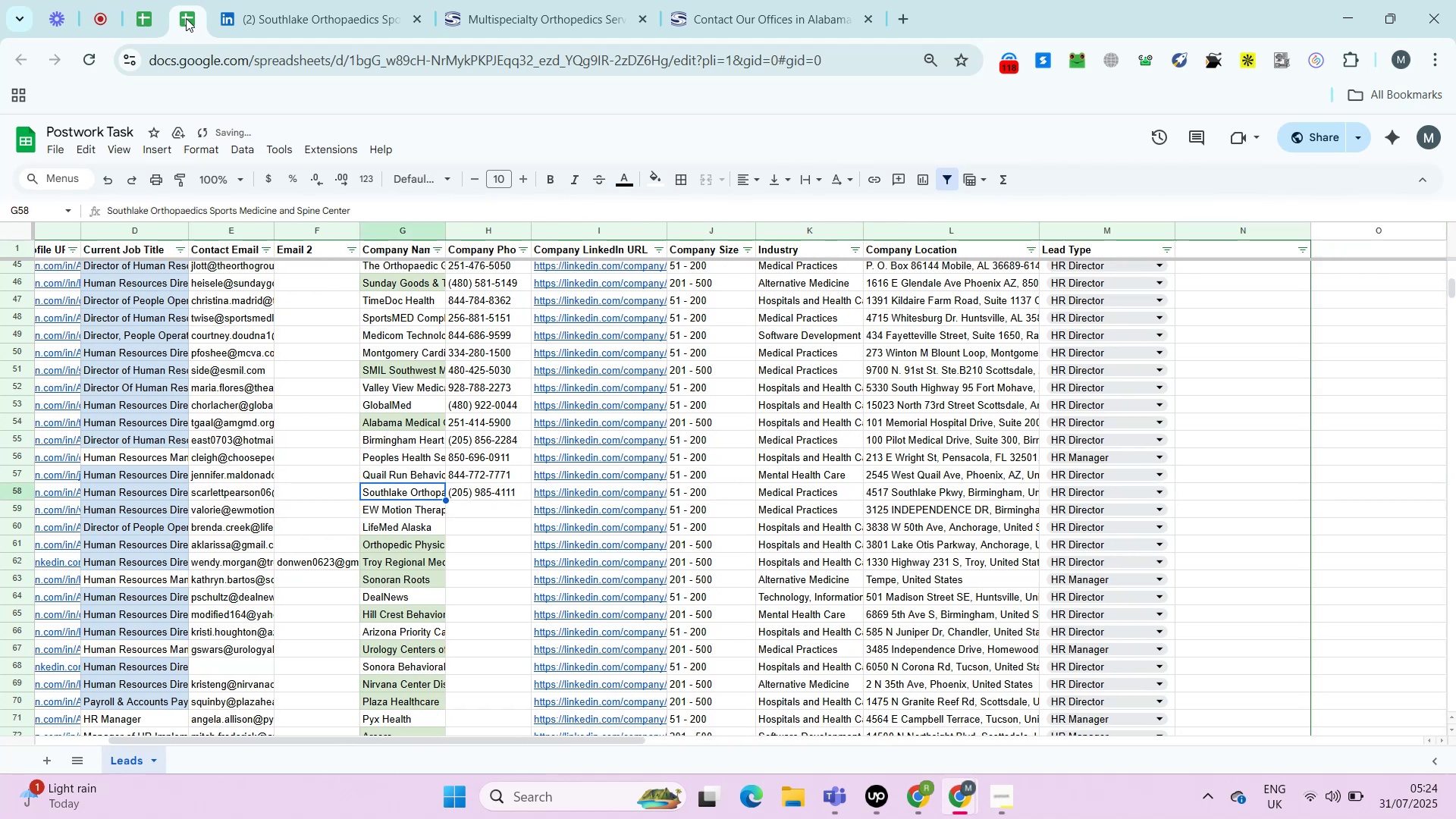 
key(ArrowRight)
 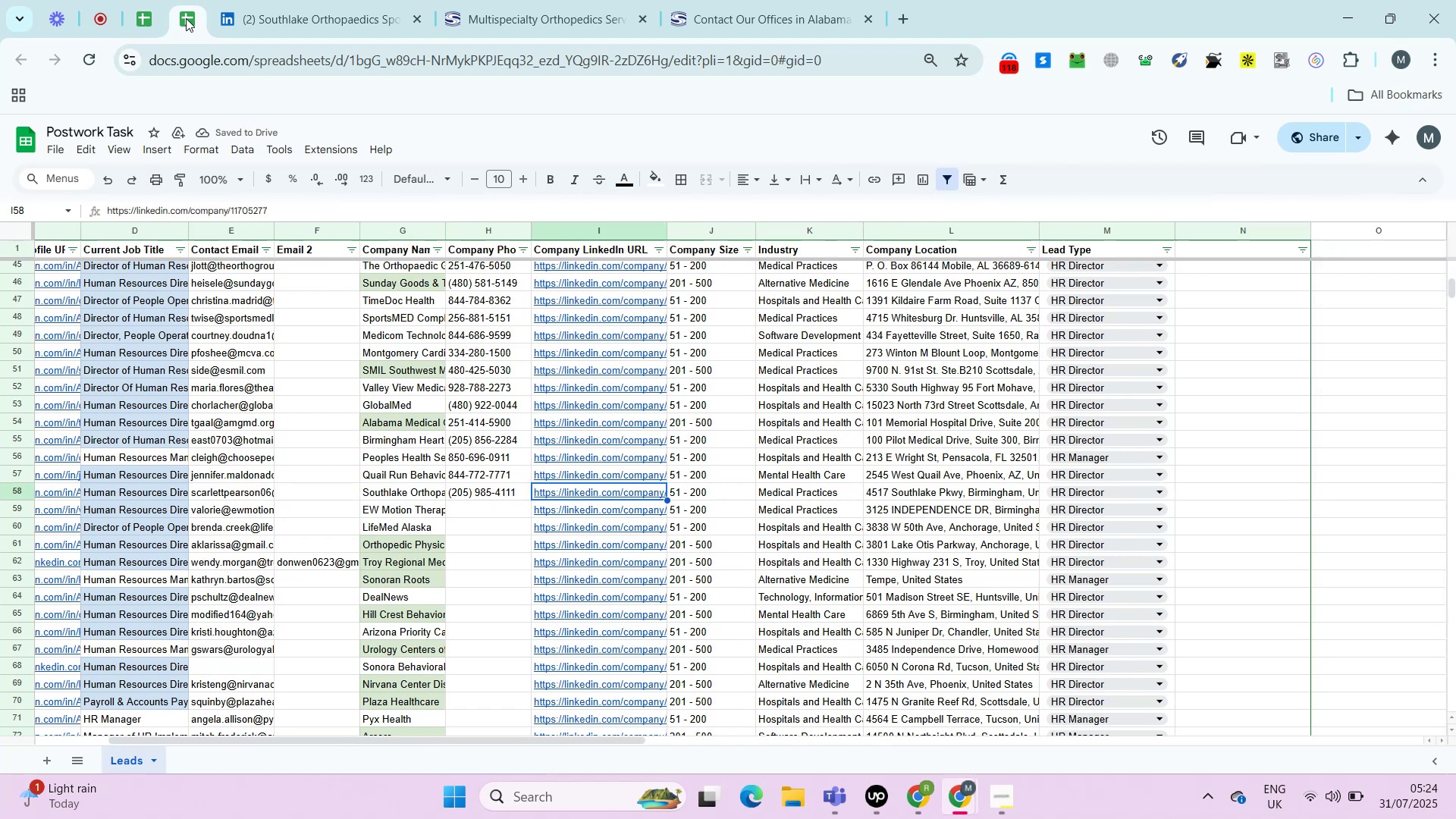 
key(ArrowRight)
 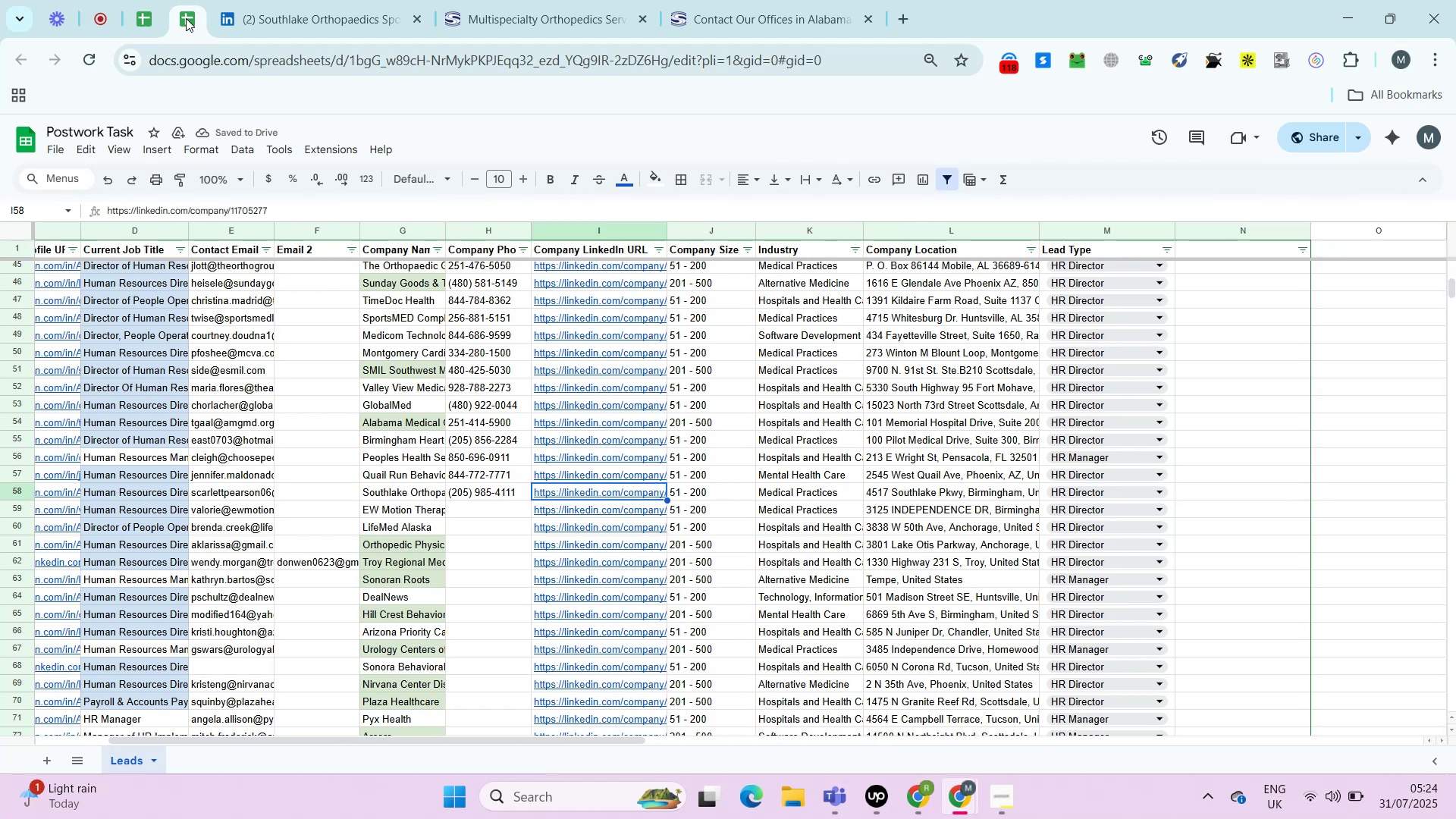 
key(ArrowRight)
 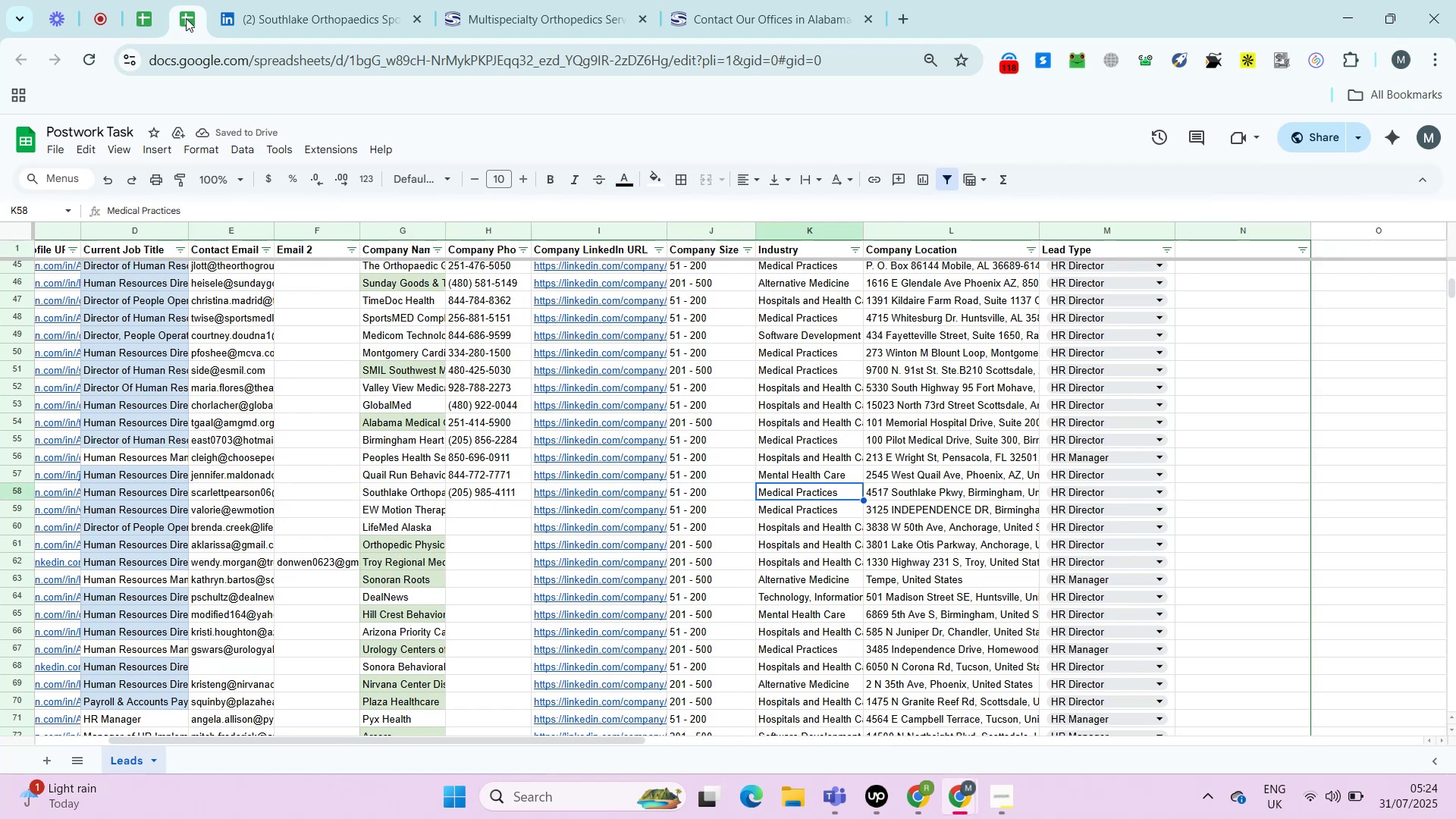 
key(ArrowRight)
 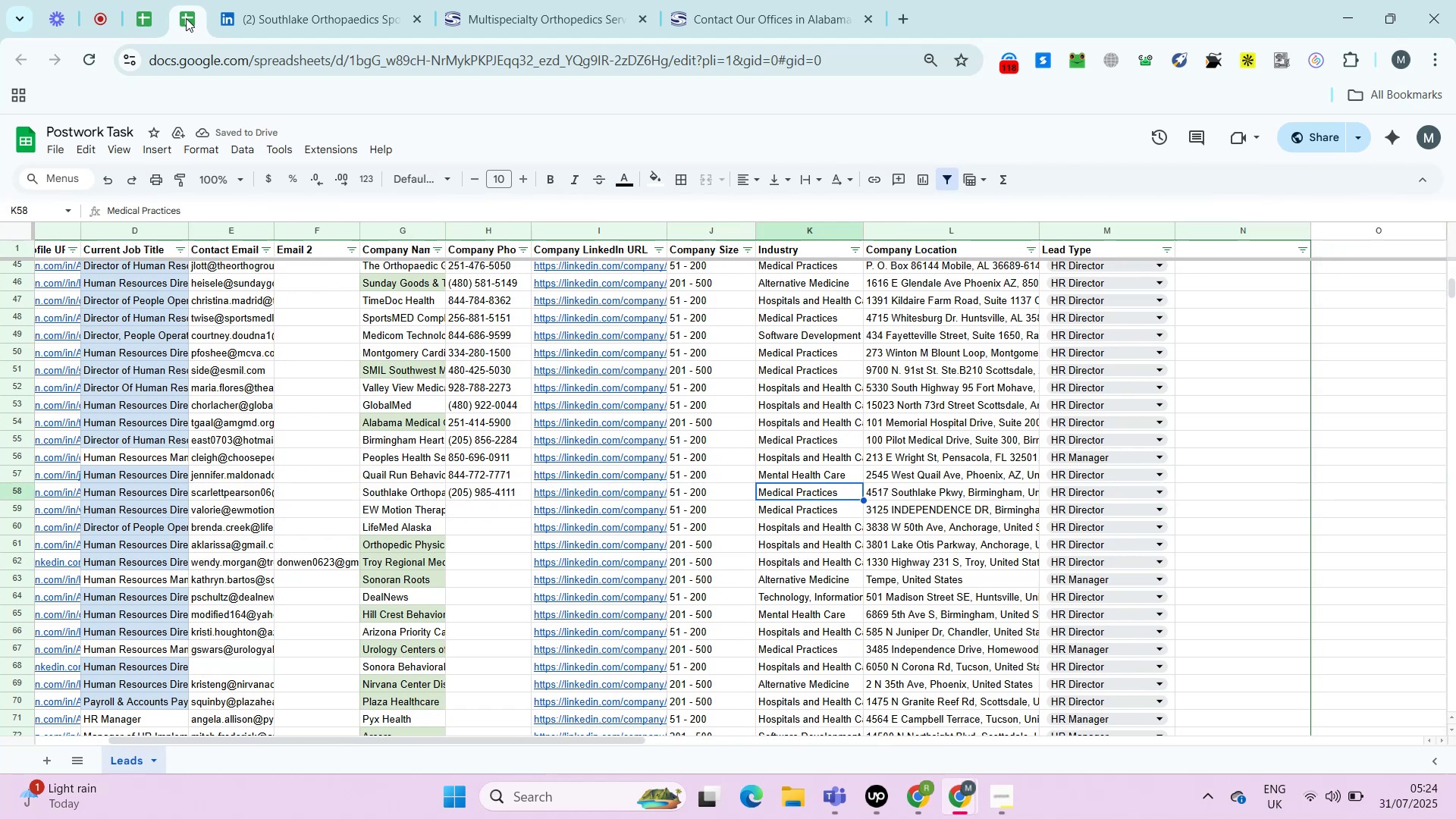 
key(Control+C)
 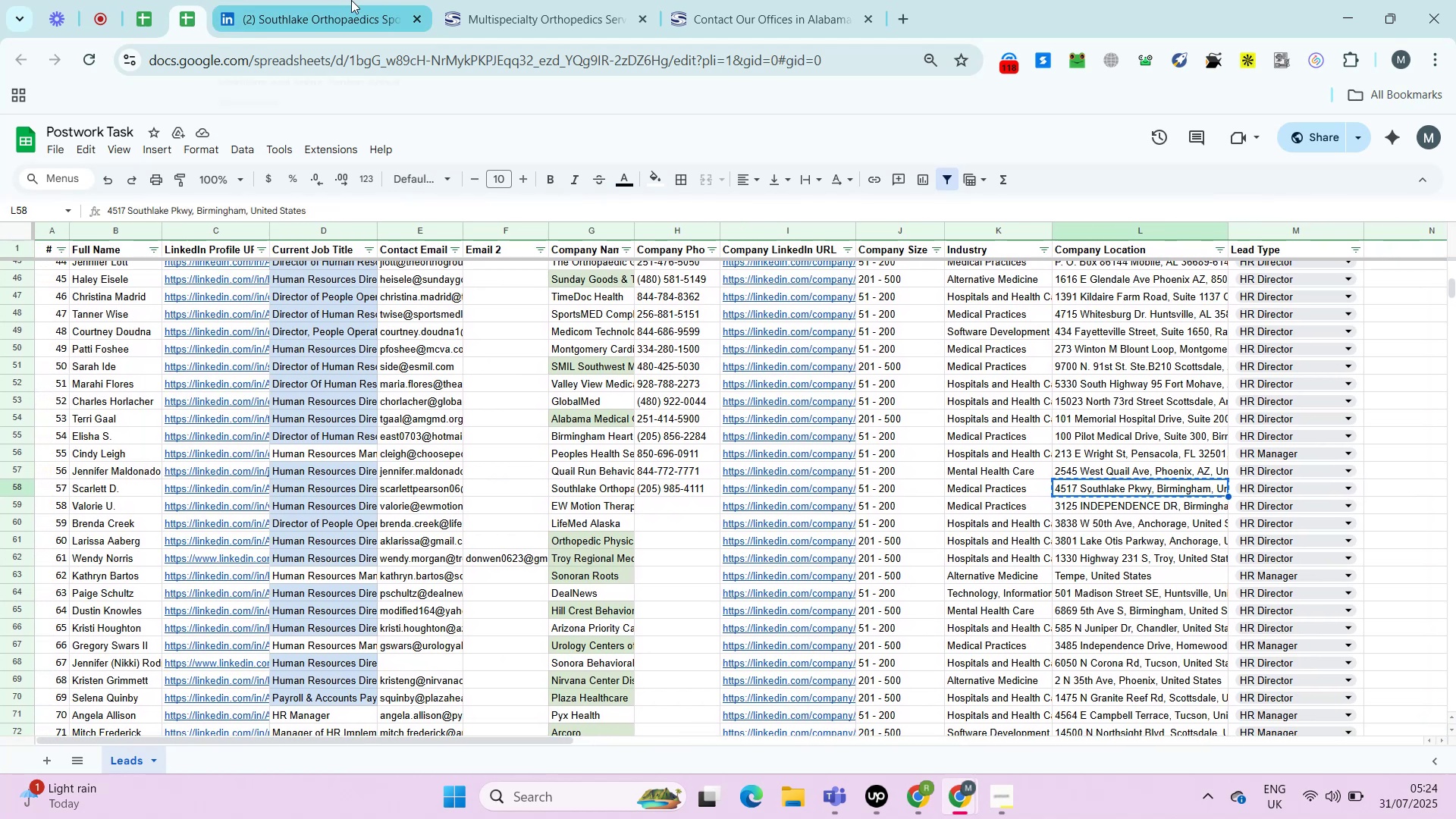 
left_click([484, 0])
 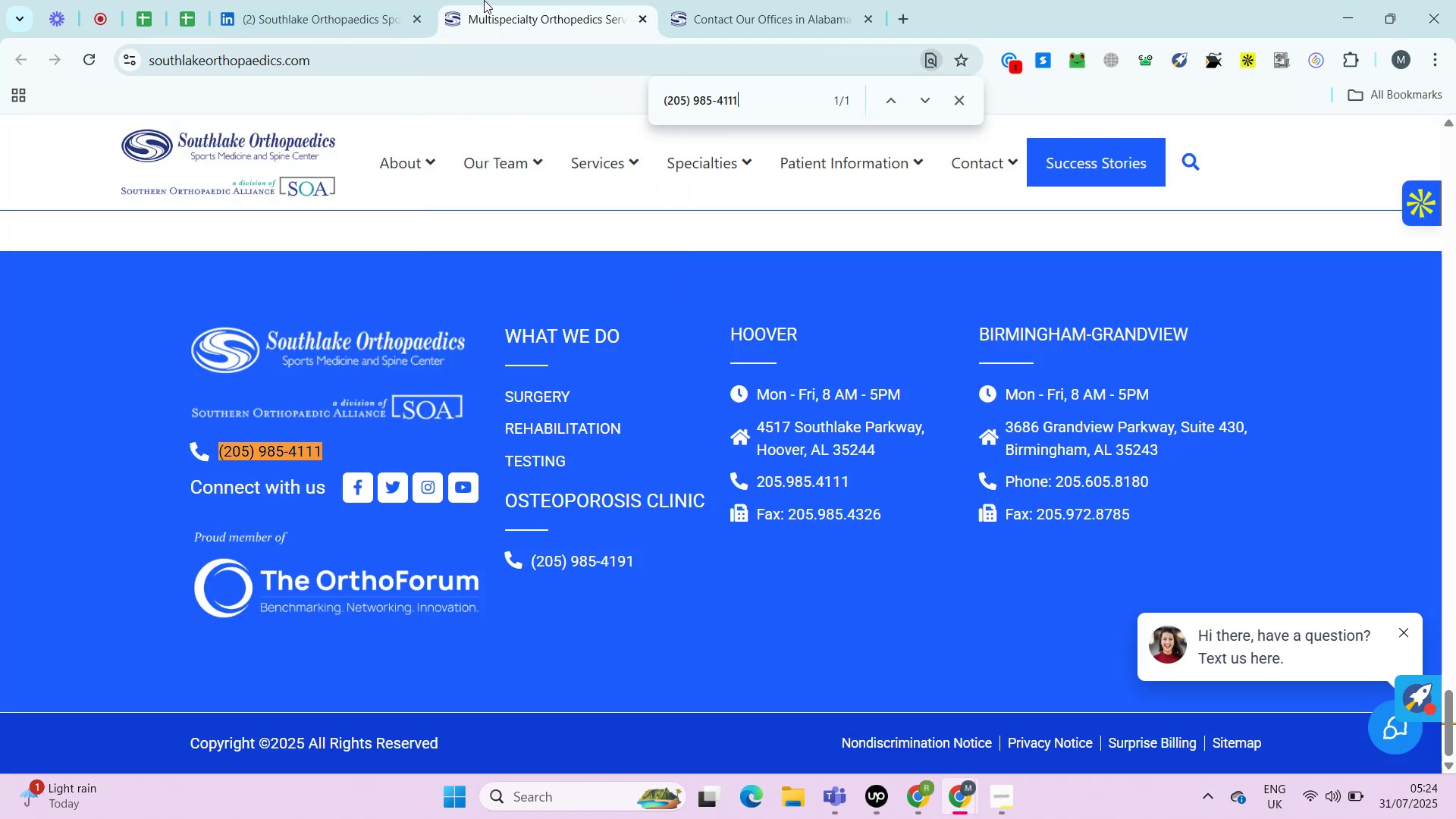 
key(Control+F)
 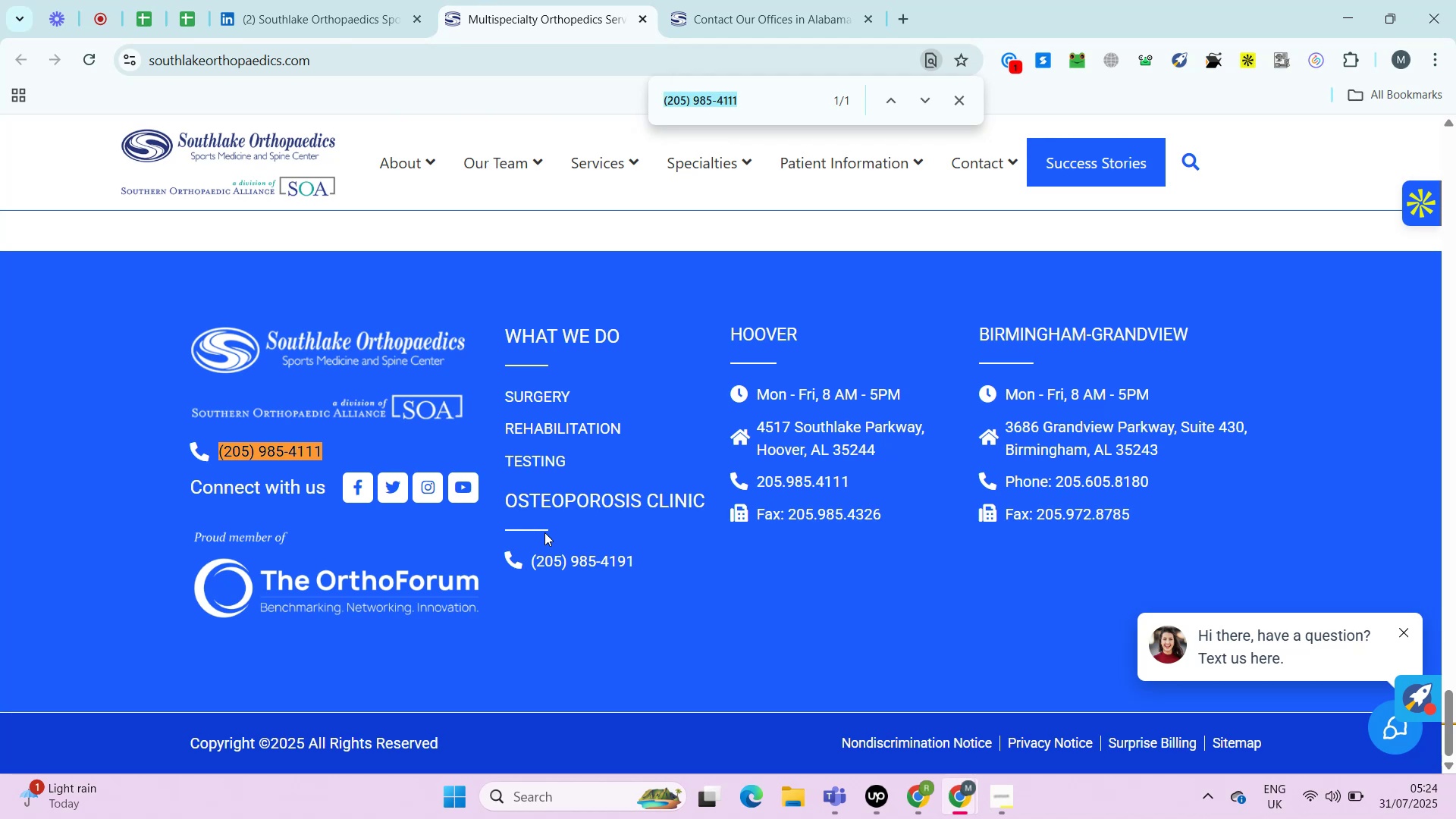 
key(Control+V)
 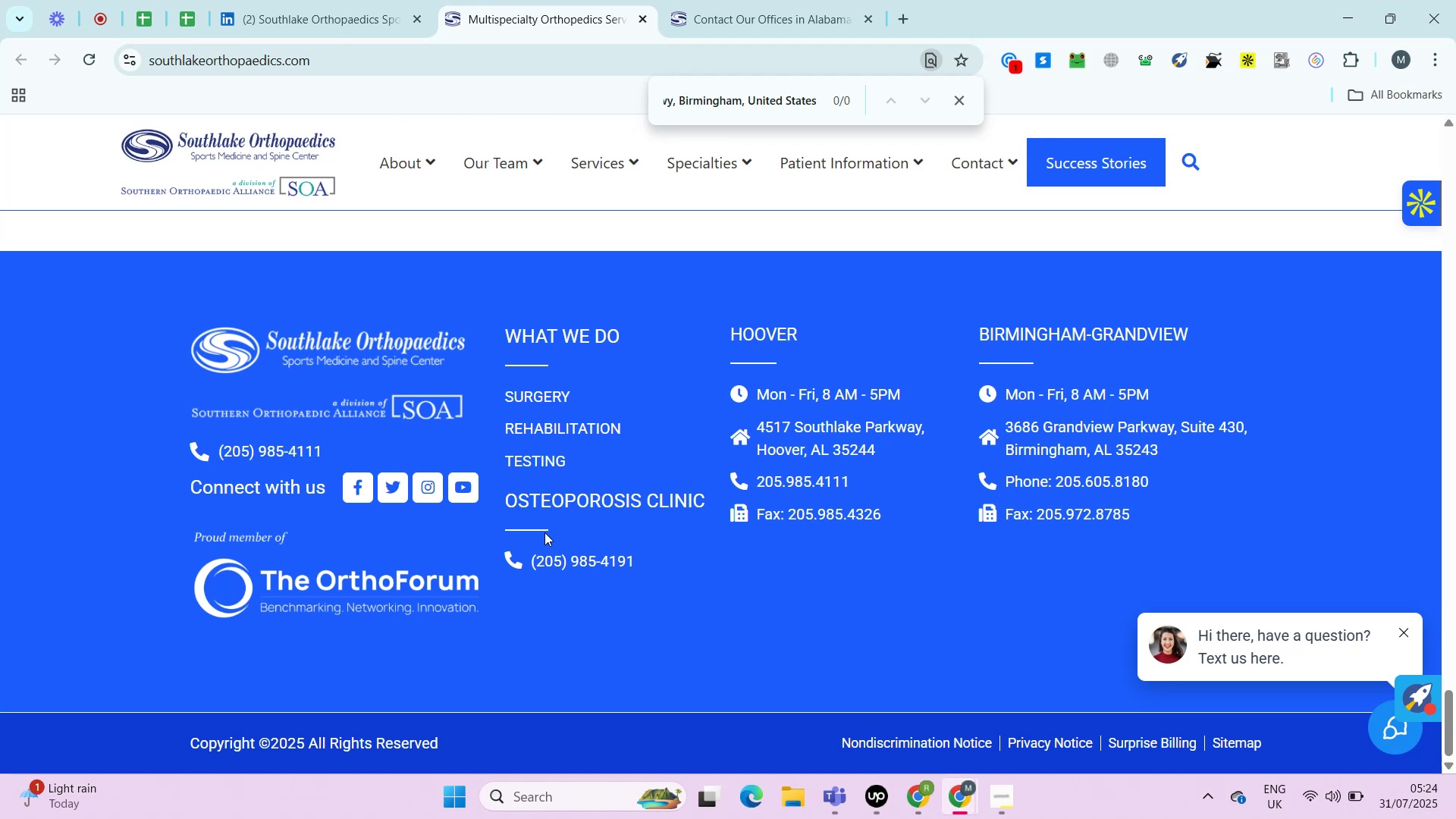 
key(Control+F)
 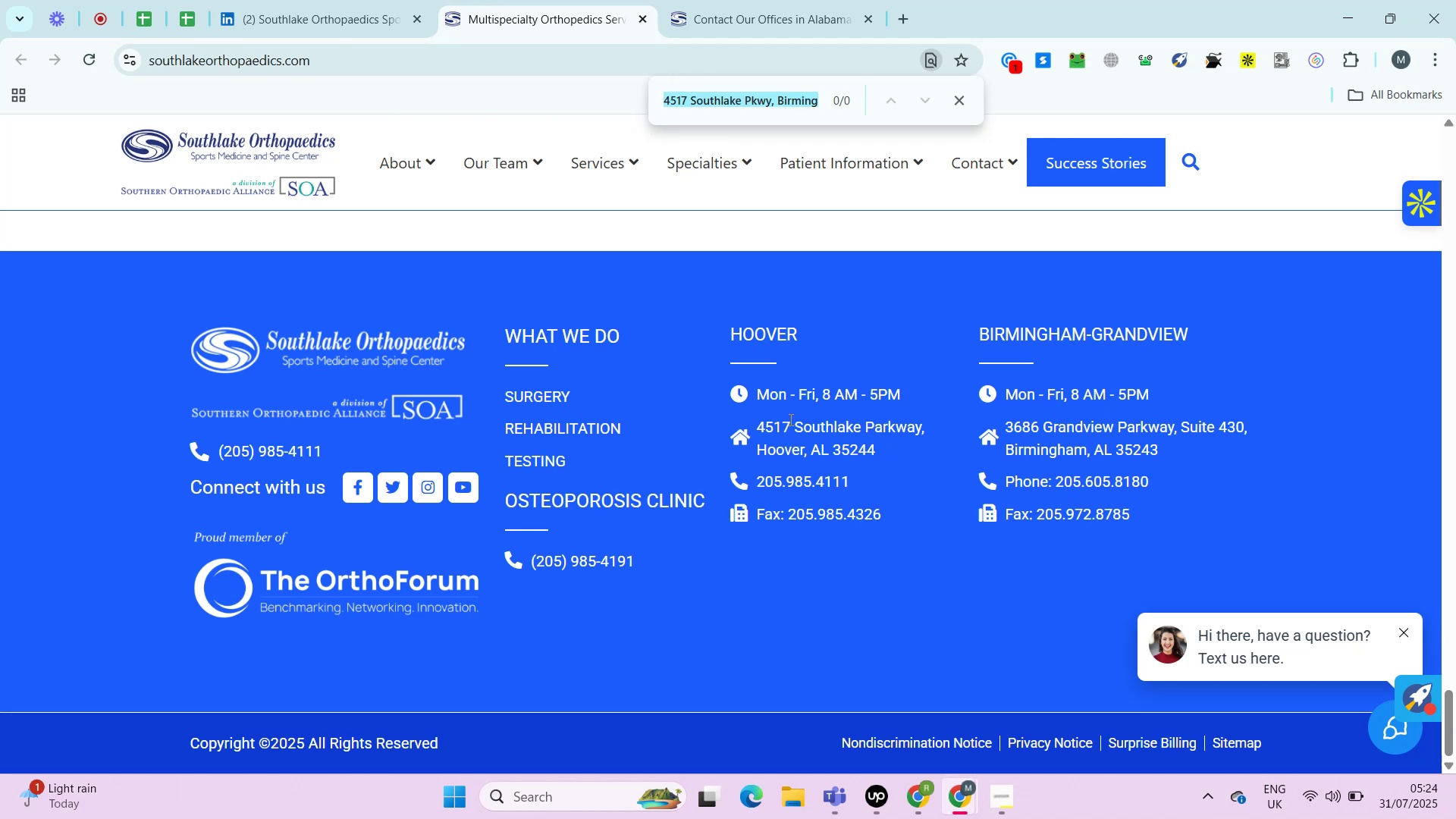 
left_click_drag(start_coordinate=[756, 420], to_coordinate=[886, 443])
 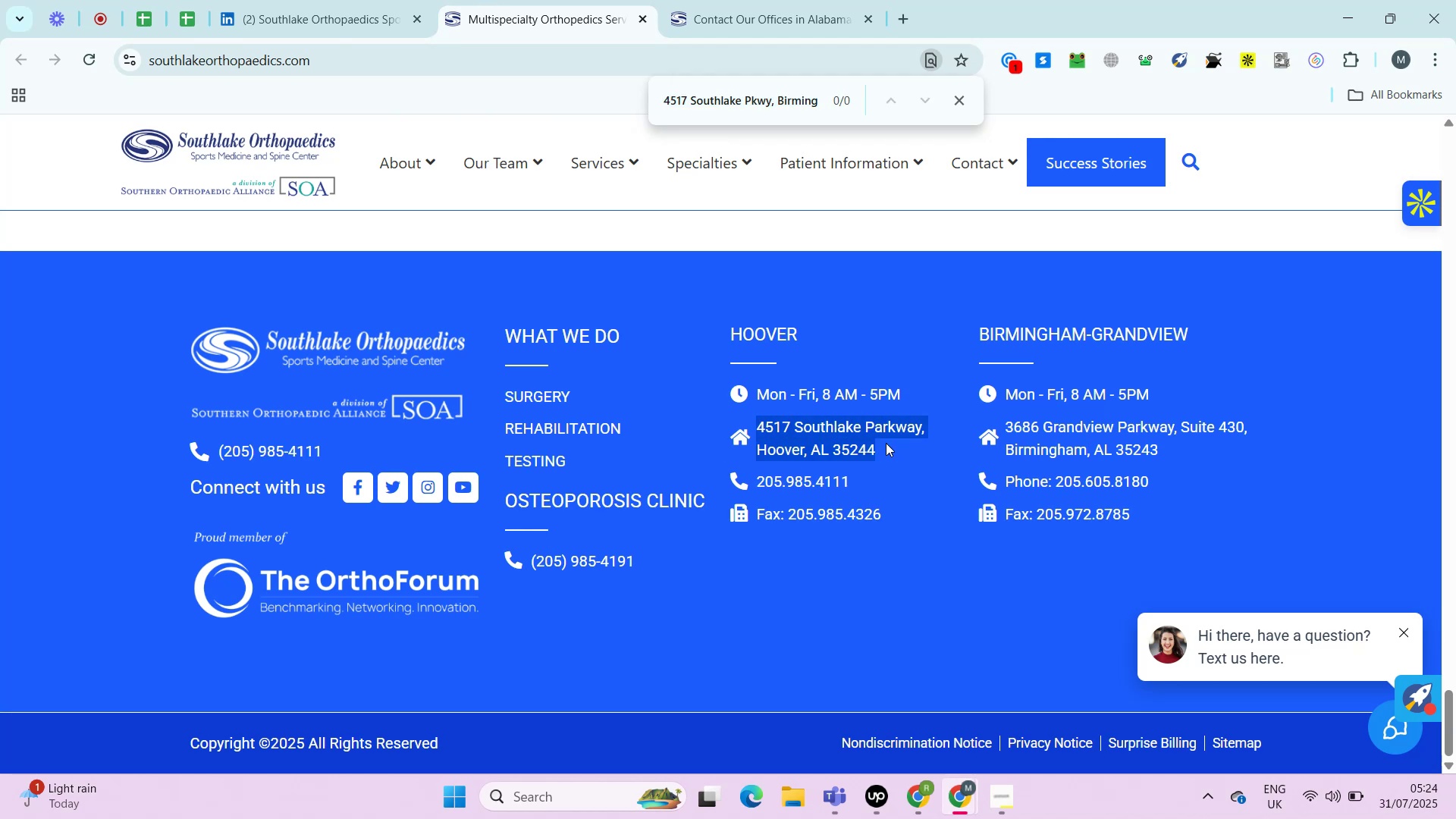 
key(Control+C)
 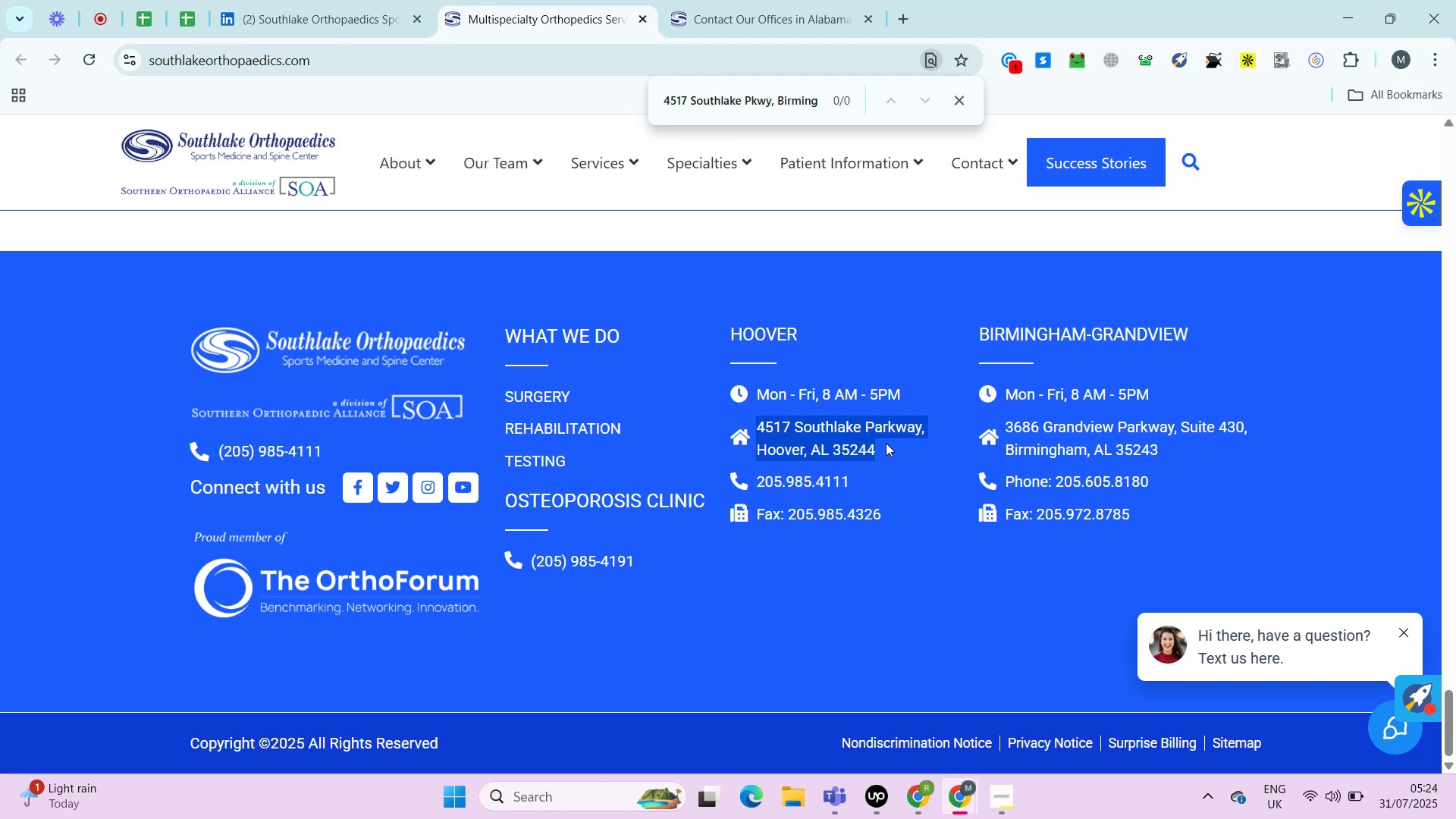 
key(Control+C)
 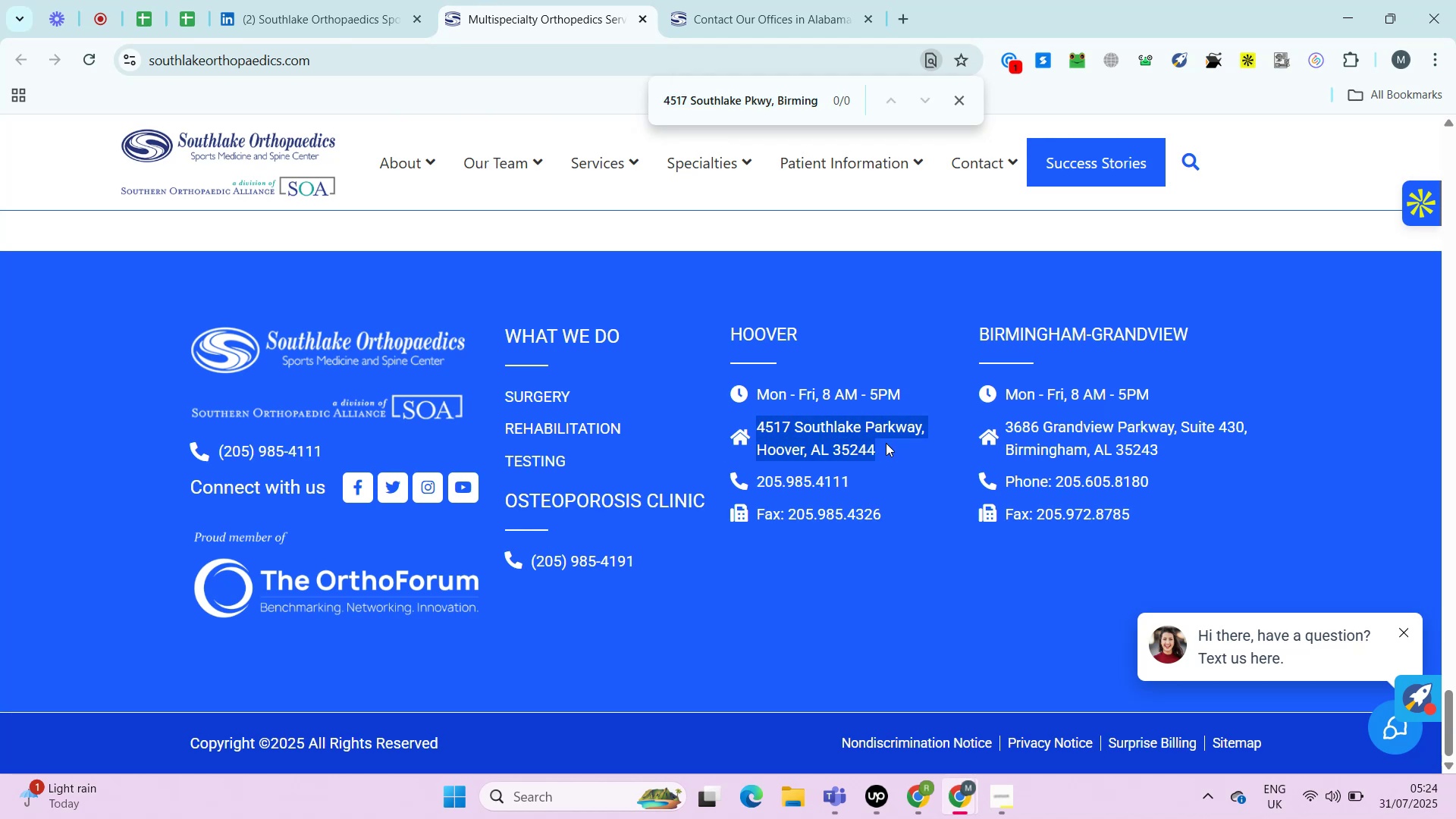 
key(Control+C)
 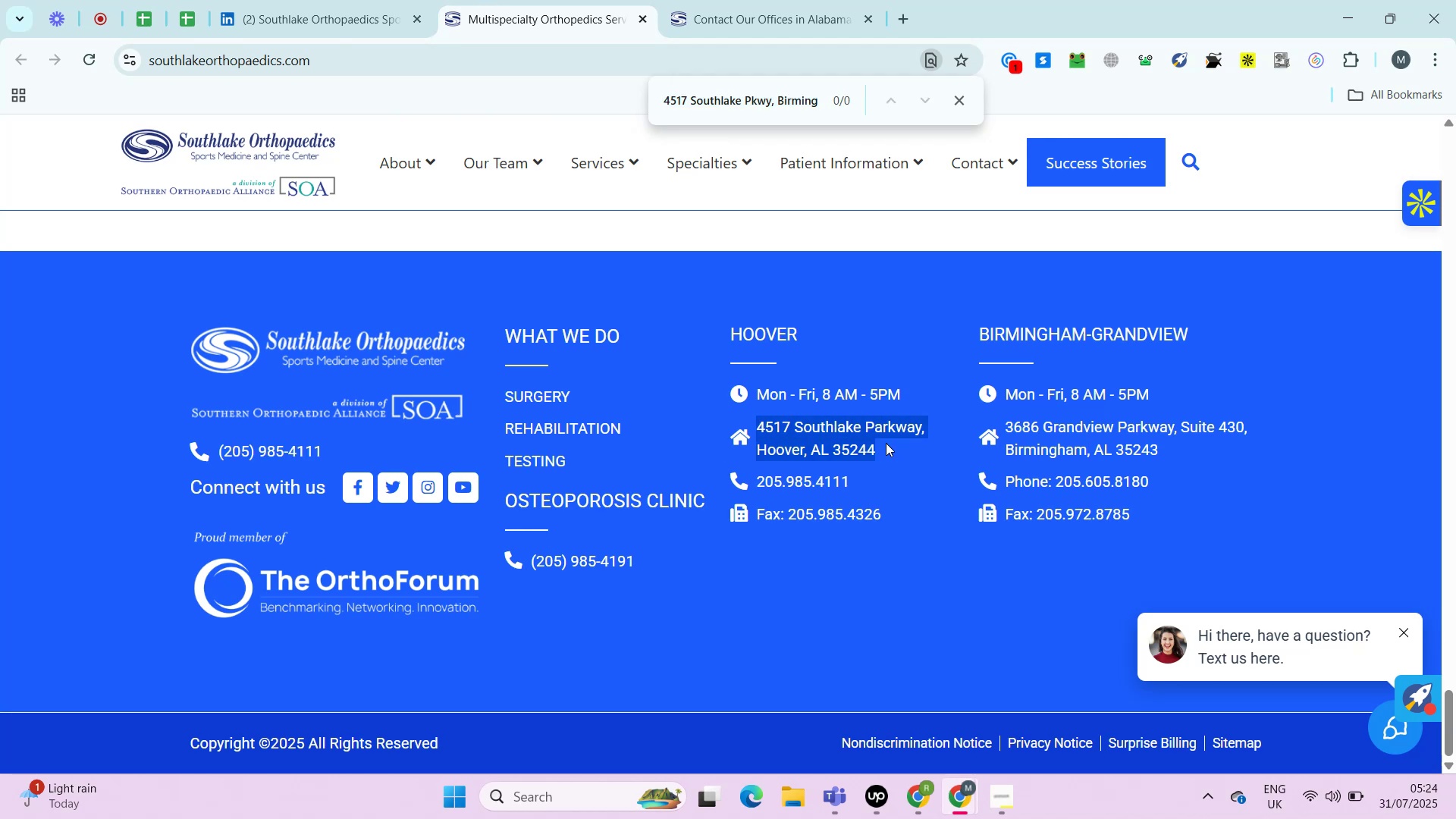 
key(Control+T)
 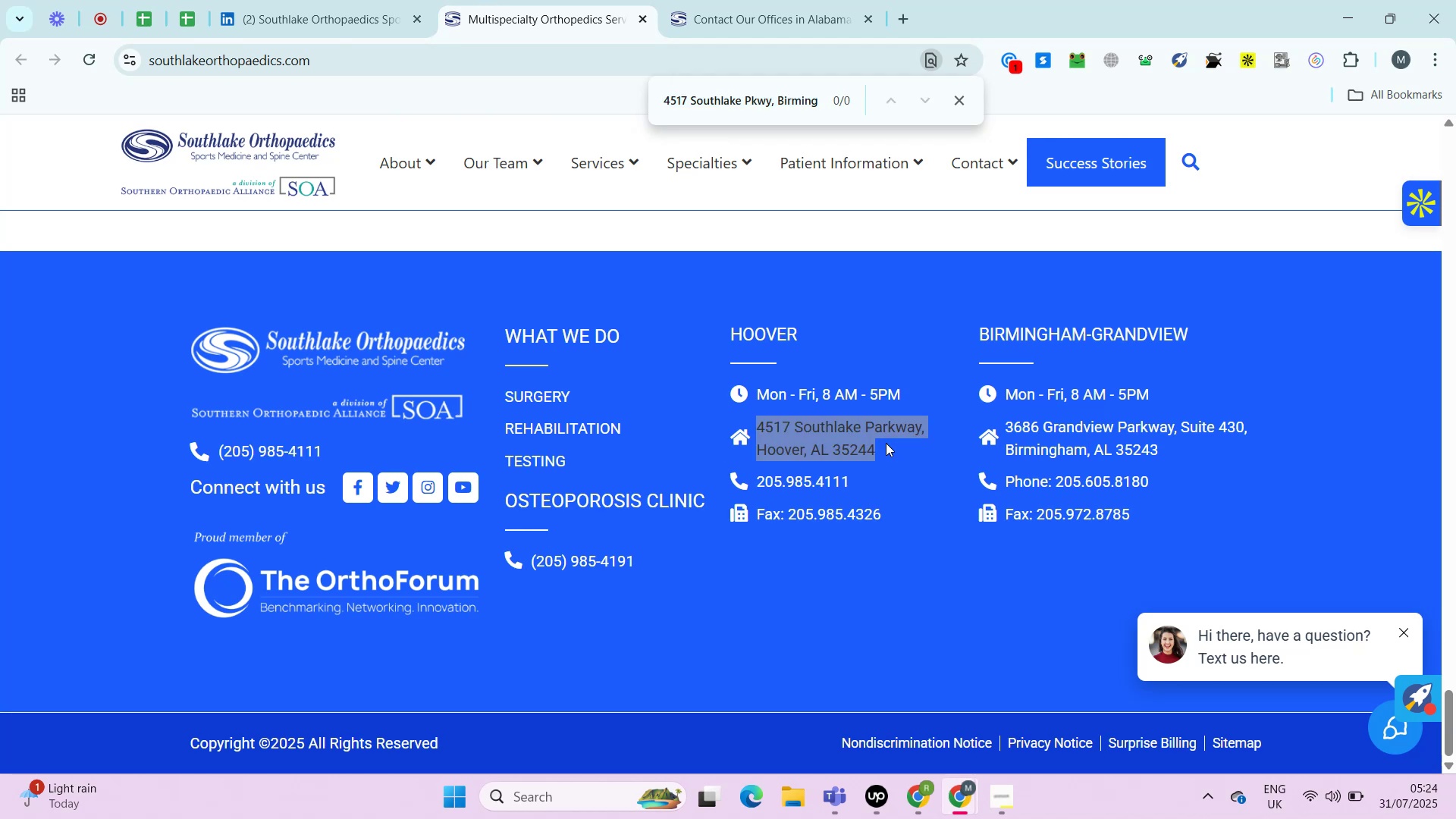 
key(Control+V)
 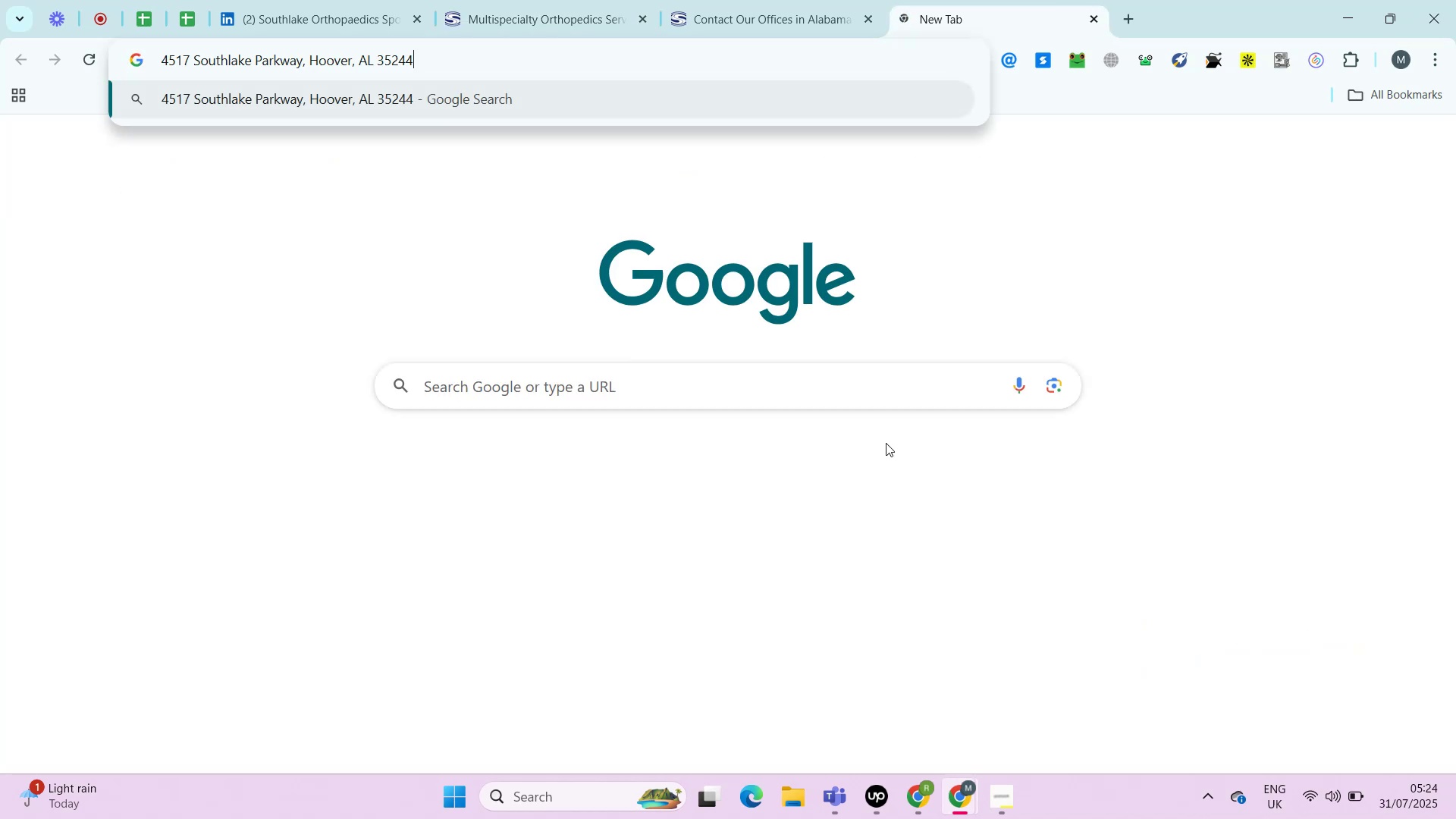 
key(Control+S)
 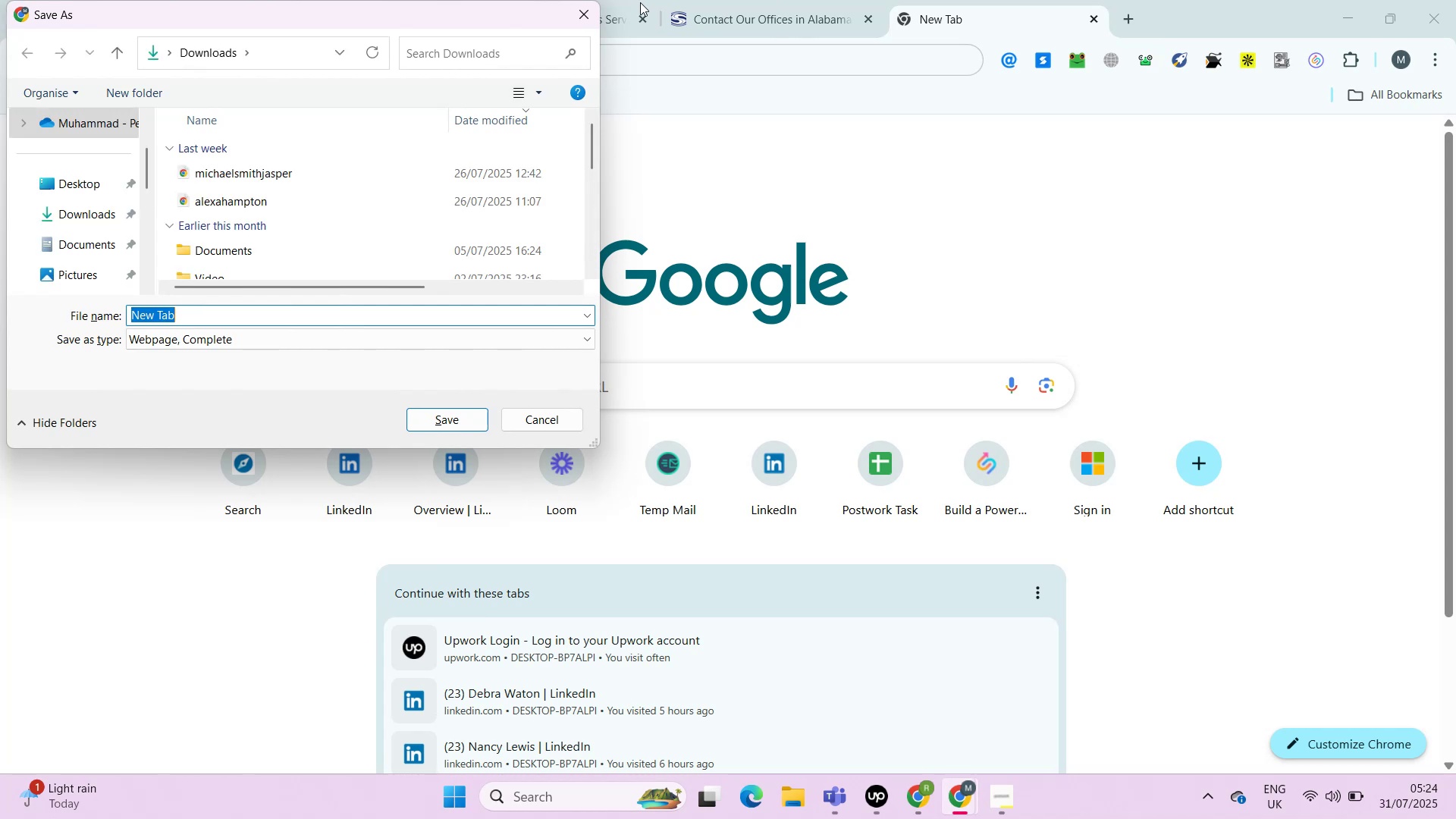 
left_click([582, 24])
 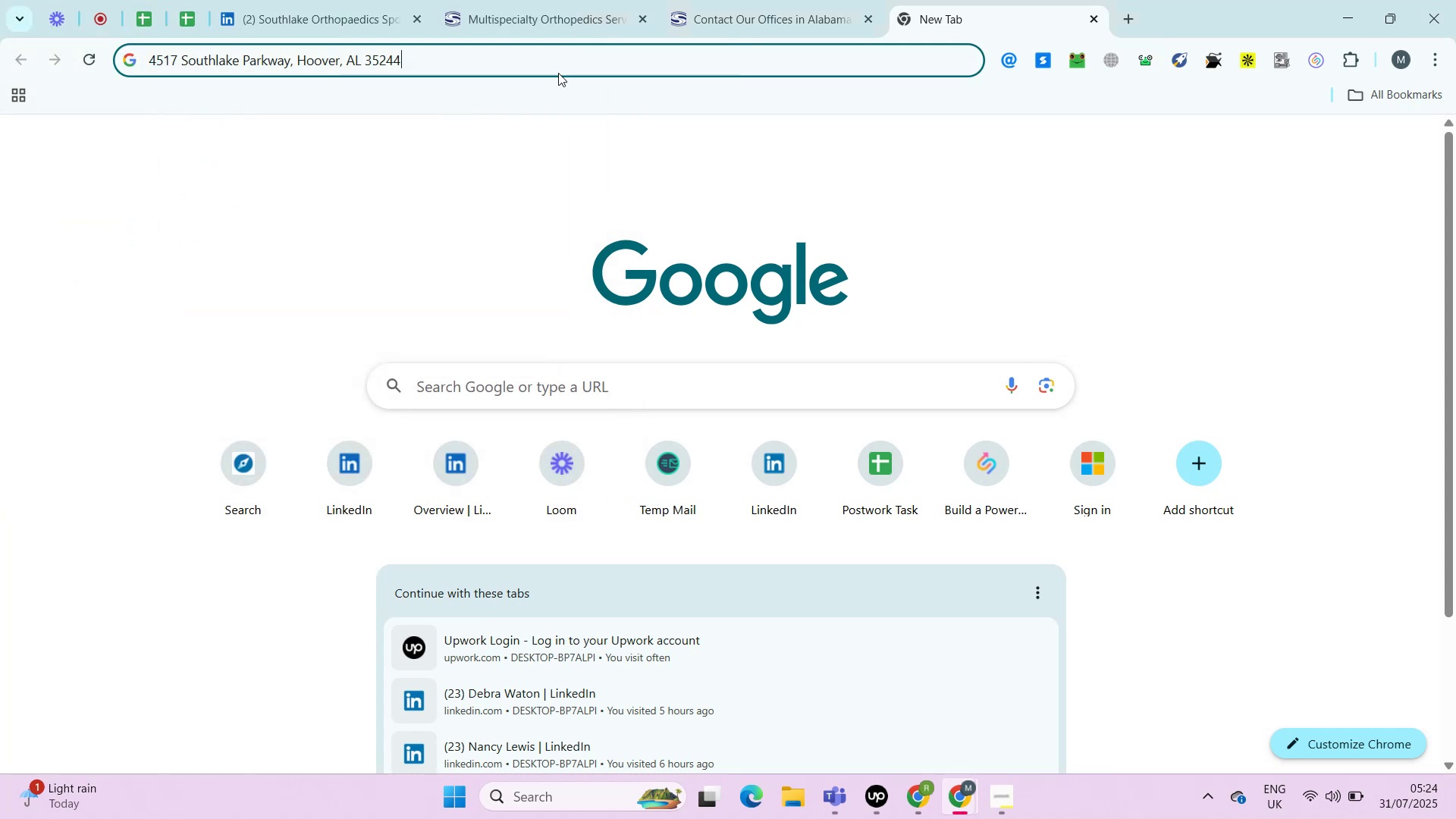 
key(Control+A)
 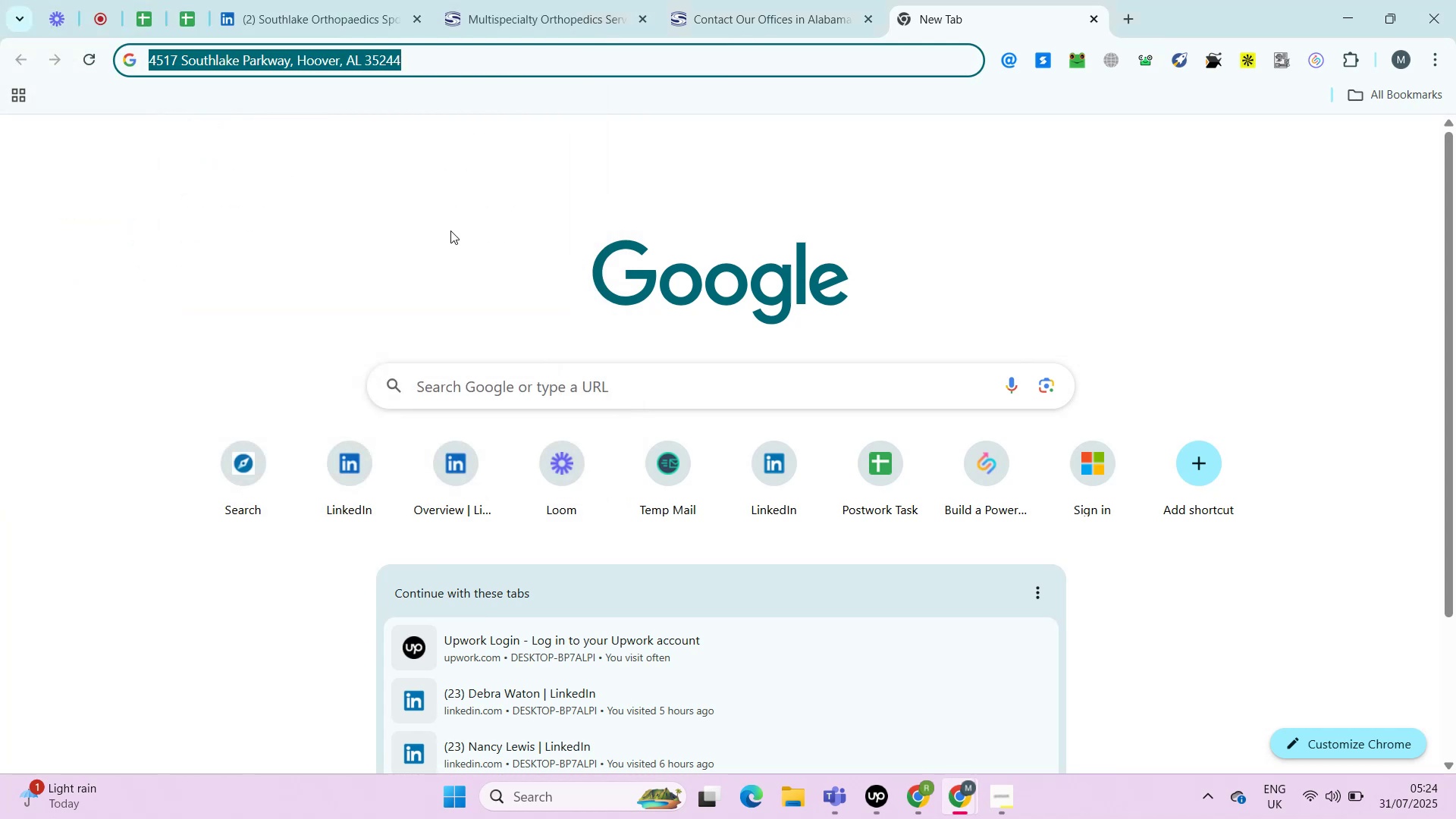 
key(Control+C)
 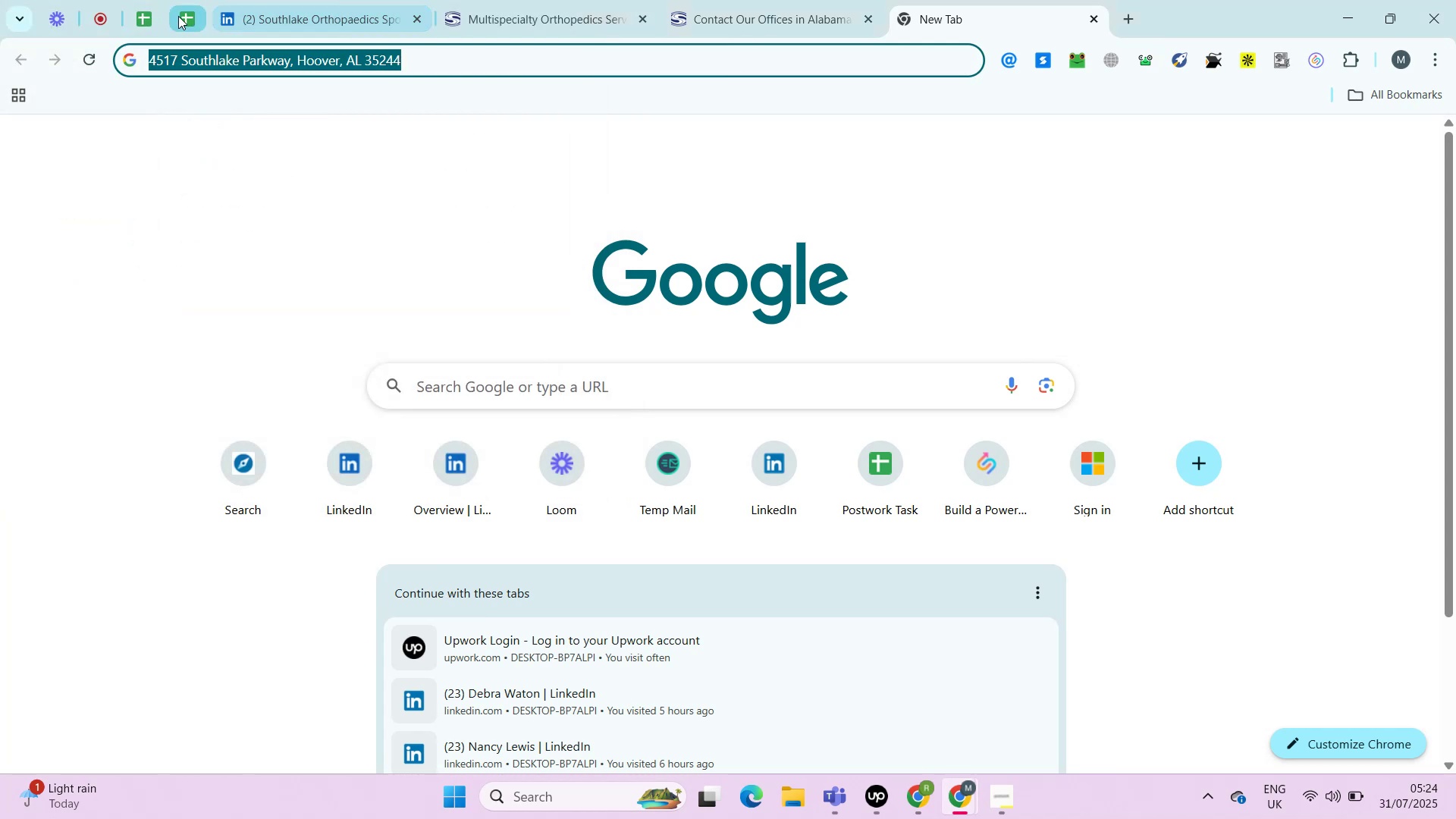 
left_click([178, 16])
 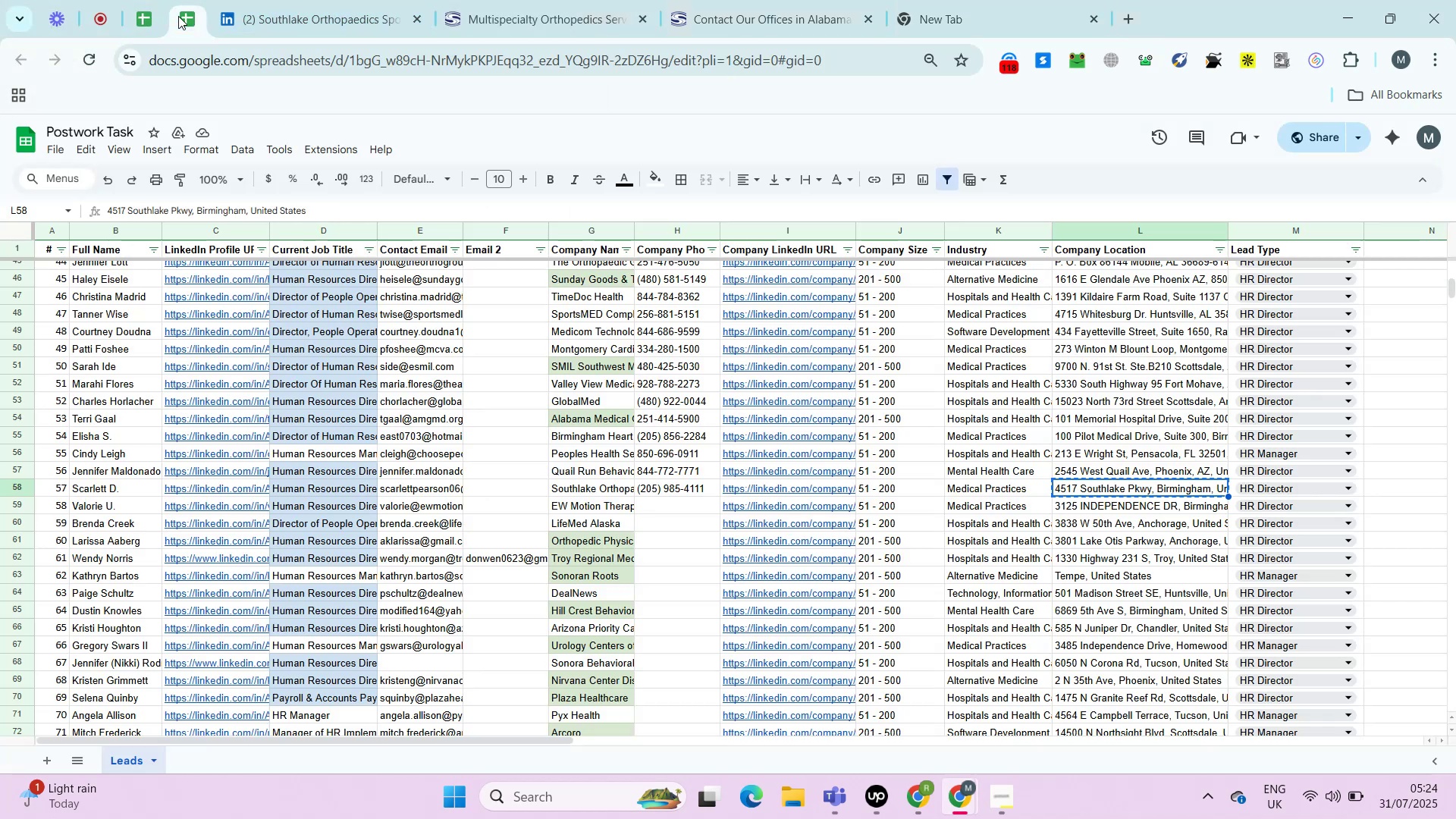 
key(ArrowLeft)
 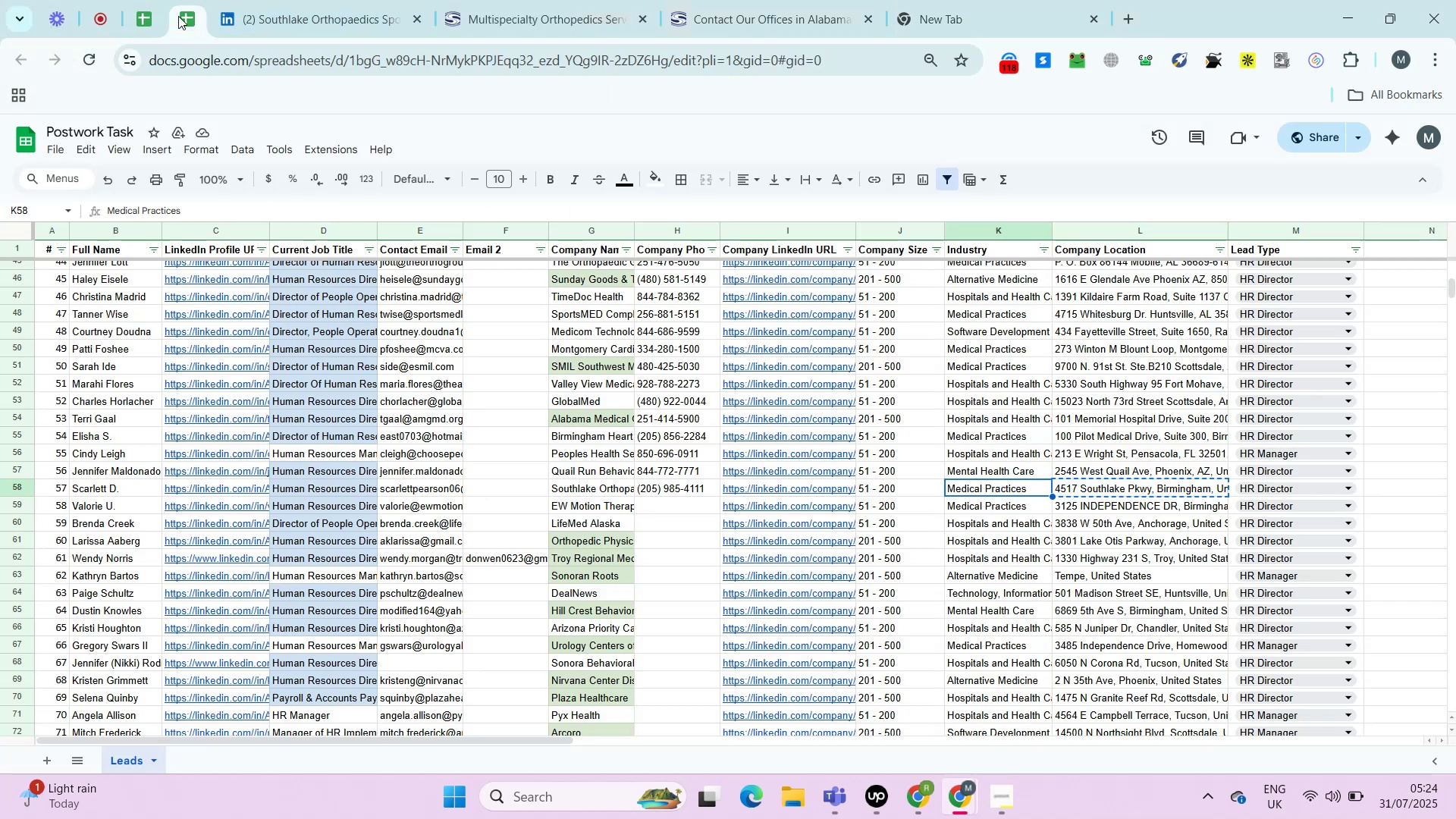 
key(ArrowLeft)
 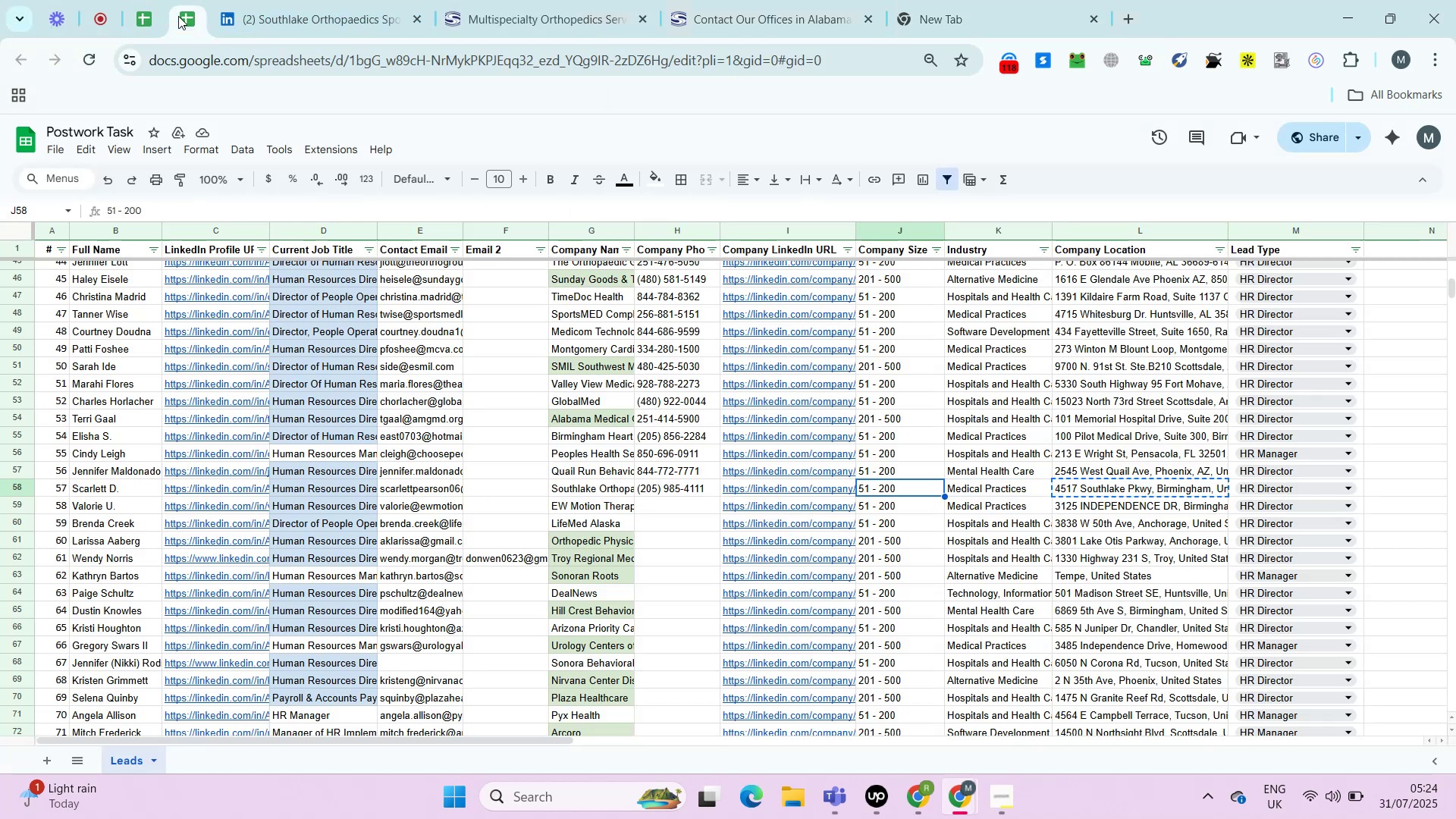 
key(ArrowRight)
 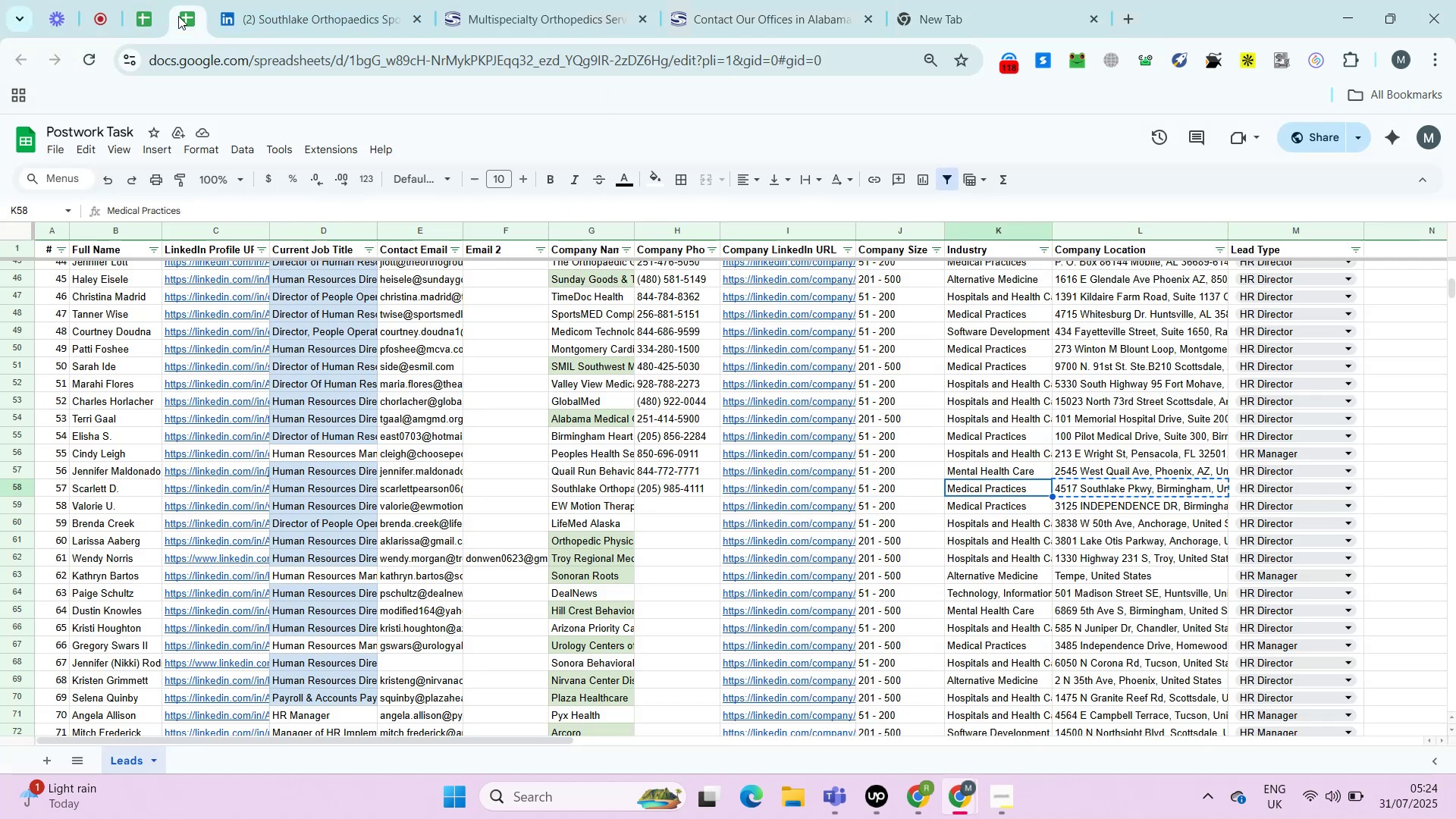 
key(ArrowRight)
 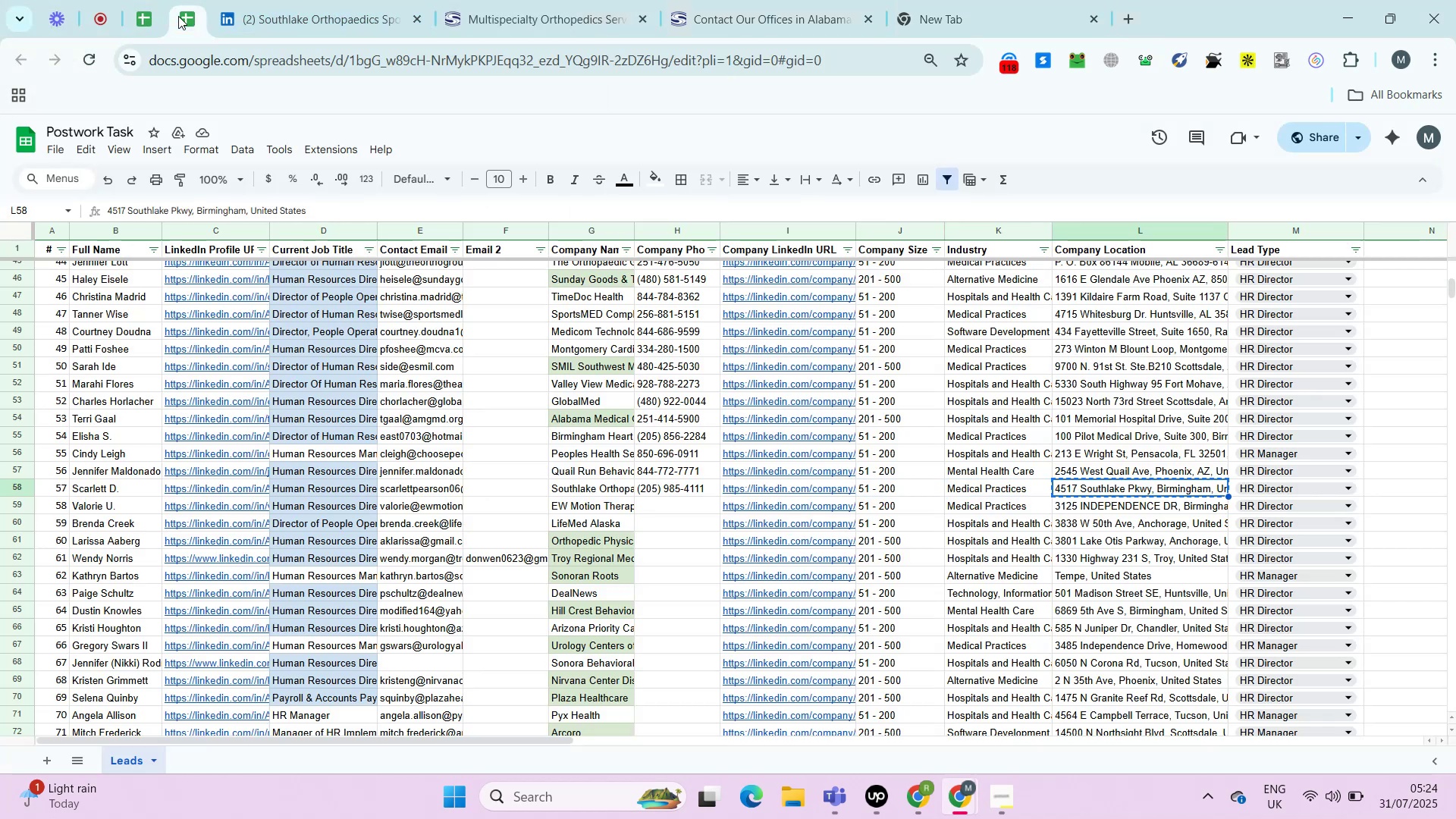 
key(Control+Shift+ShiftLeft)
 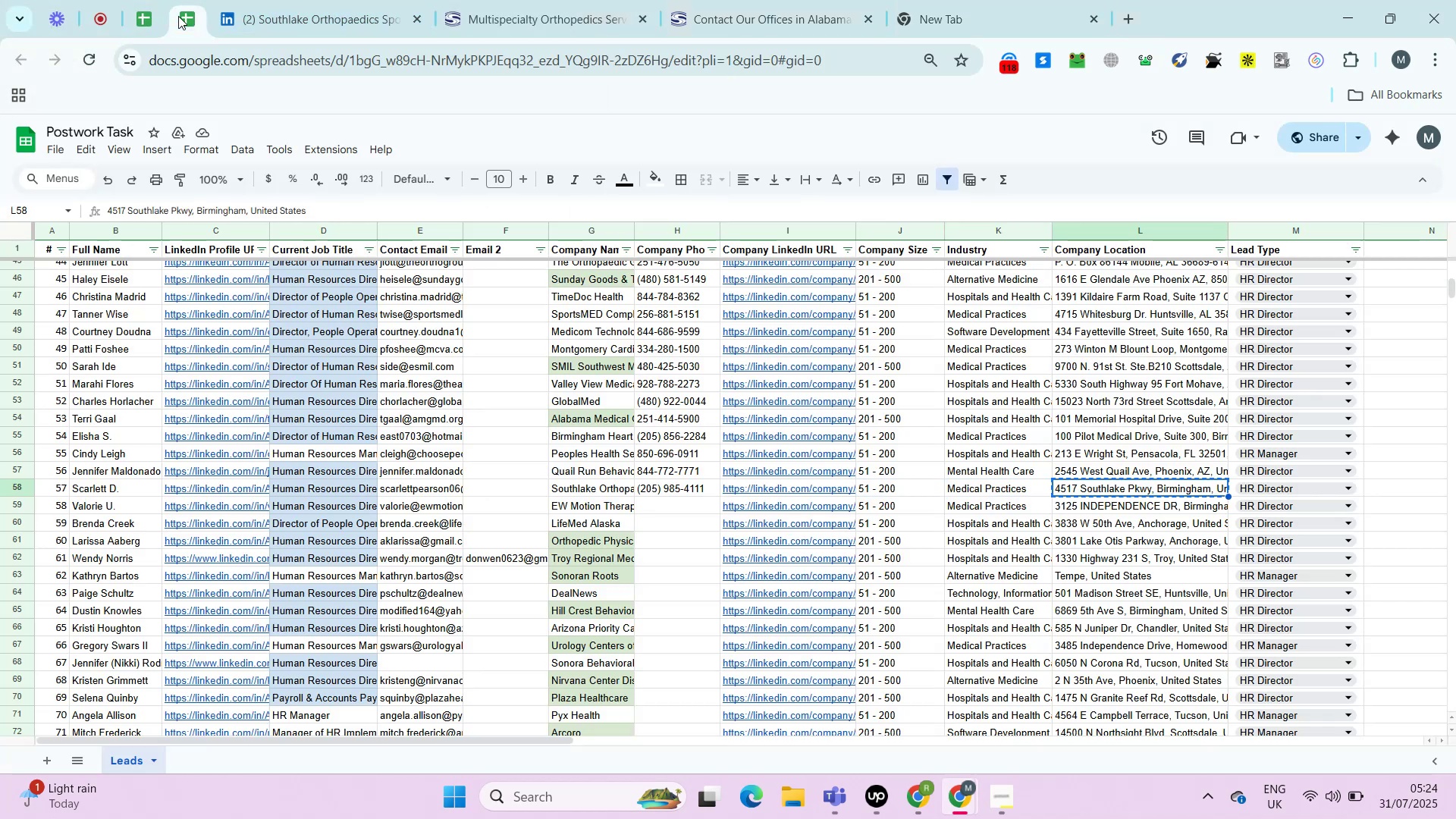 
key(Control+Shift+V)
 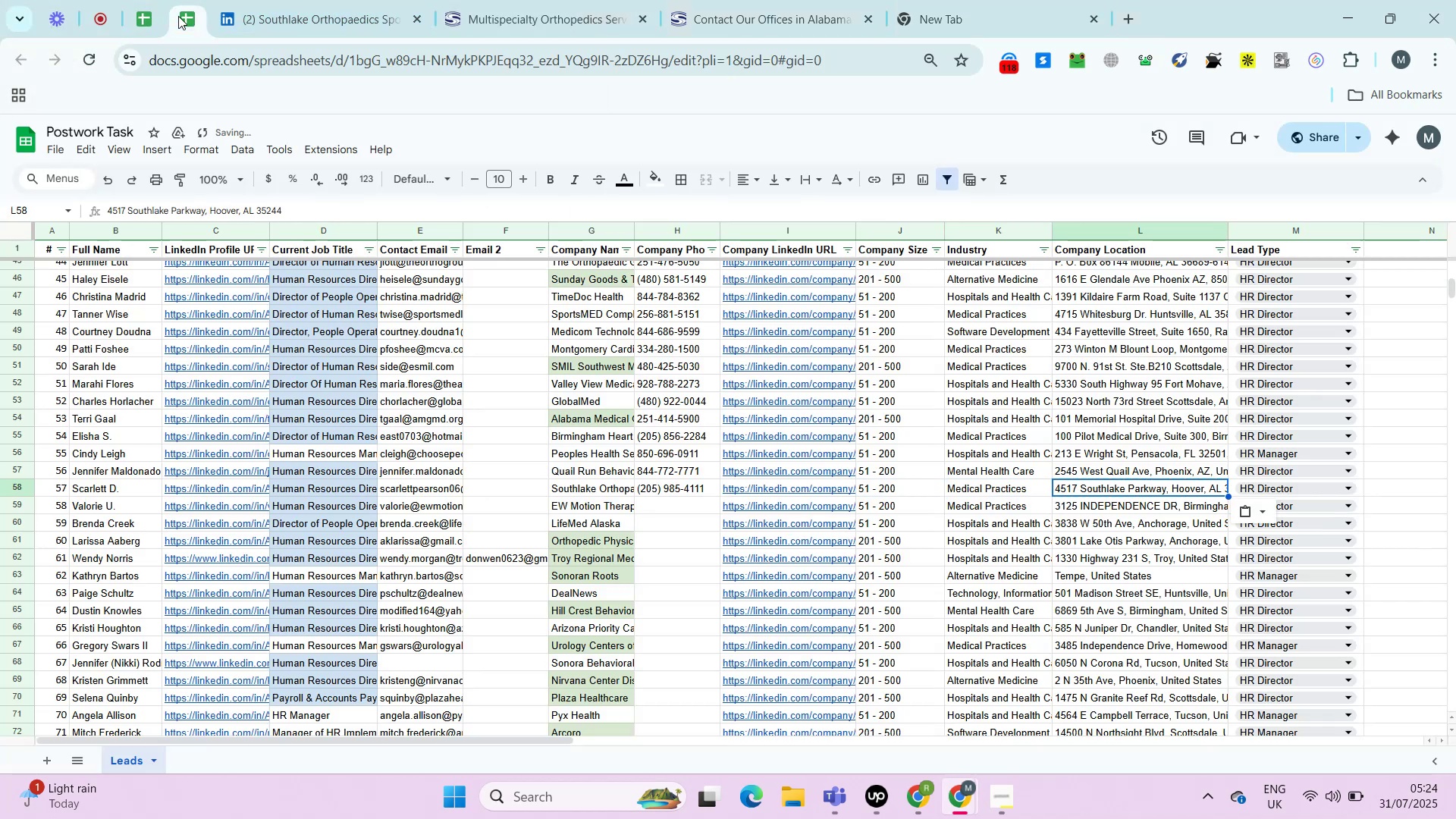 
key(ArrowDown)
 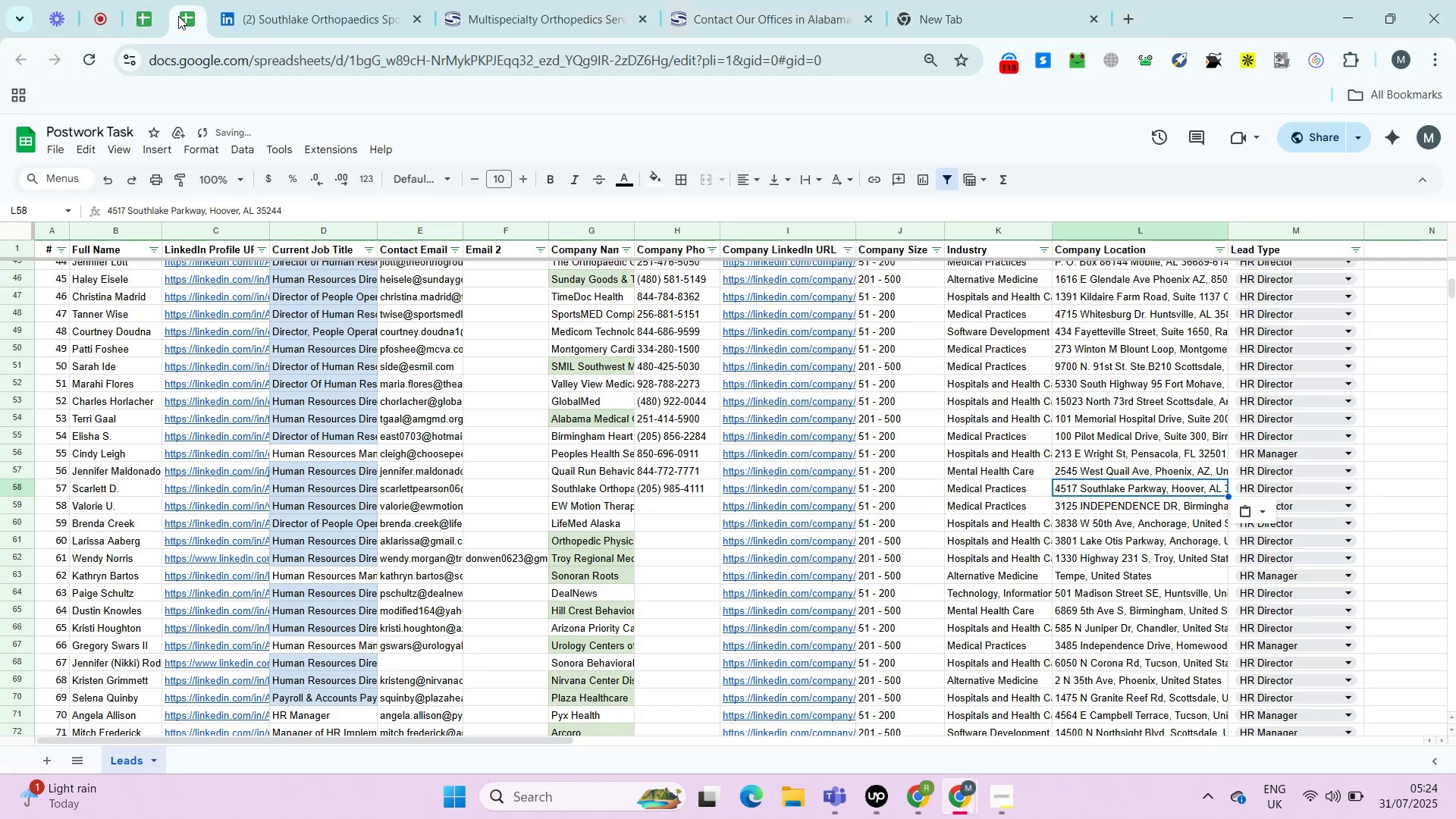 
key(ArrowLeft)
 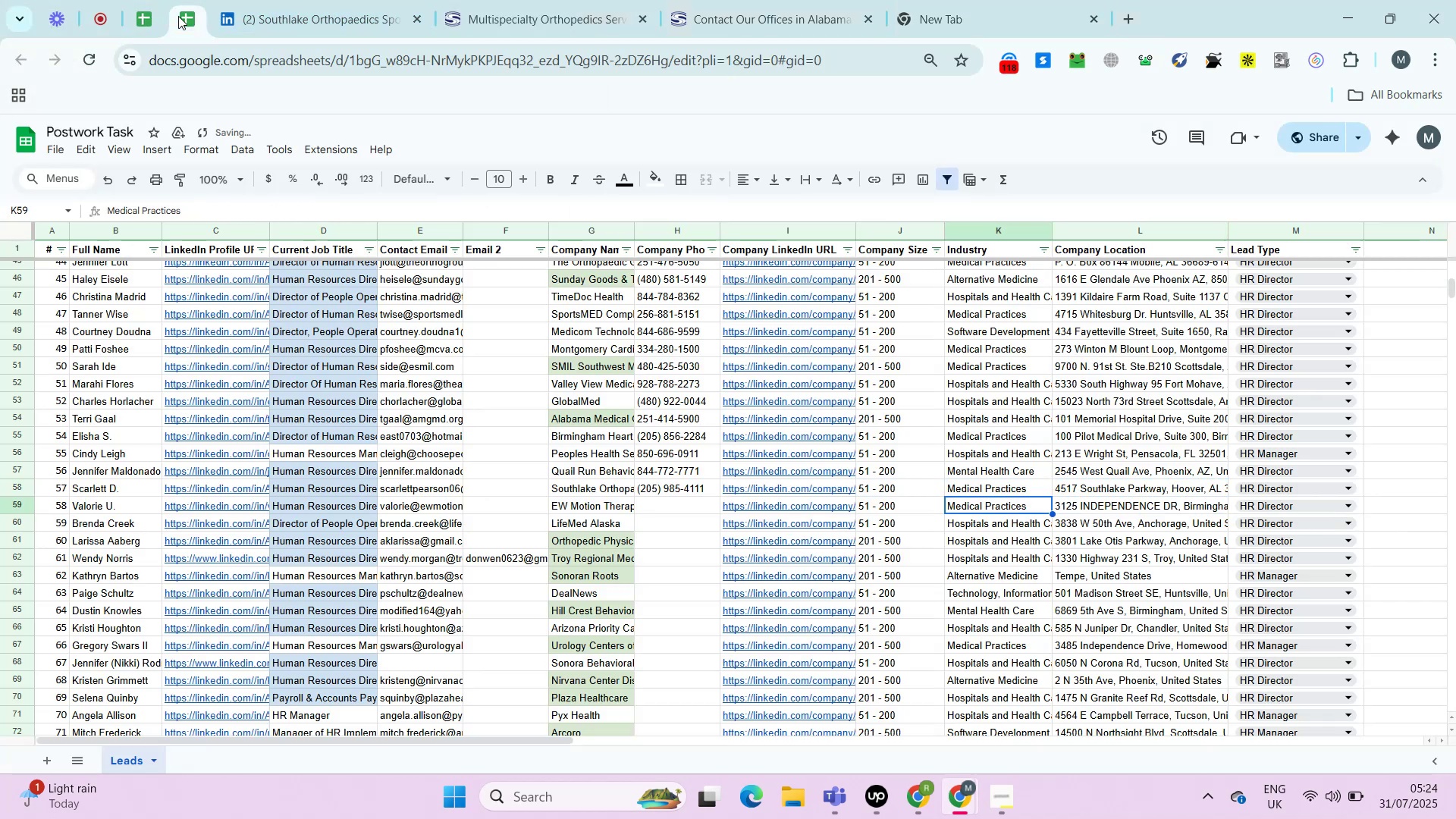 
key(ArrowLeft)
 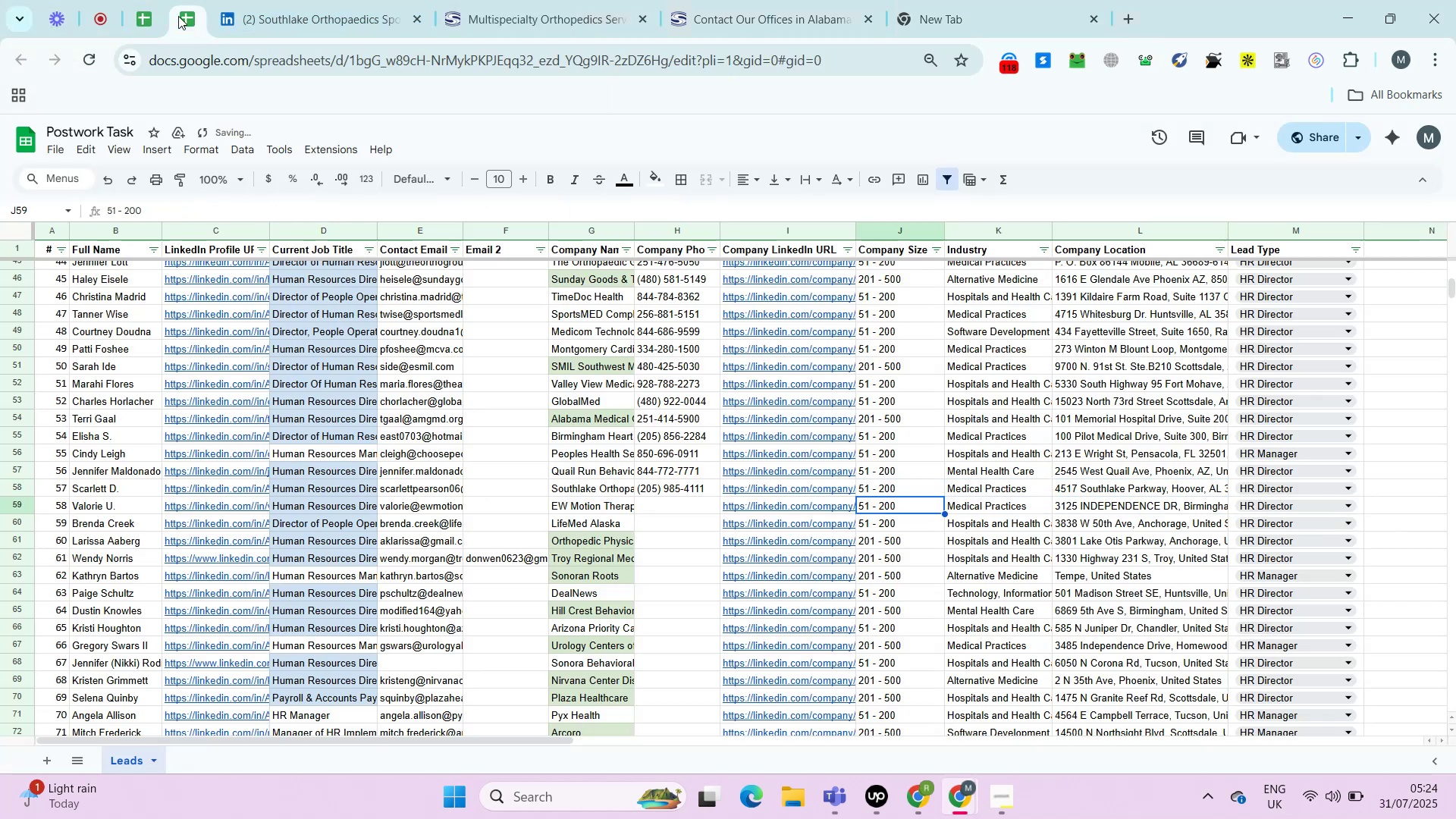 
key(ArrowLeft)
 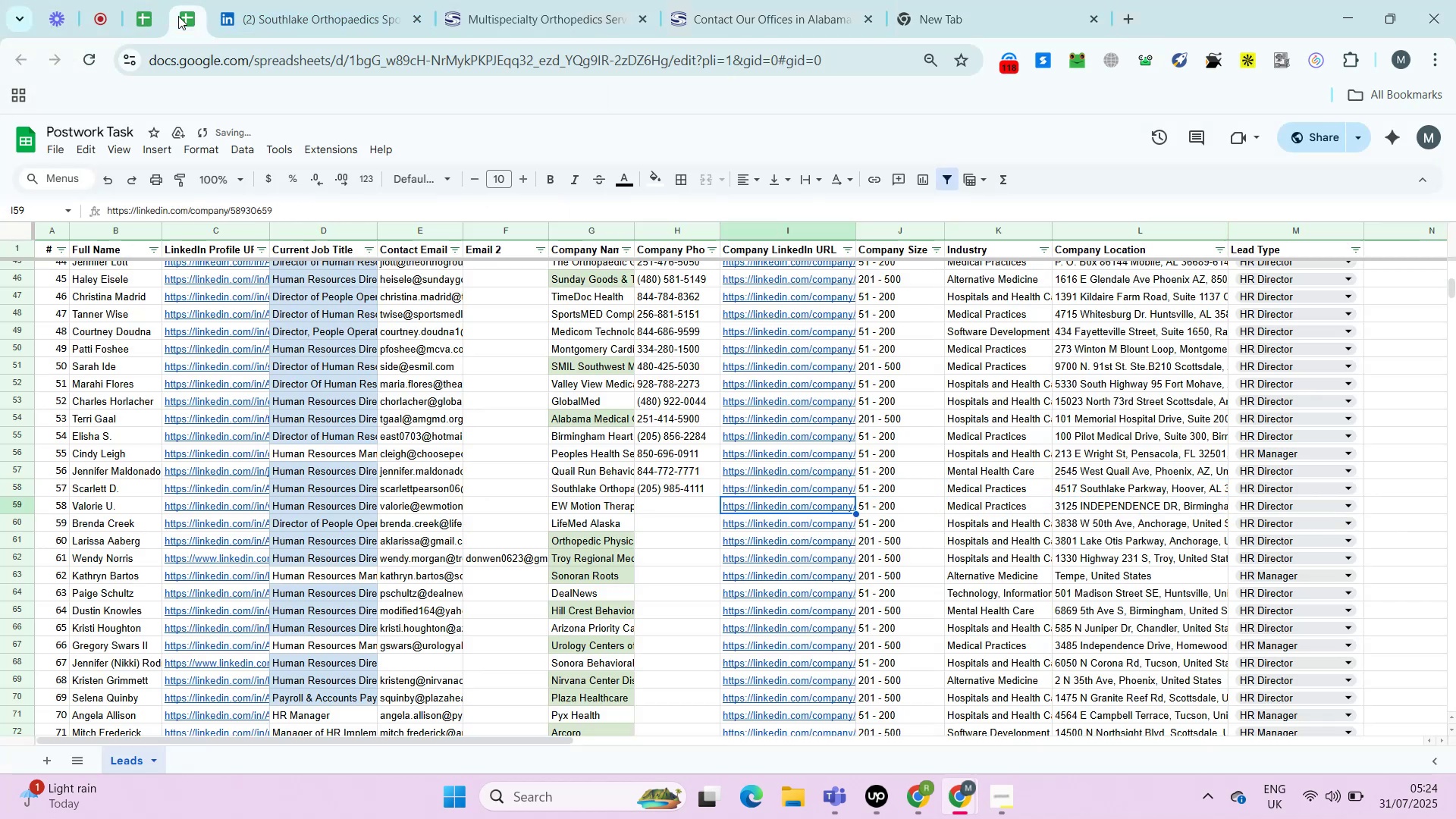 
key(ArrowLeft)
 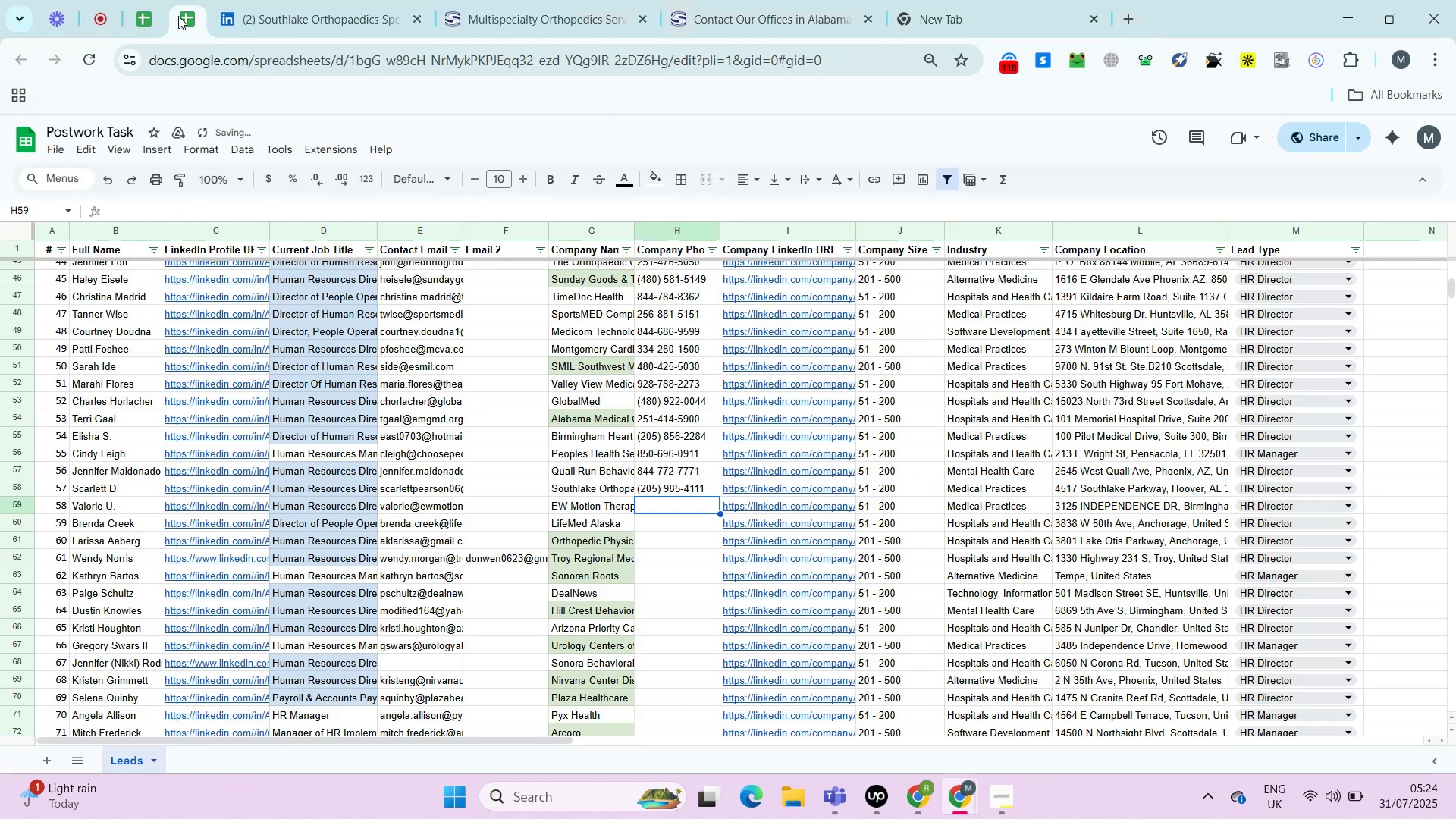 
key(ArrowRight)
 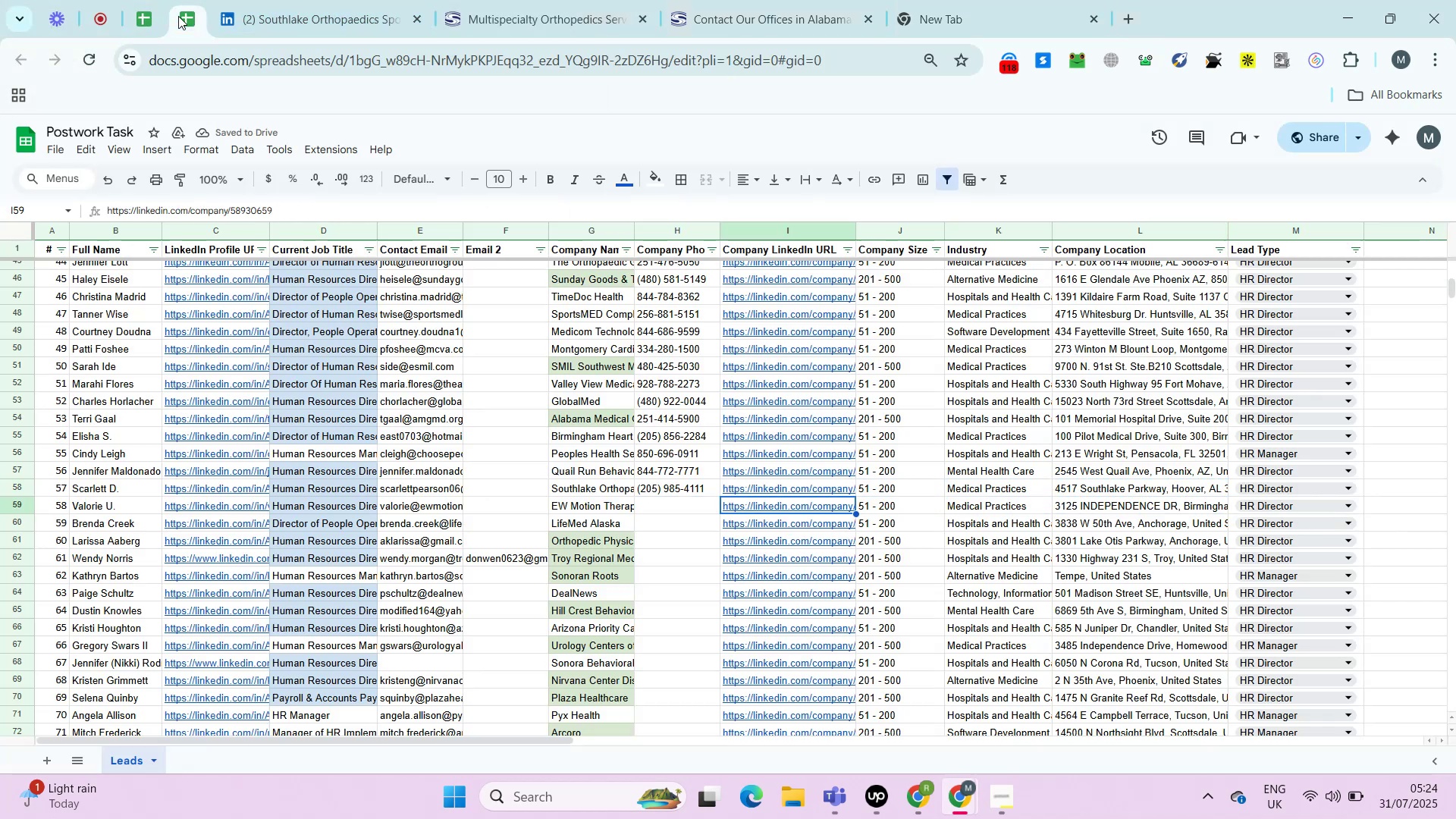 
key(Alt+AltLeft)
 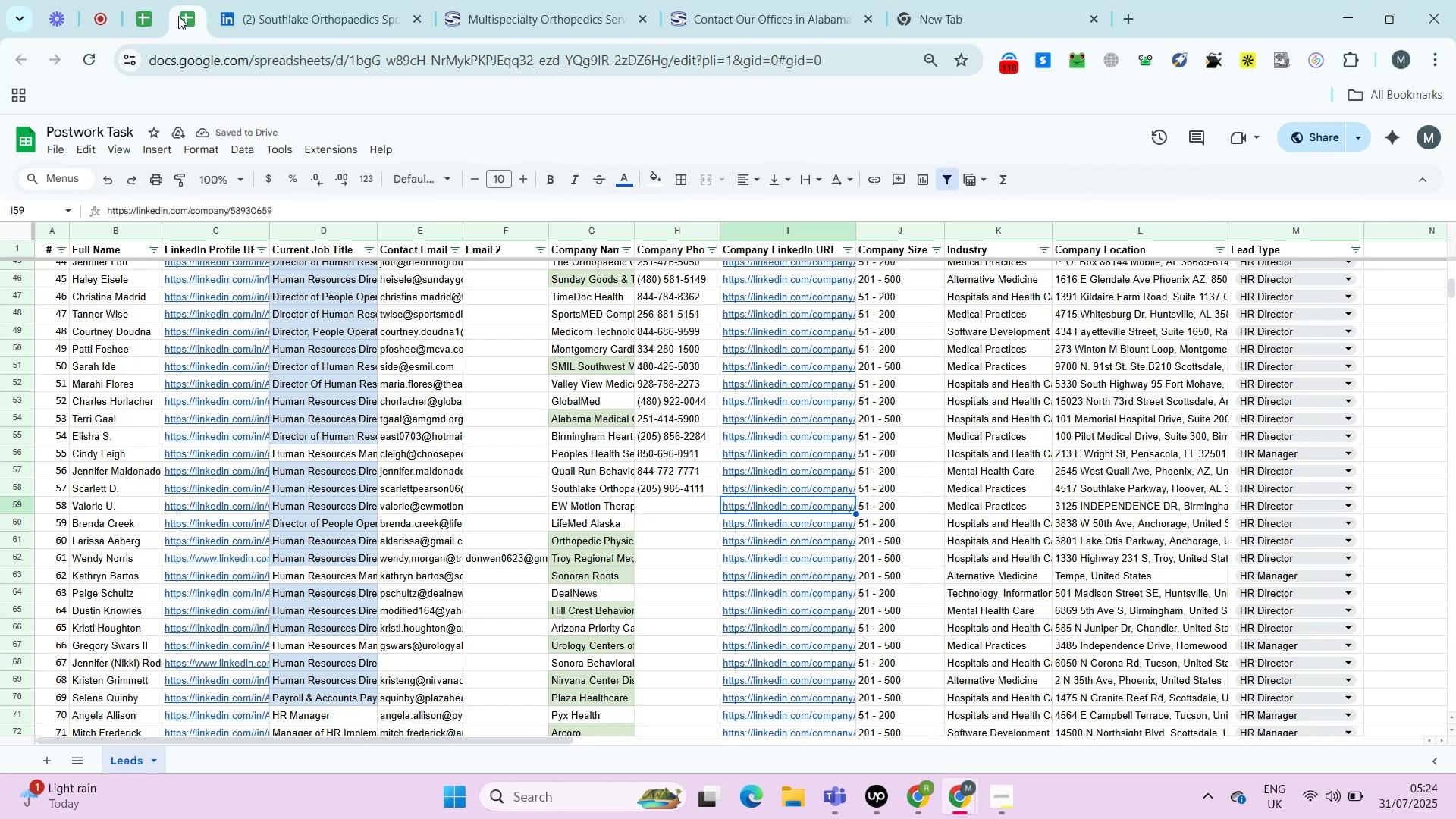 
key(Alt+Enter)
 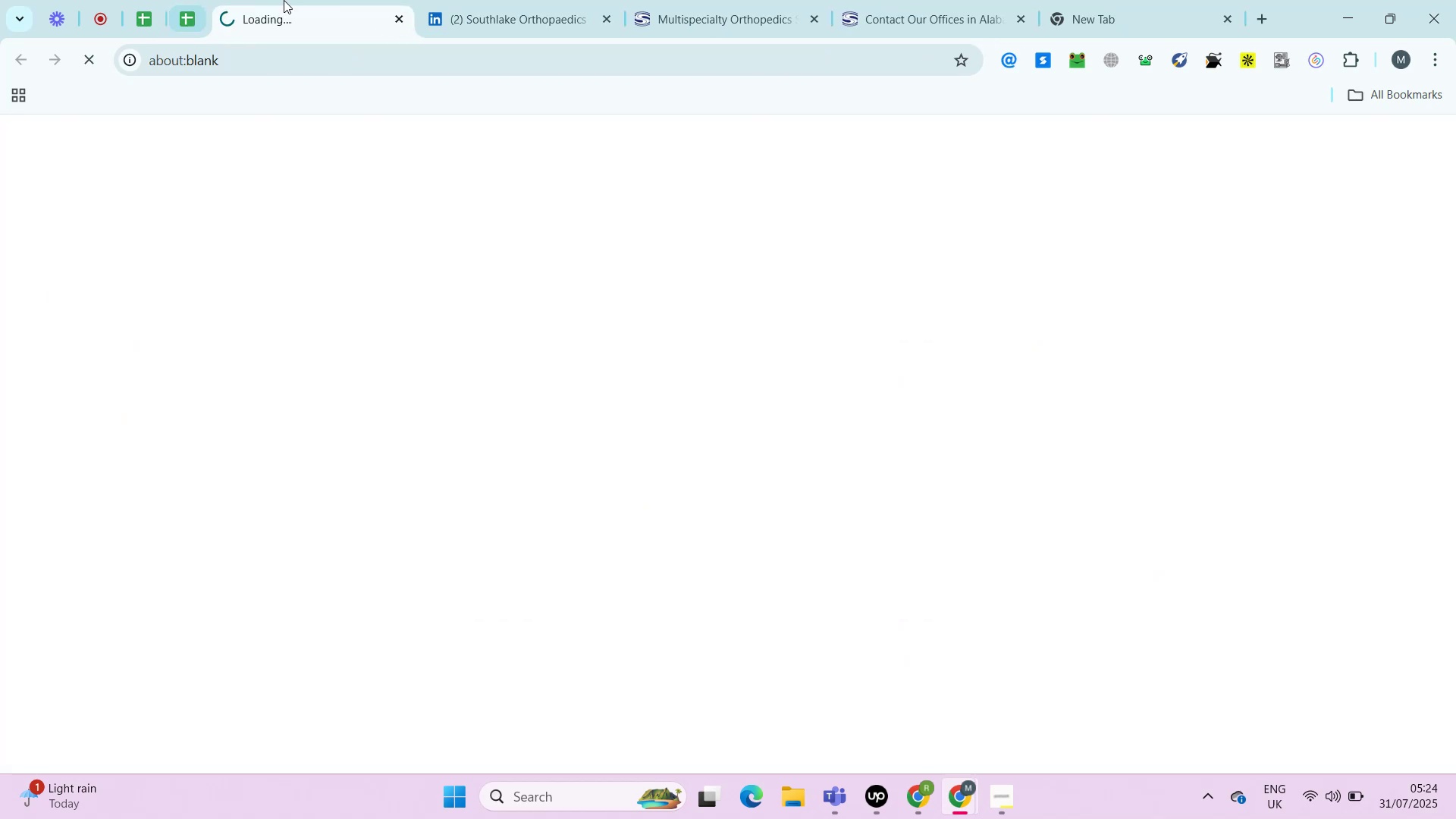 
right_click([289, 0])
 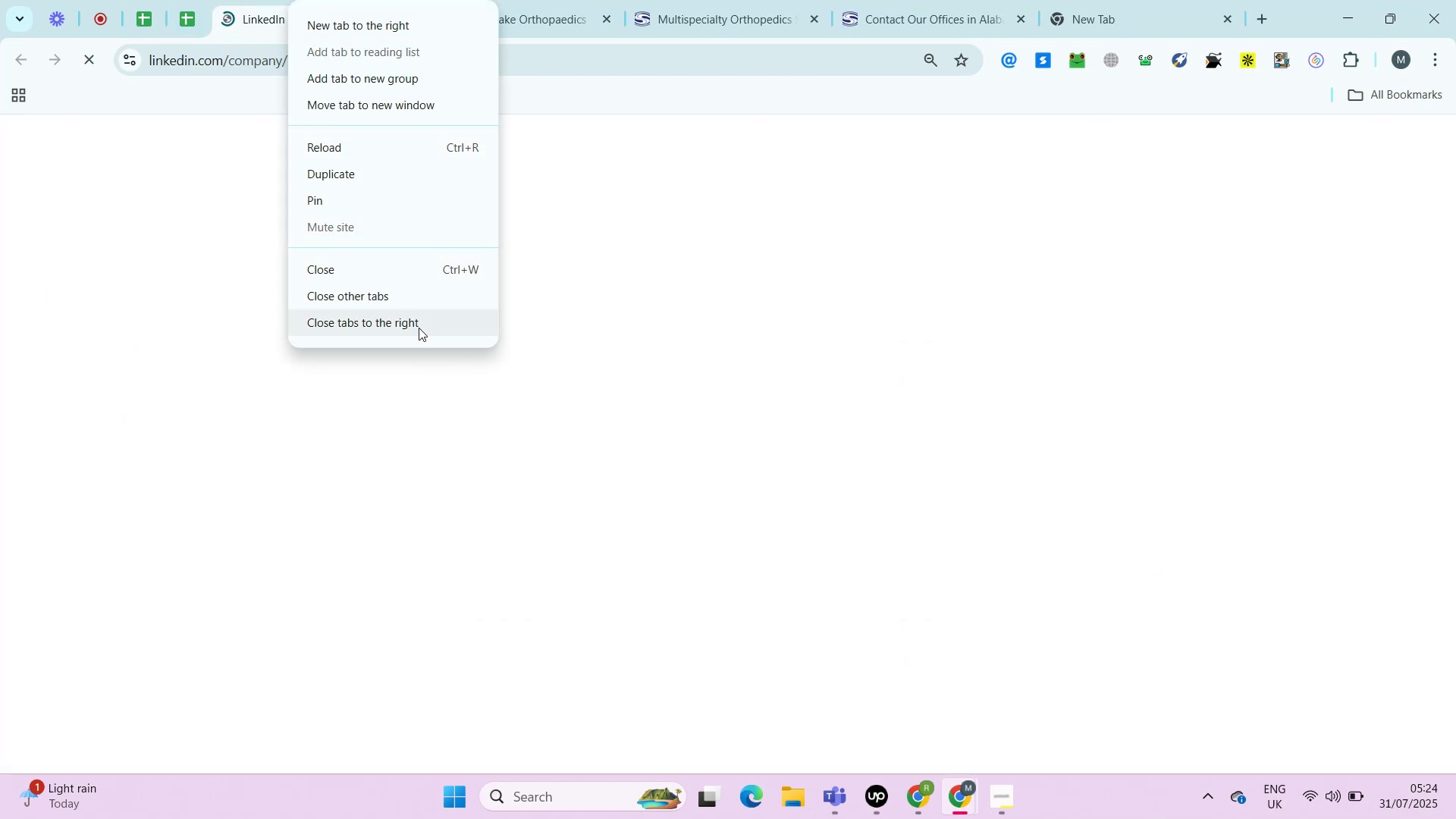 
left_click([419, 328])
 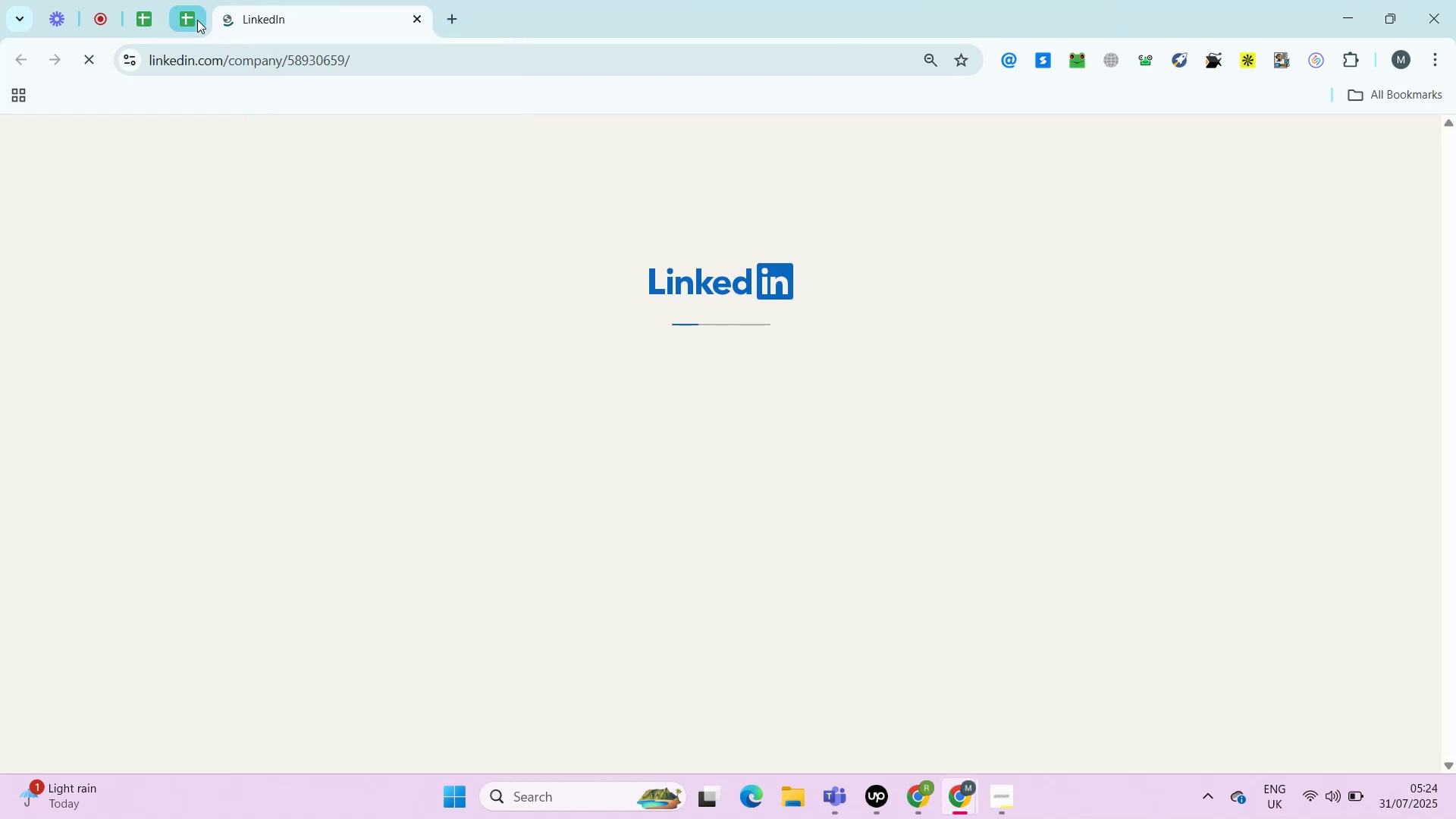 
left_click([196, 19])
 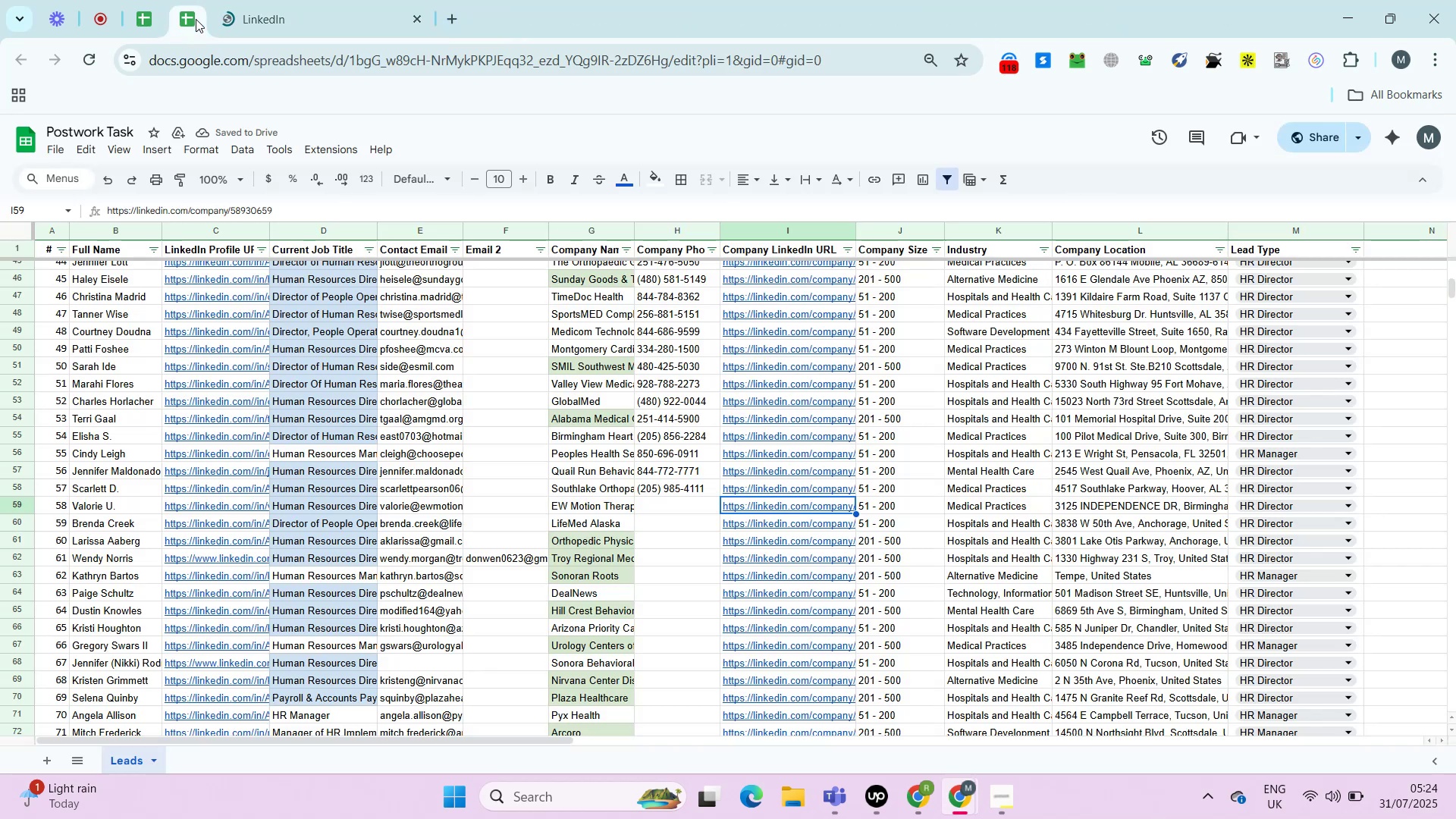 
key(ArrowLeft)
 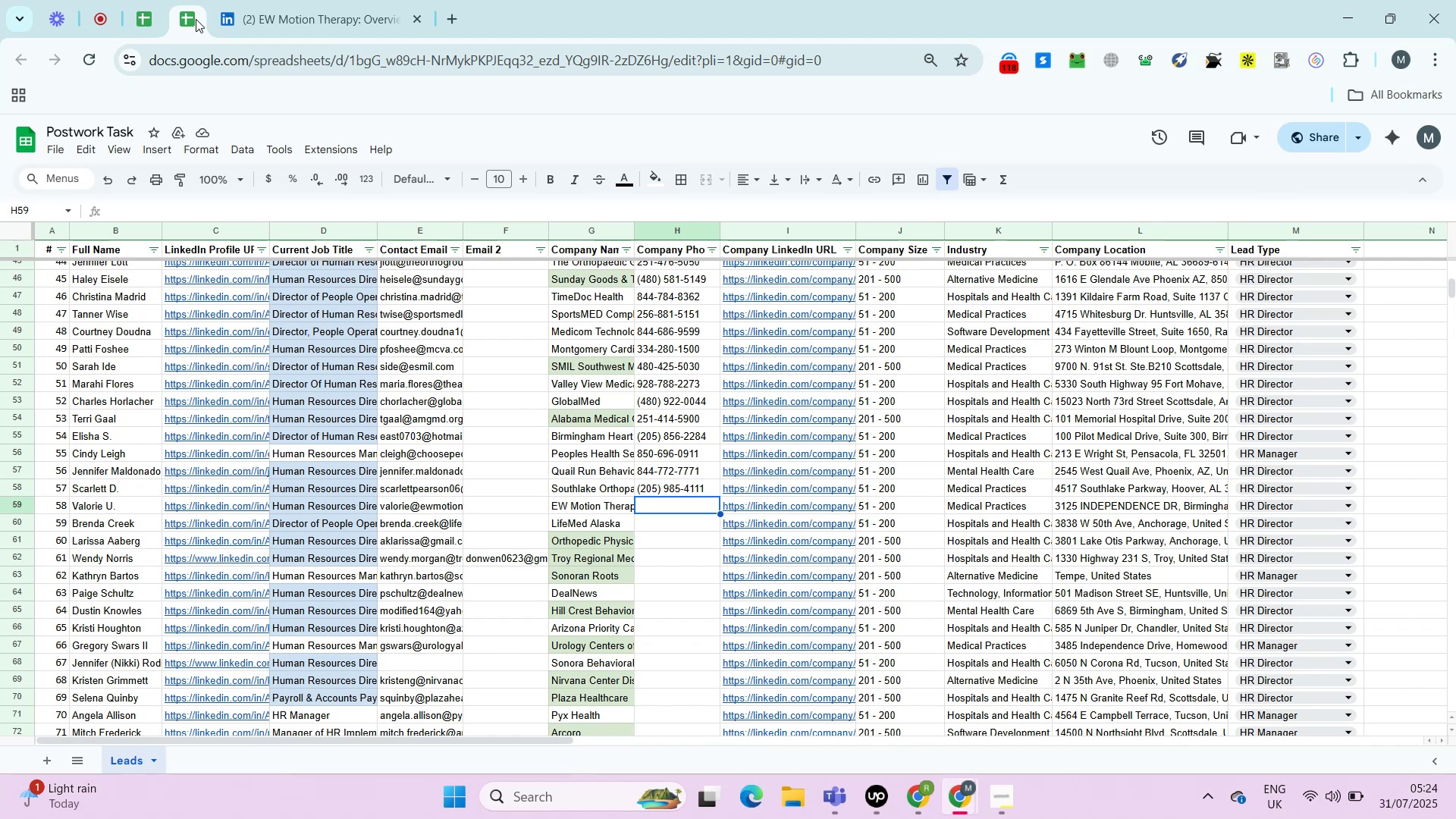 
wait(19.98)
 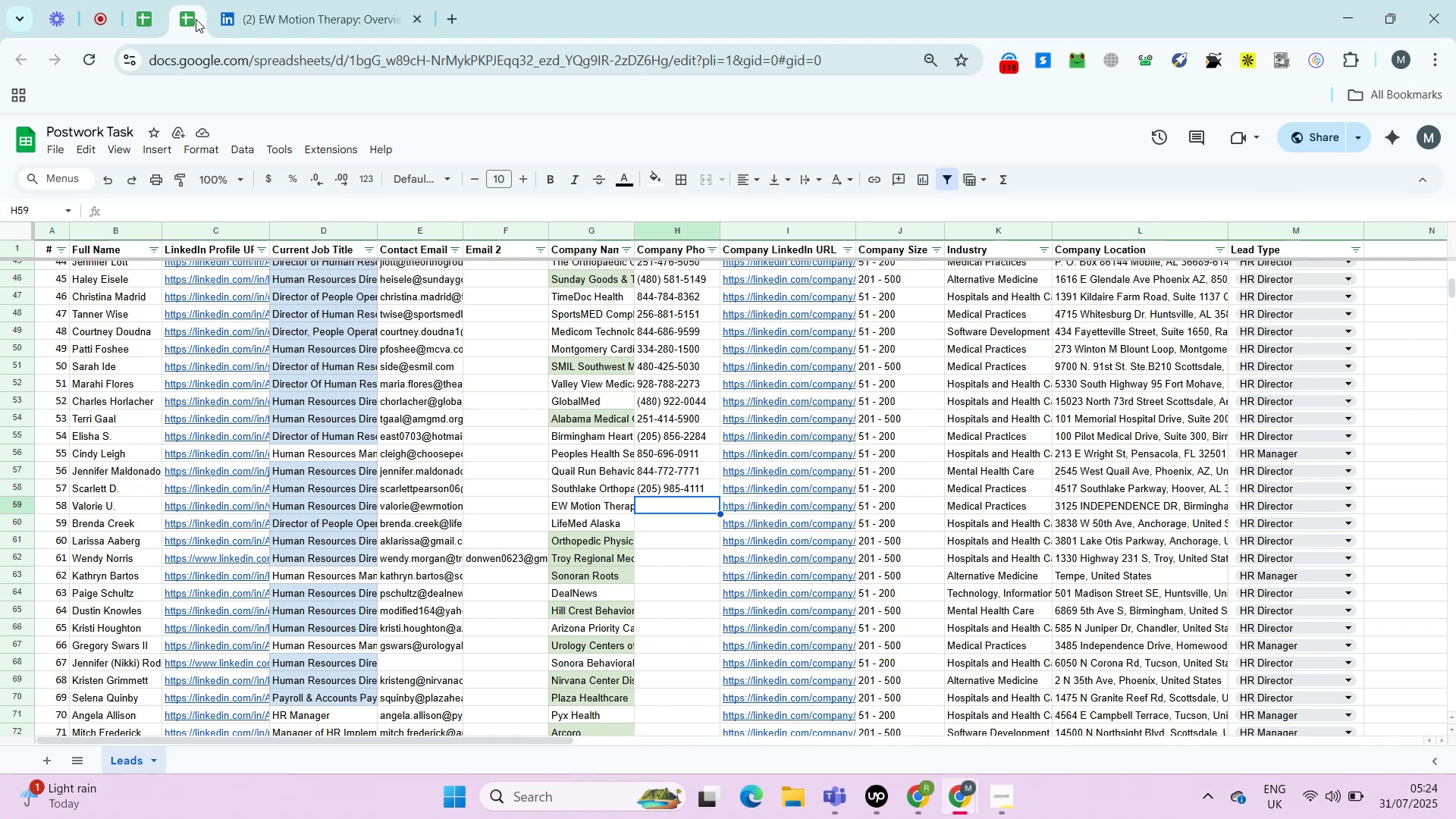 
left_click([307, 1])
 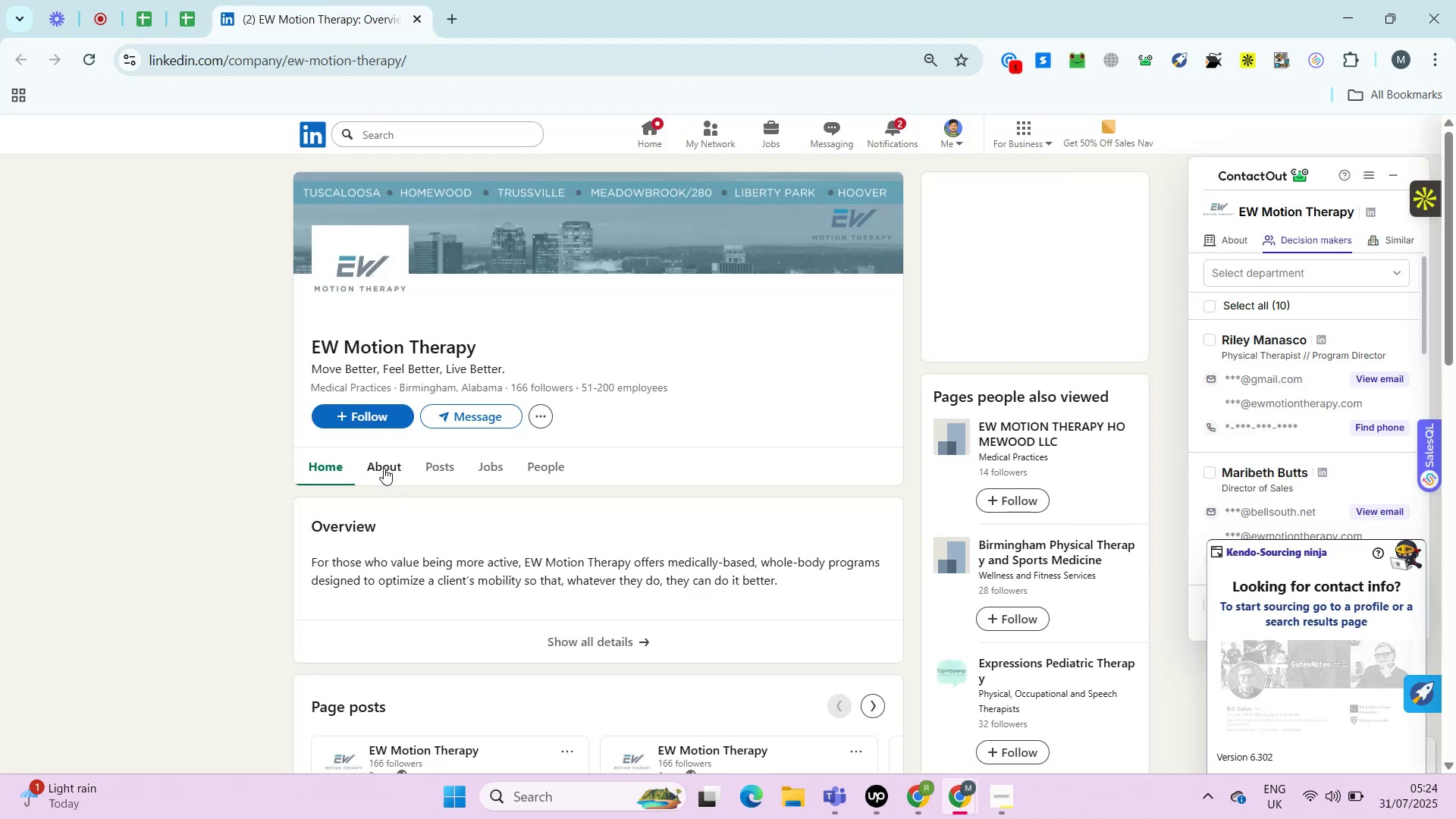 
left_click([384, 464])
 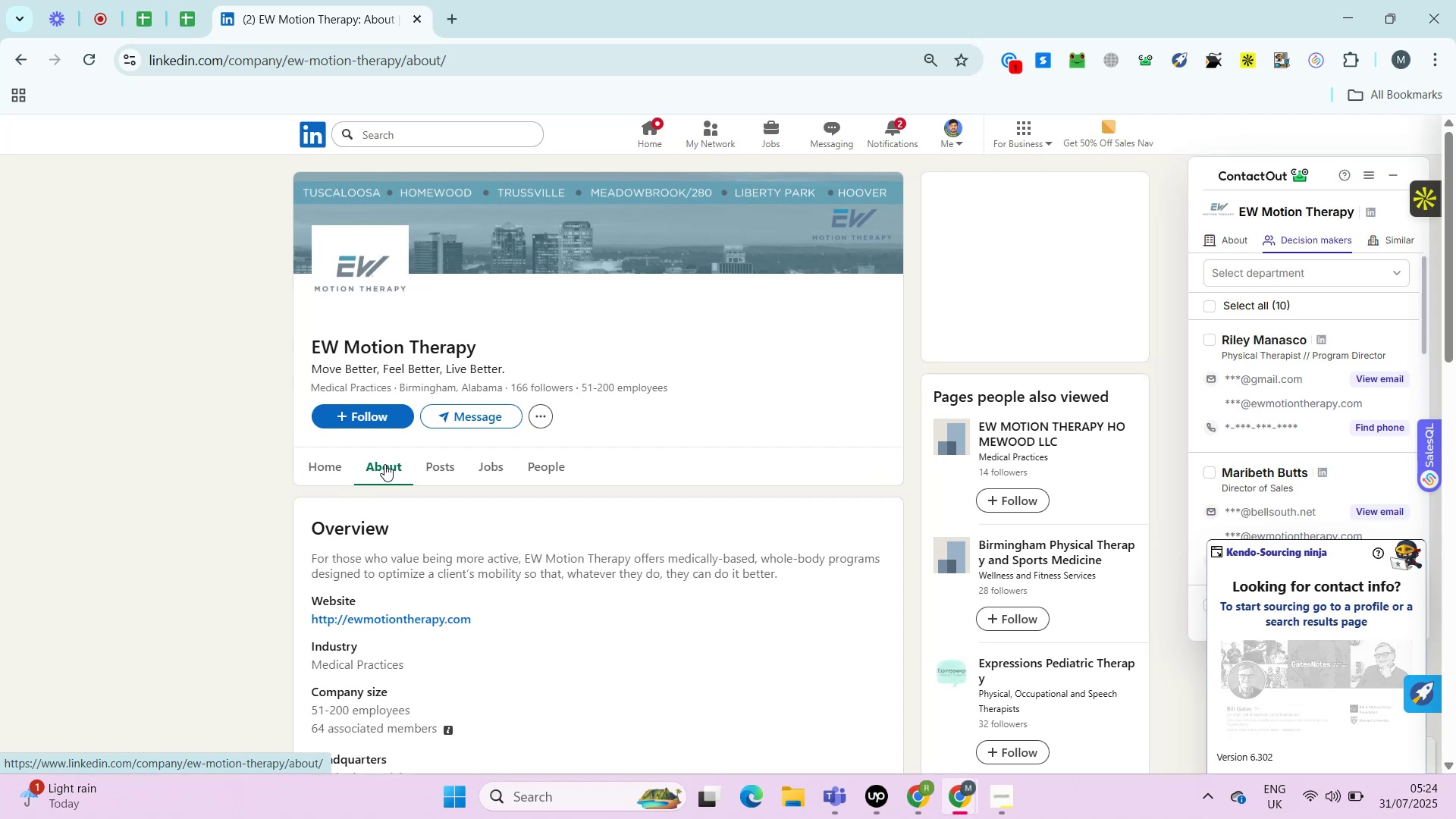 
wait(9.4)
 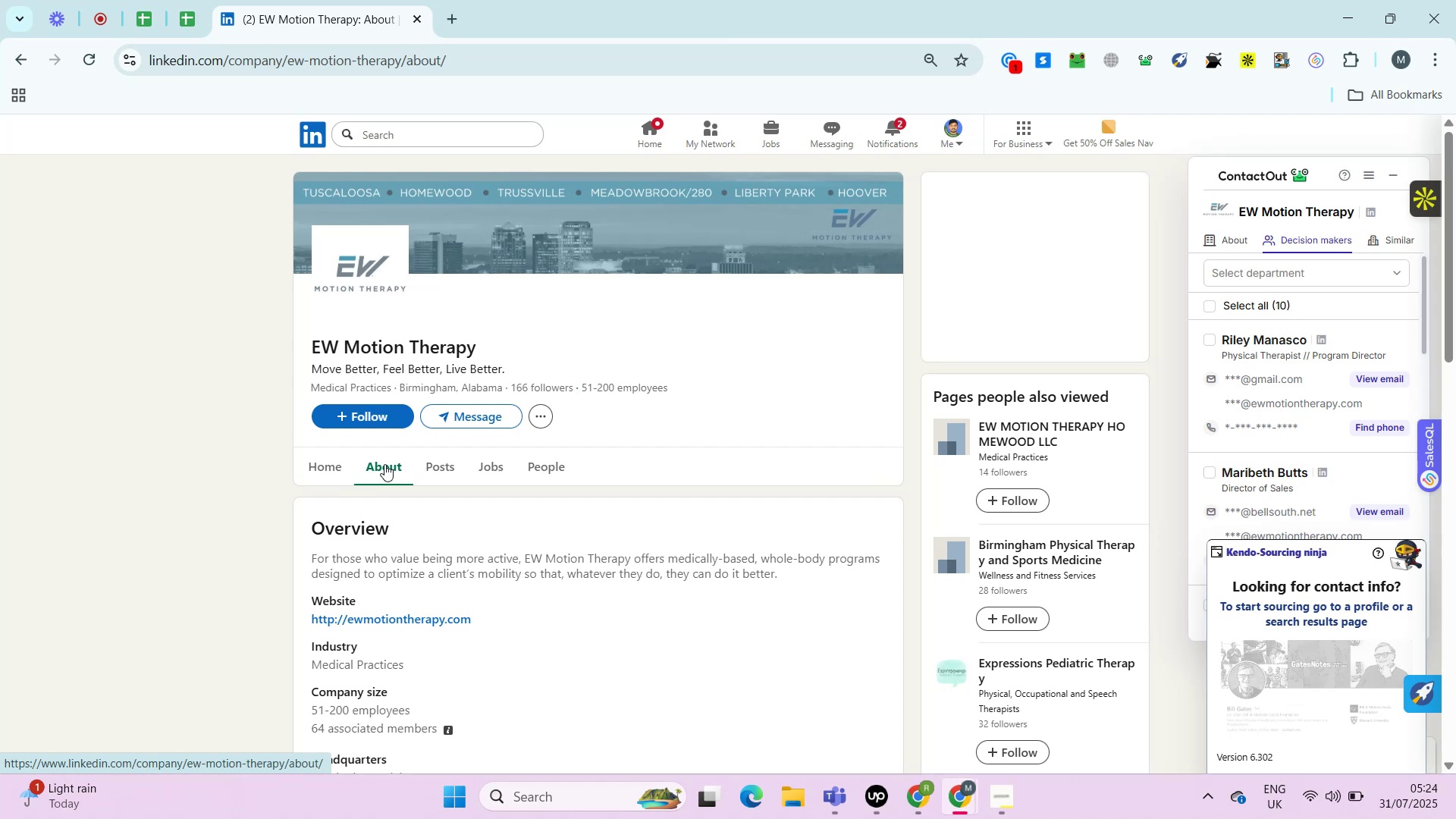 
right_click([444, 336])
 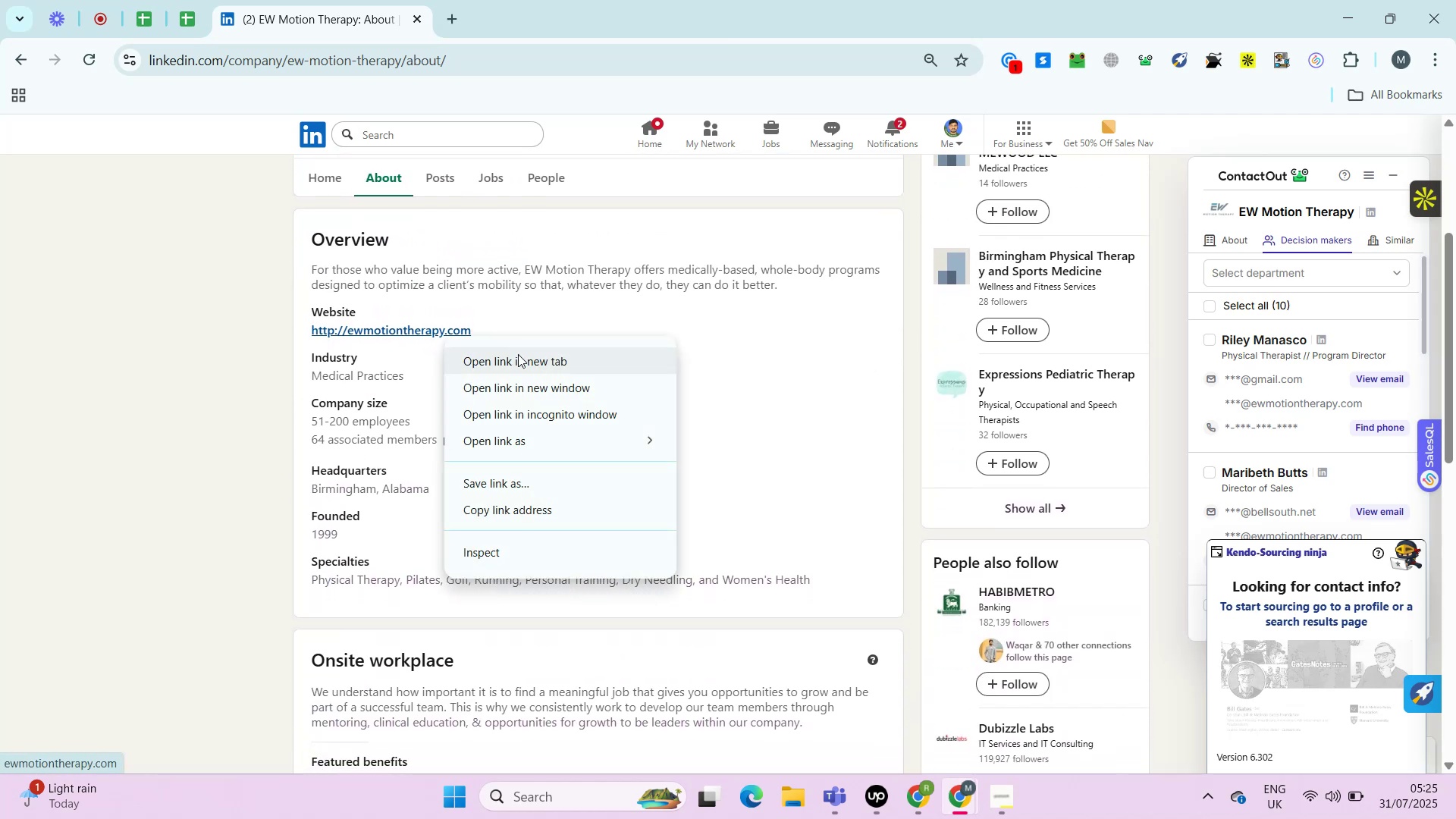 
left_click([518, 354])
 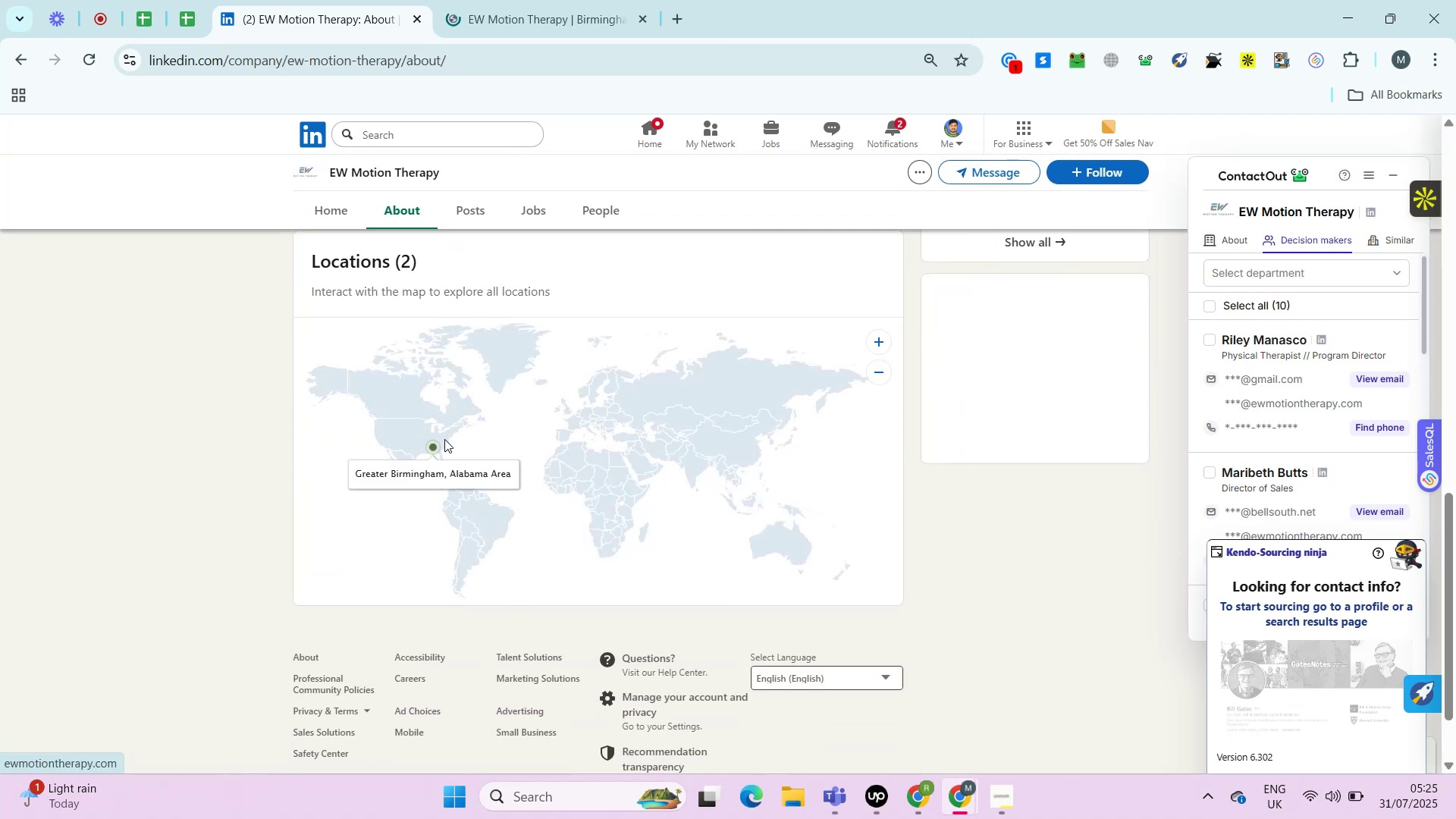 
left_click([431, 446])
 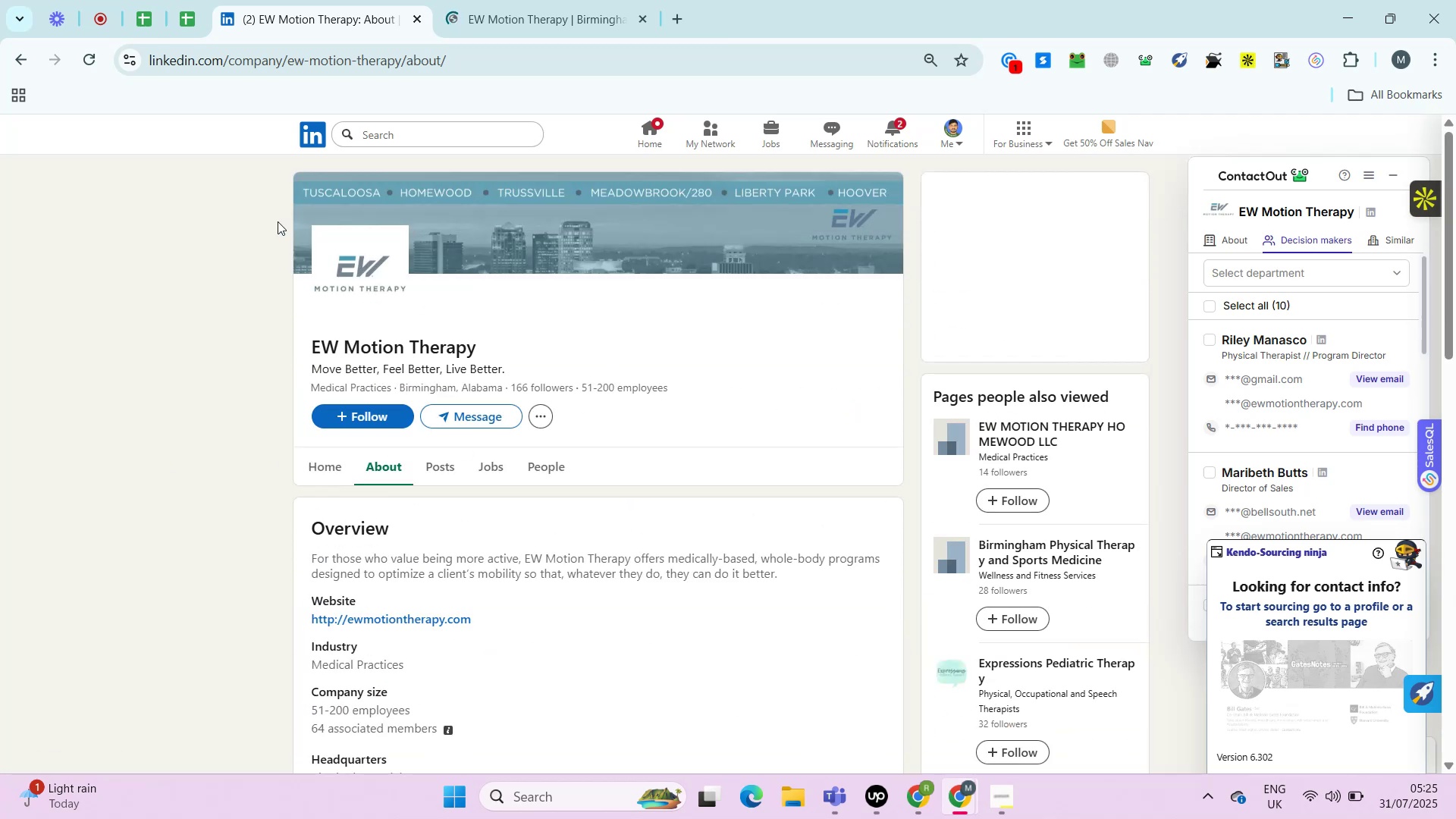 
left_click([544, 0])
 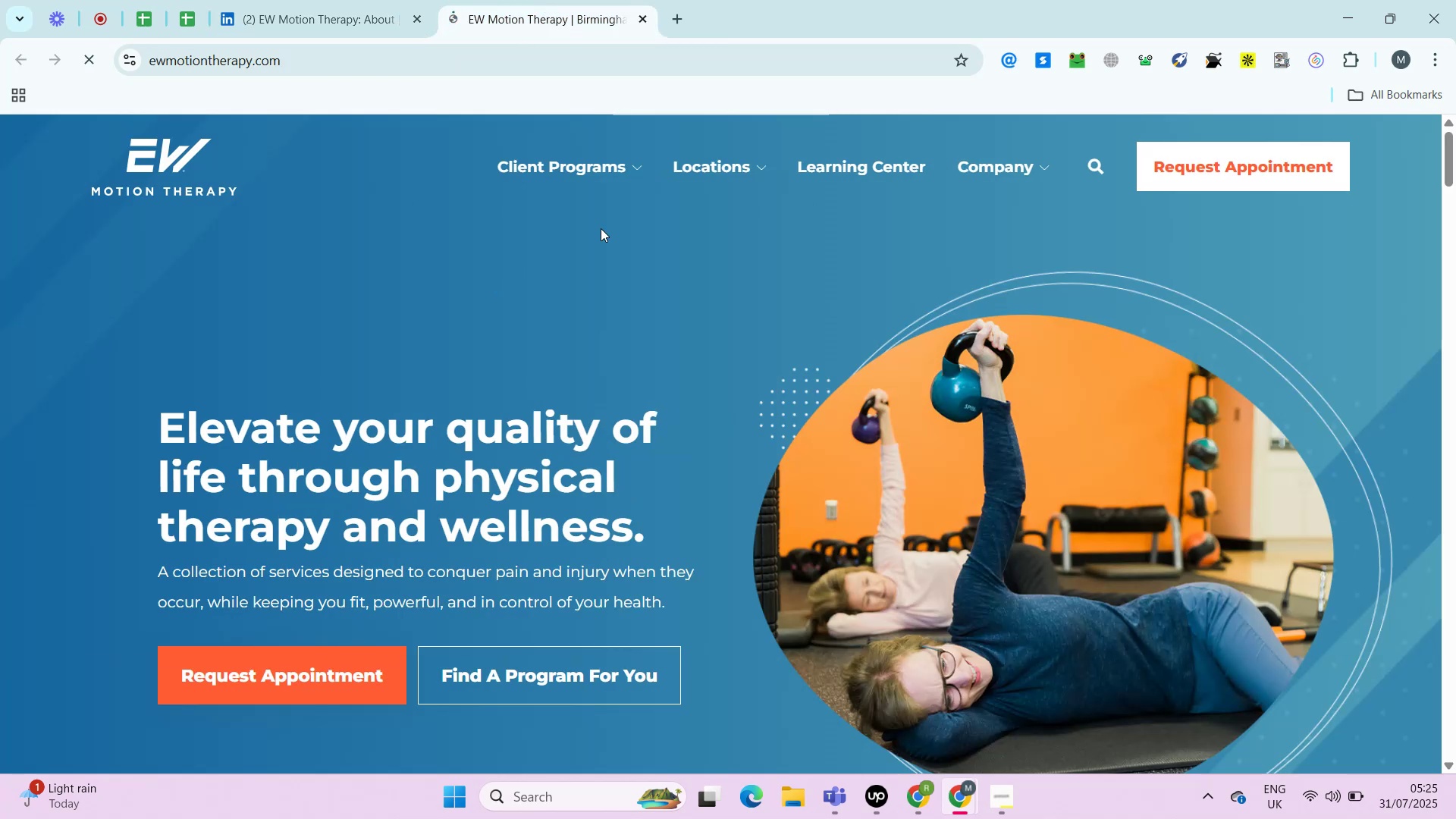 
mouse_move([657, 174])
 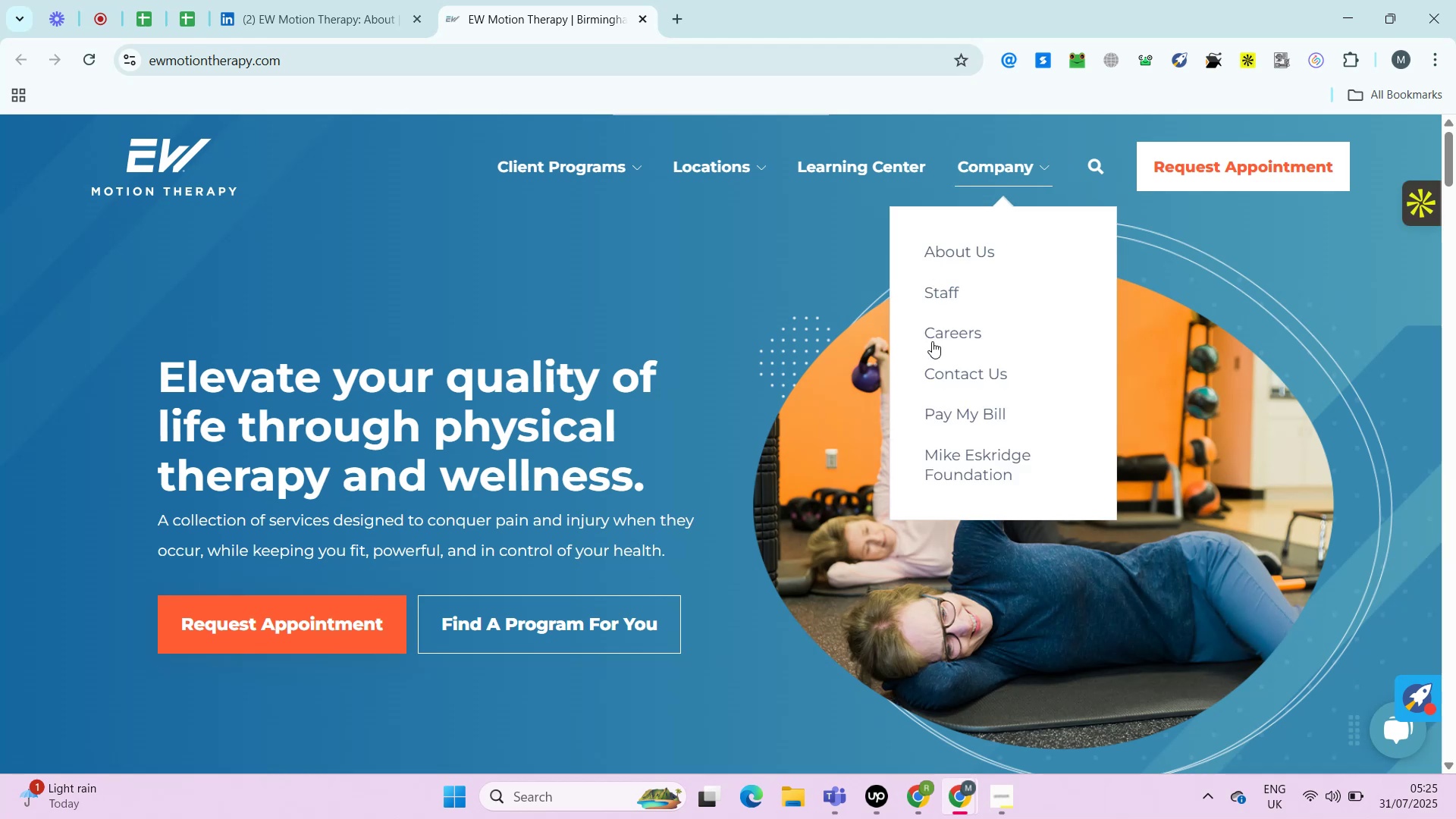 
wait(5.77)
 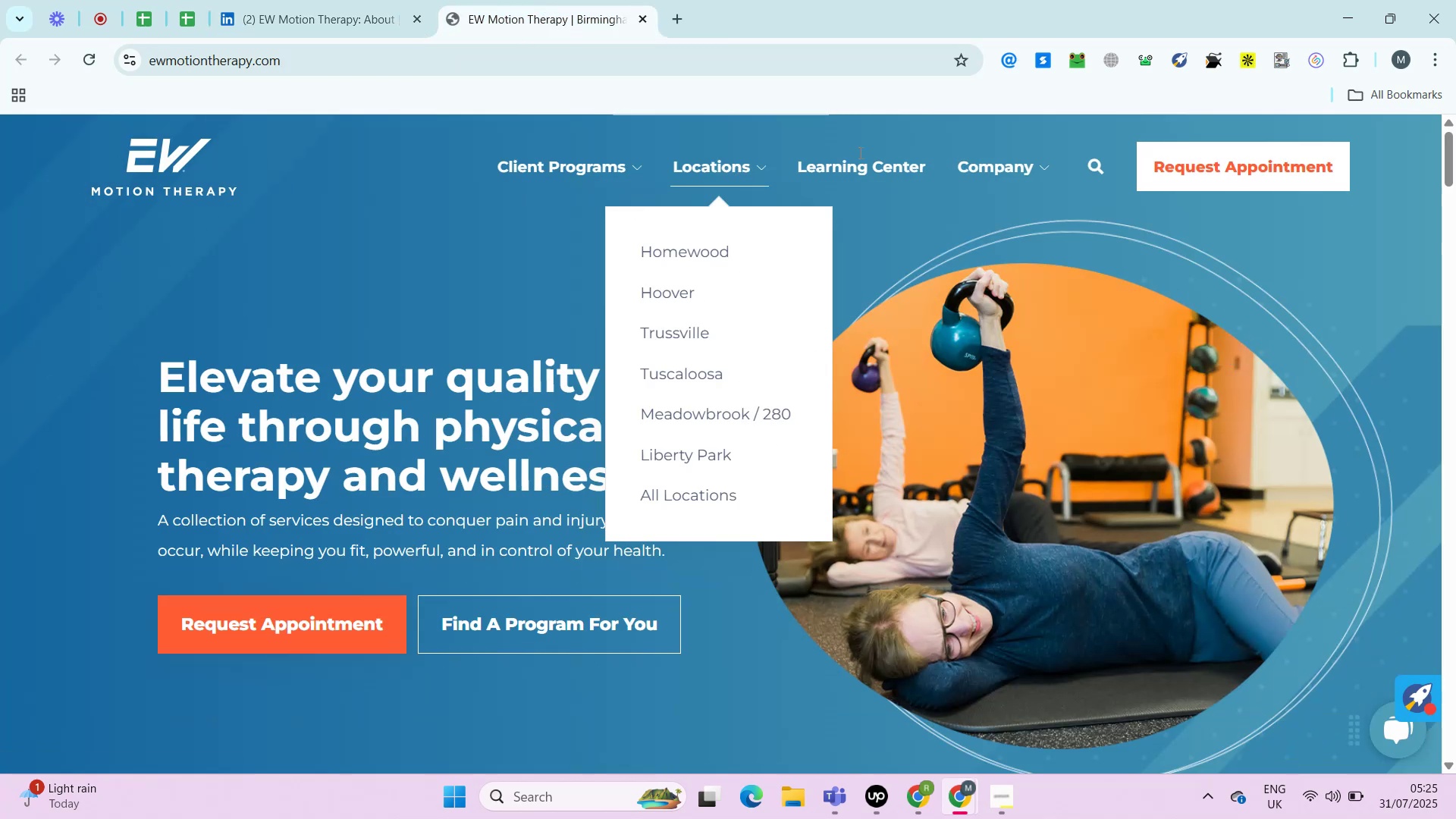 
right_click([963, 375])
 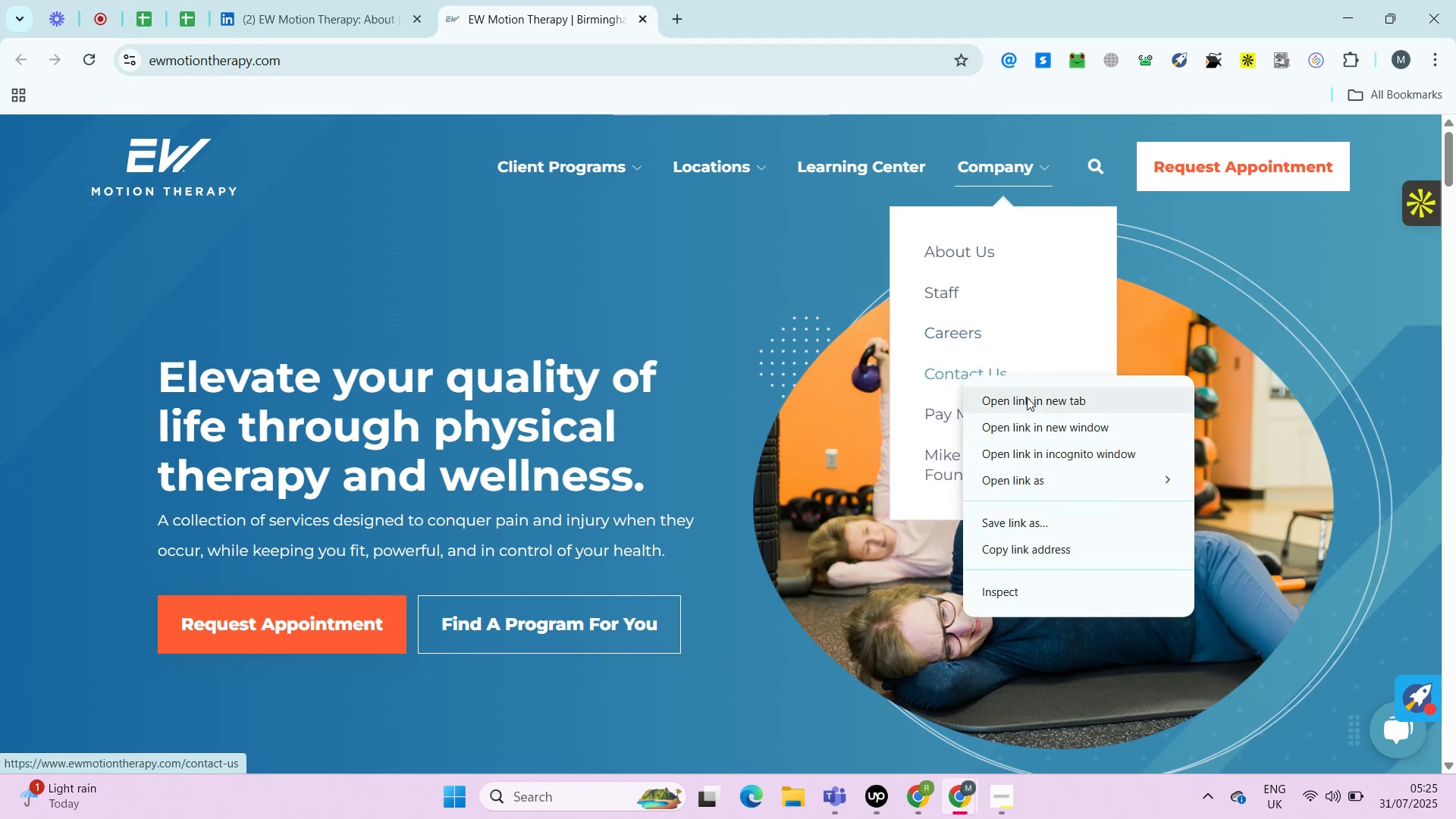 
left_click([1027, 397])
 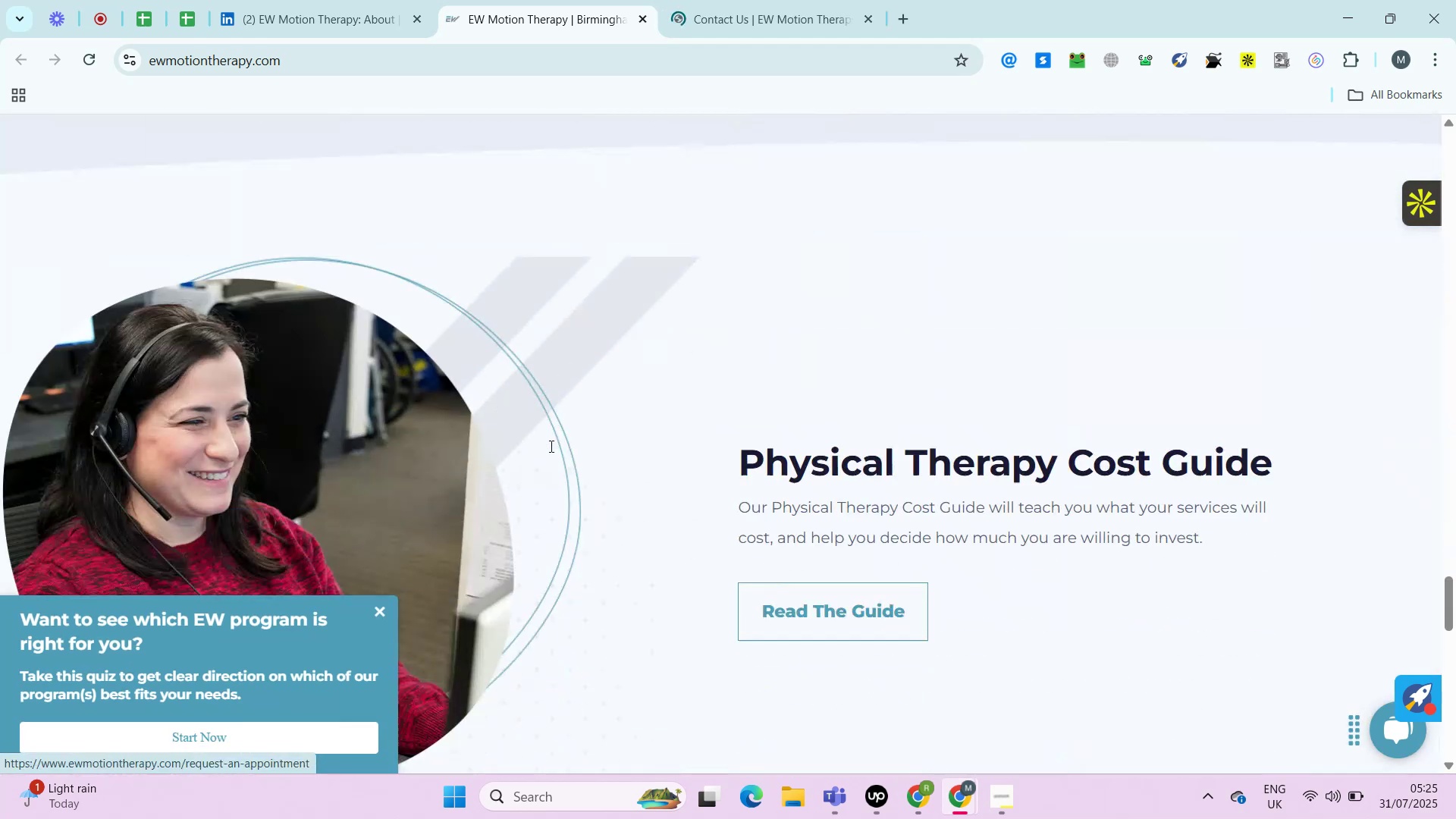 
left_click([375, 615])
 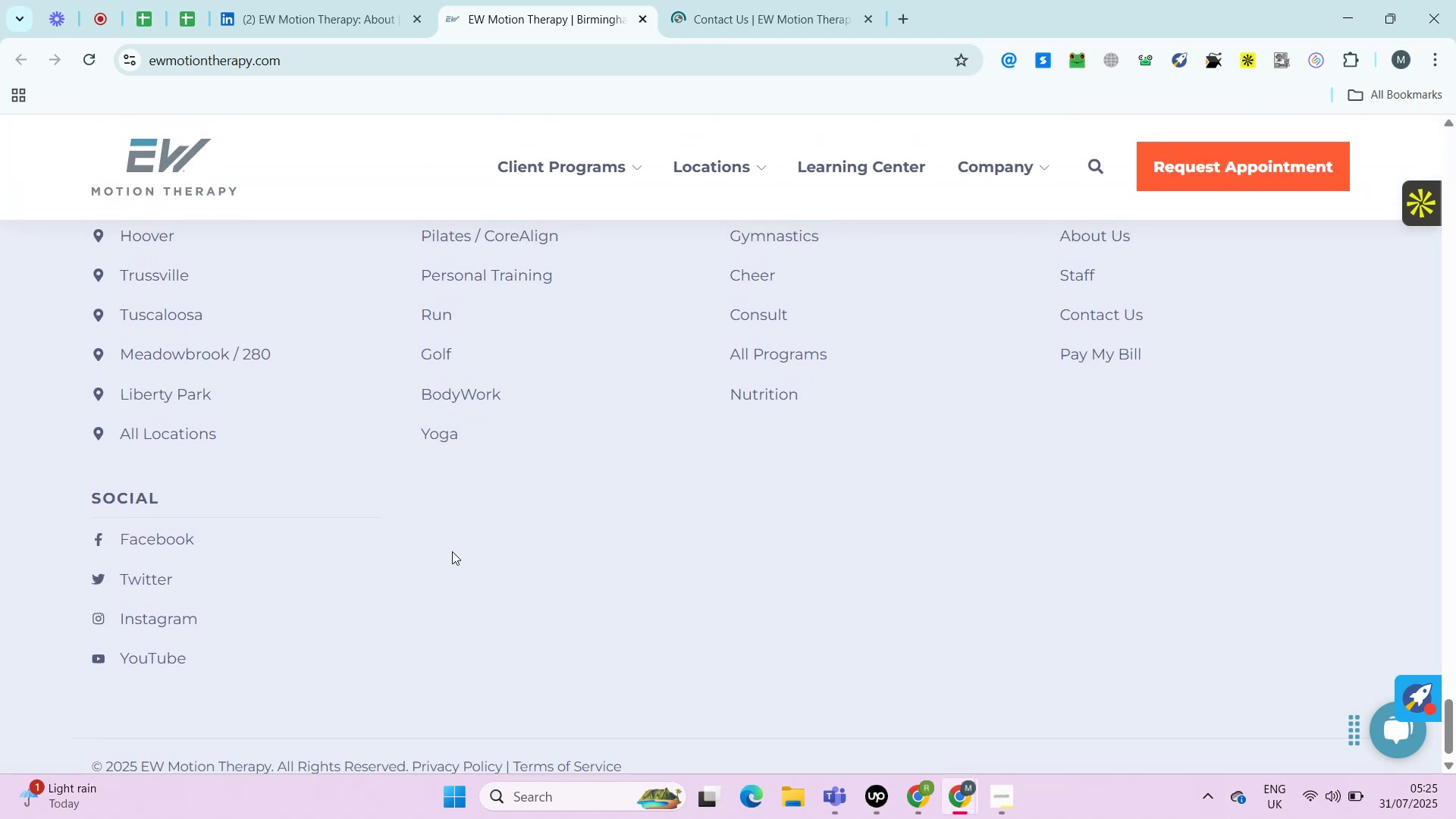 
right_click([172, 545])
 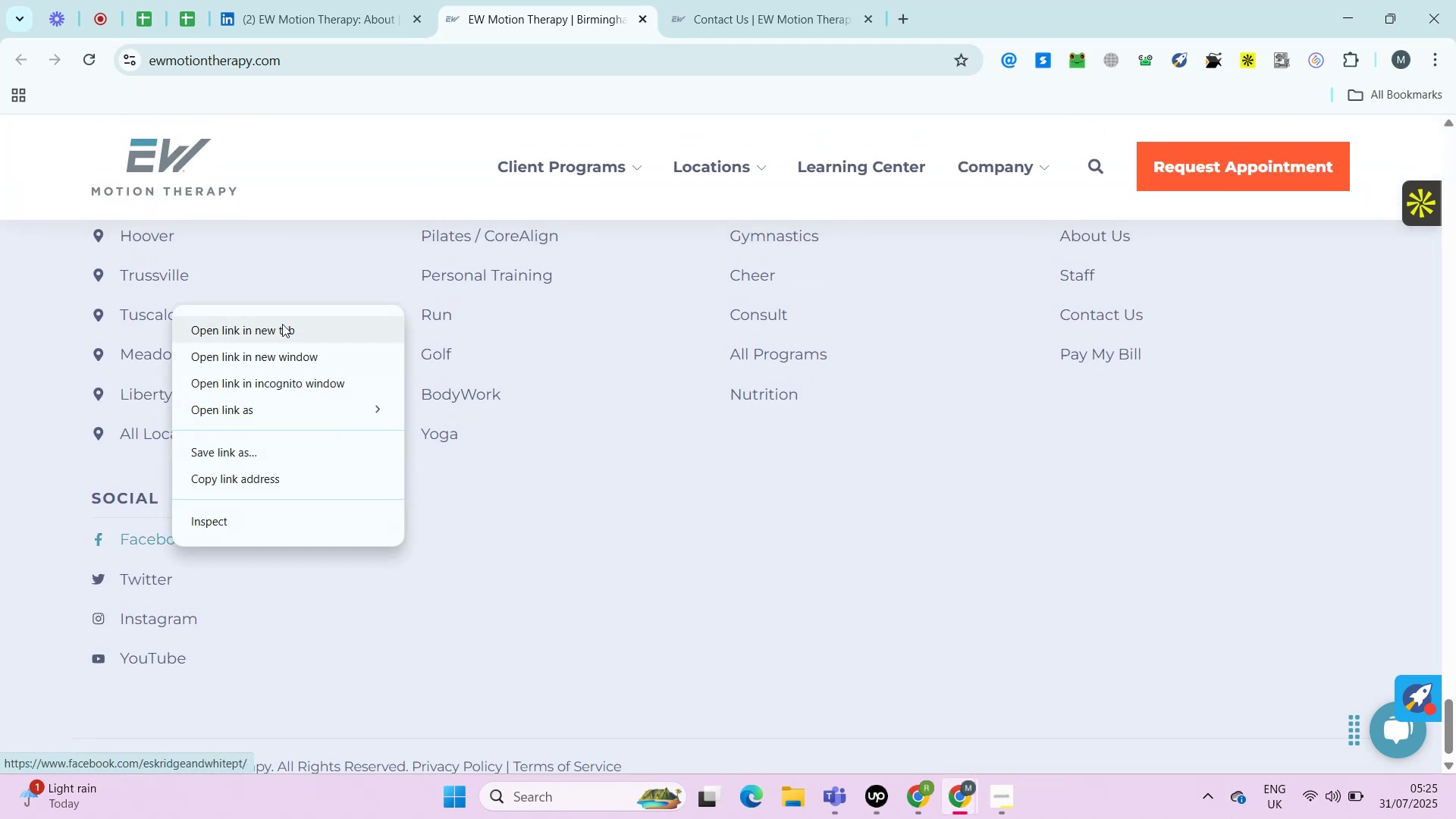 
left_click([282, 324])
 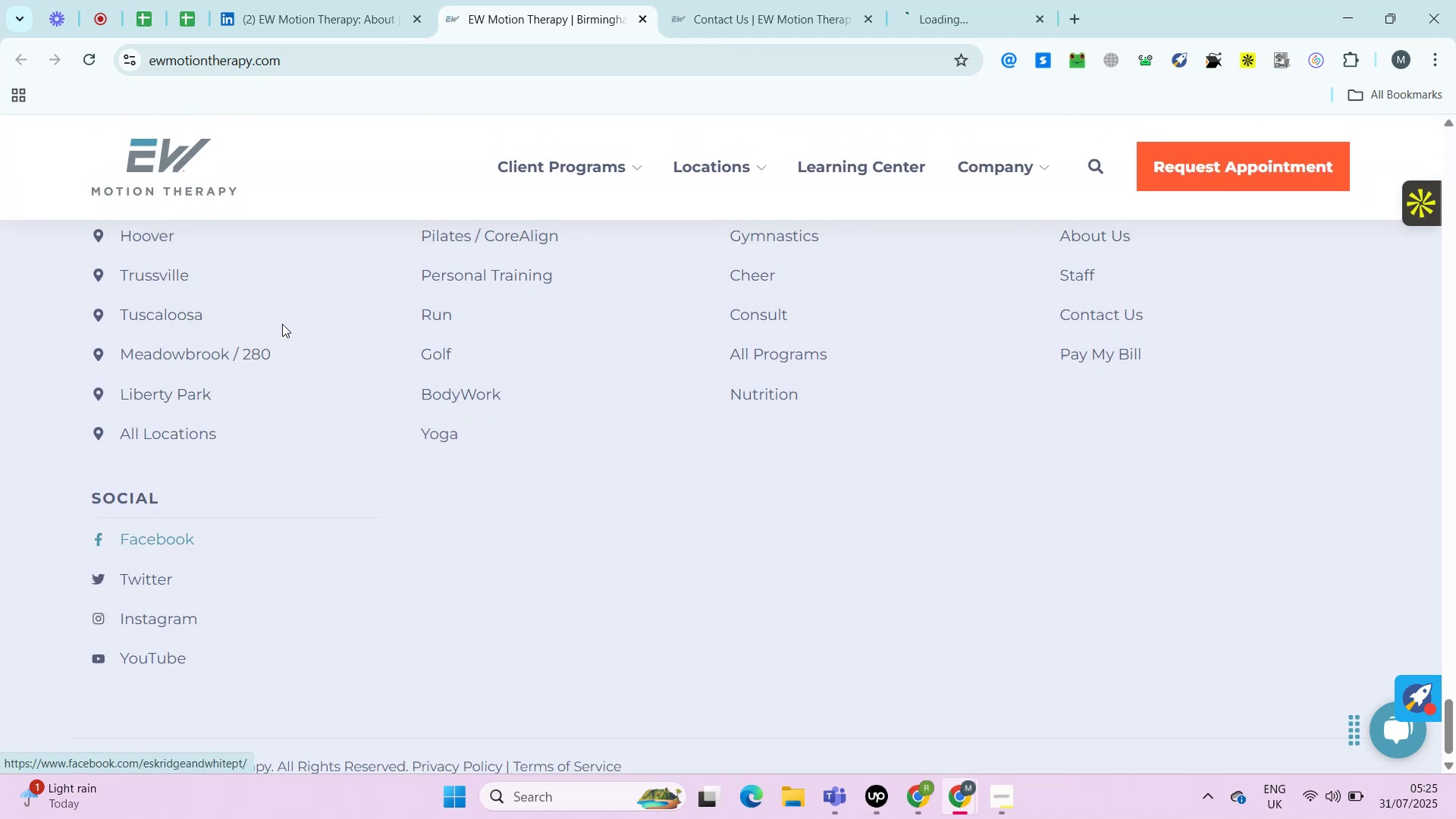 
mouse_move([344, 572])
 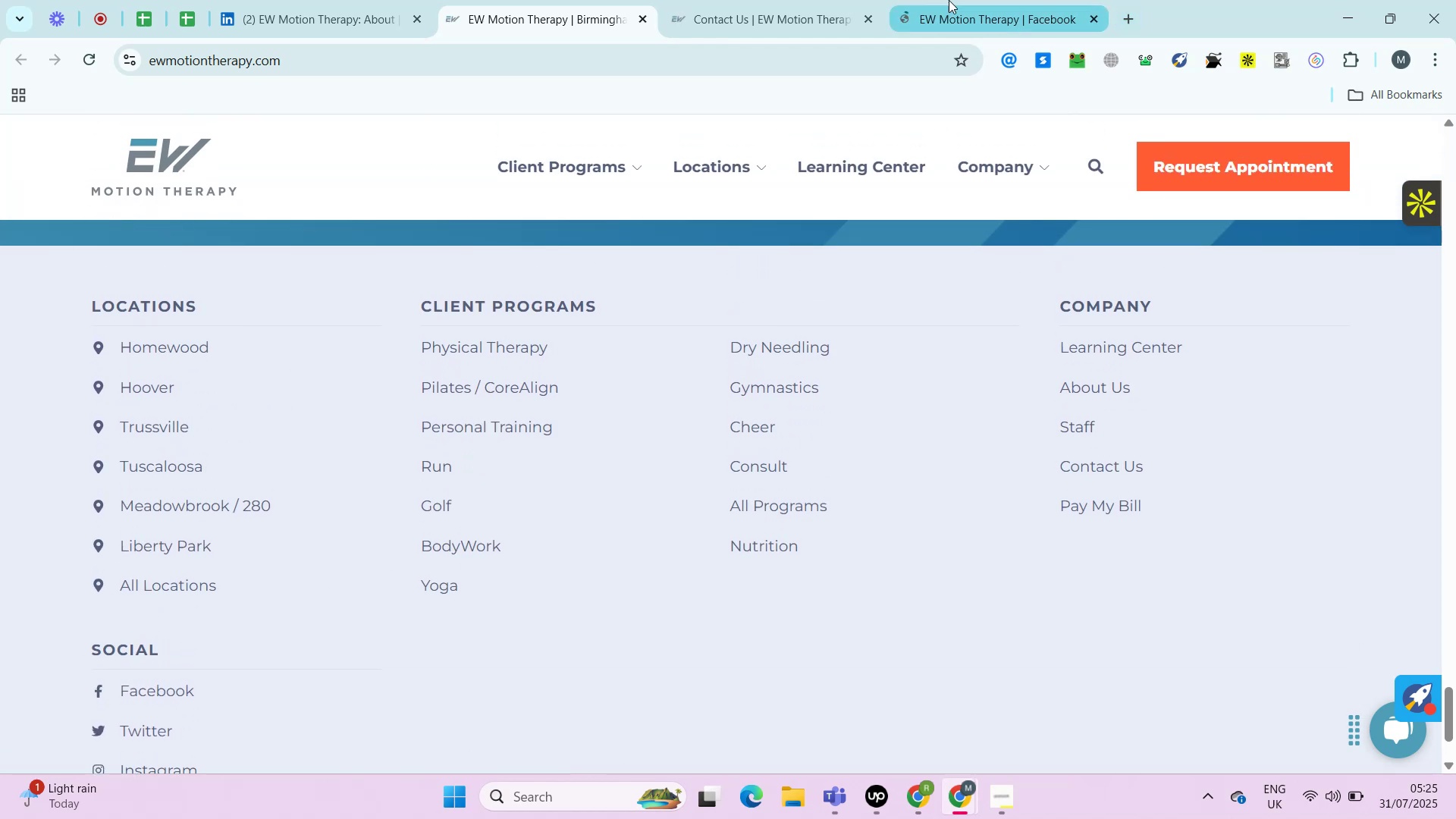 
left_click([949, 0])
 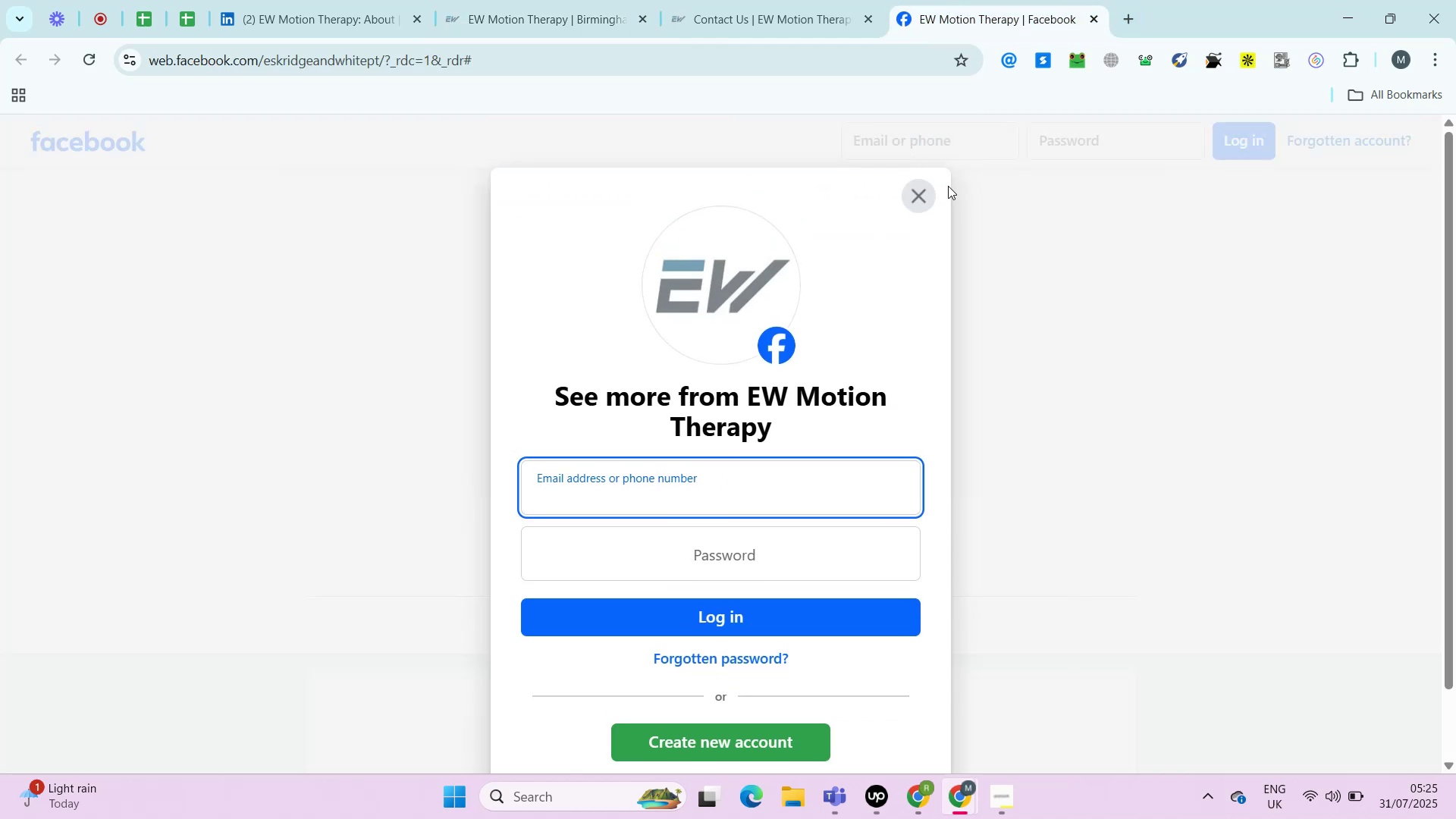 
left_click([927, 189])
 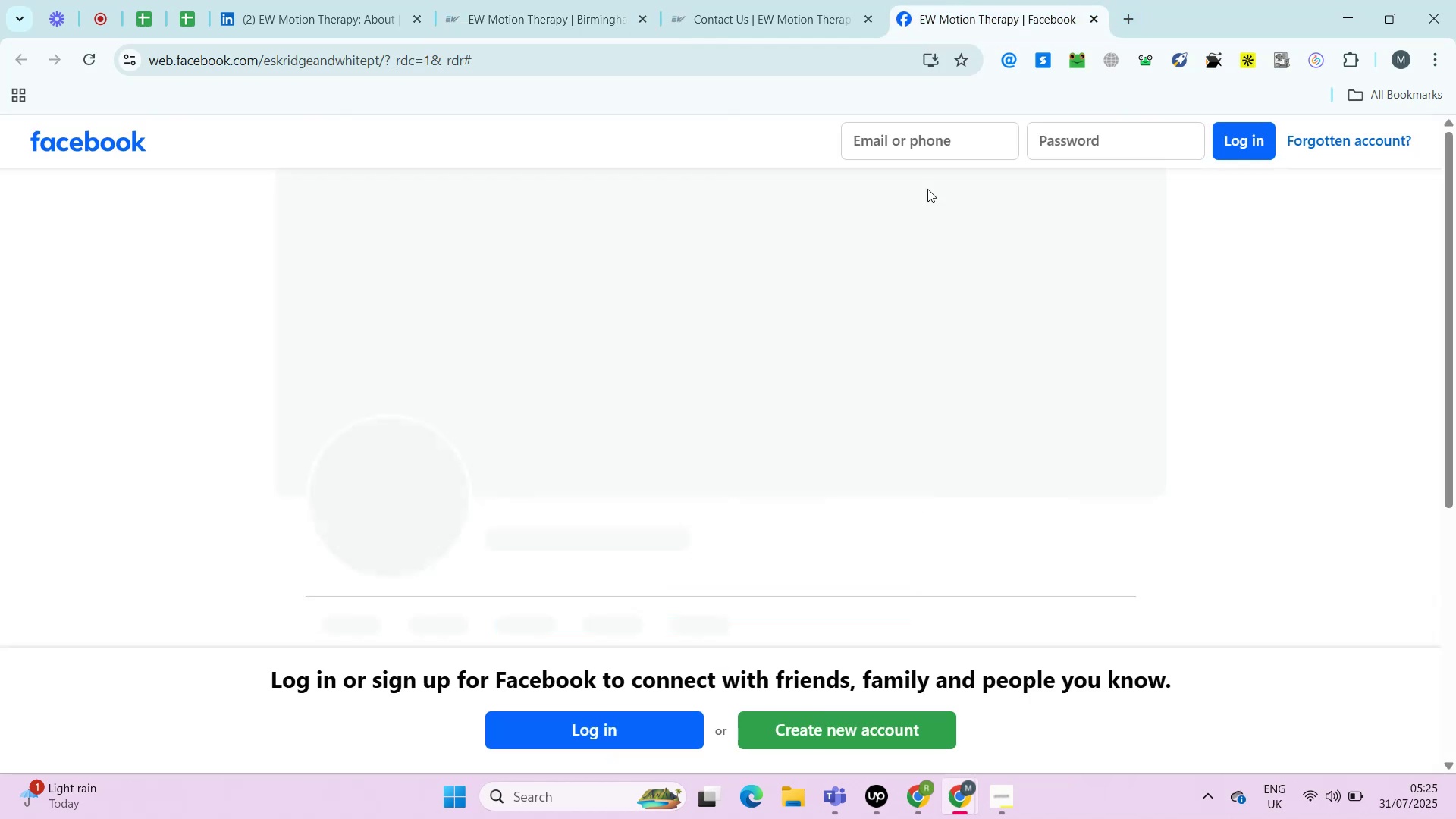 
mouse_move([554, 366])
 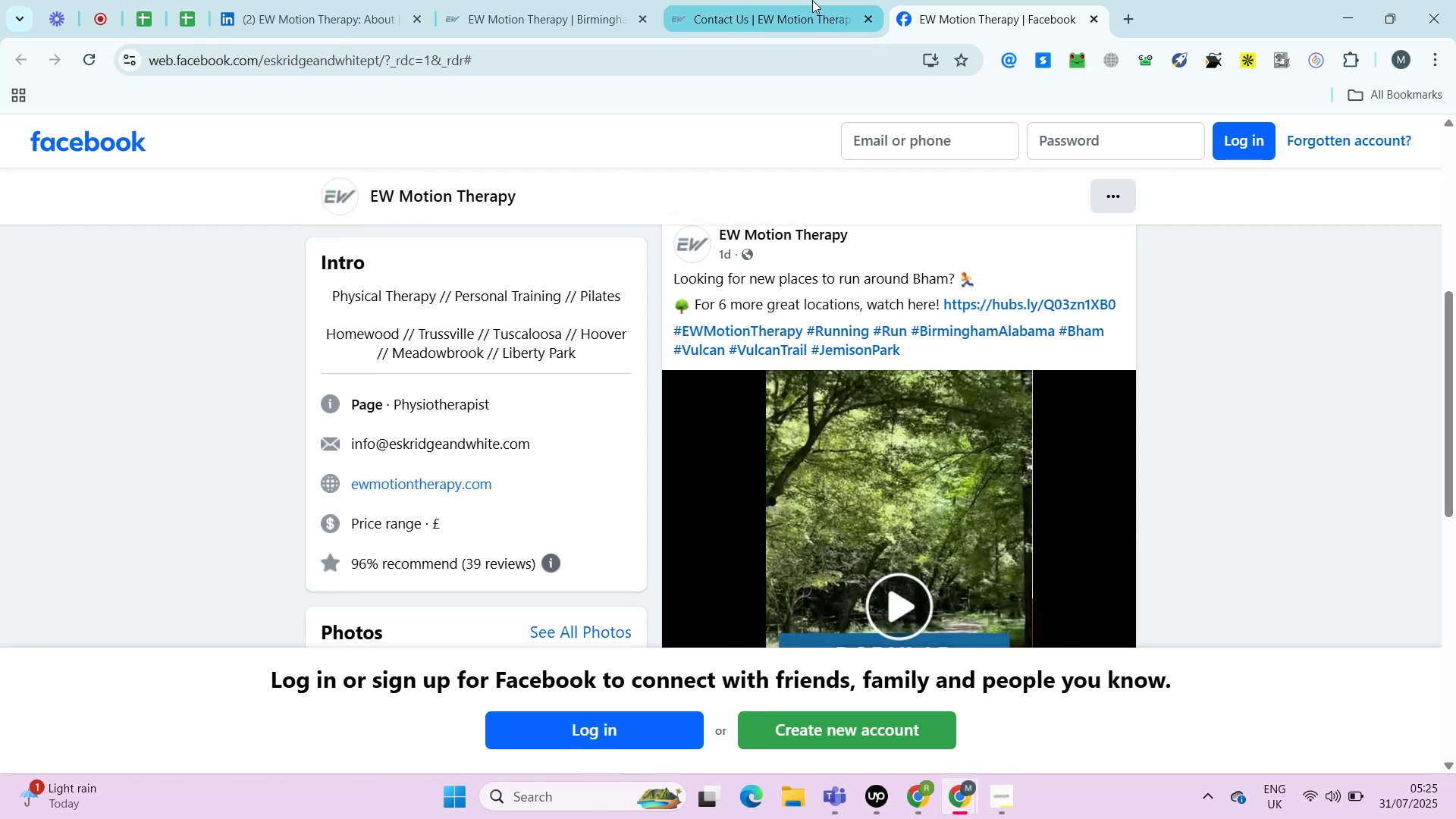 
left_click([812, 0])
 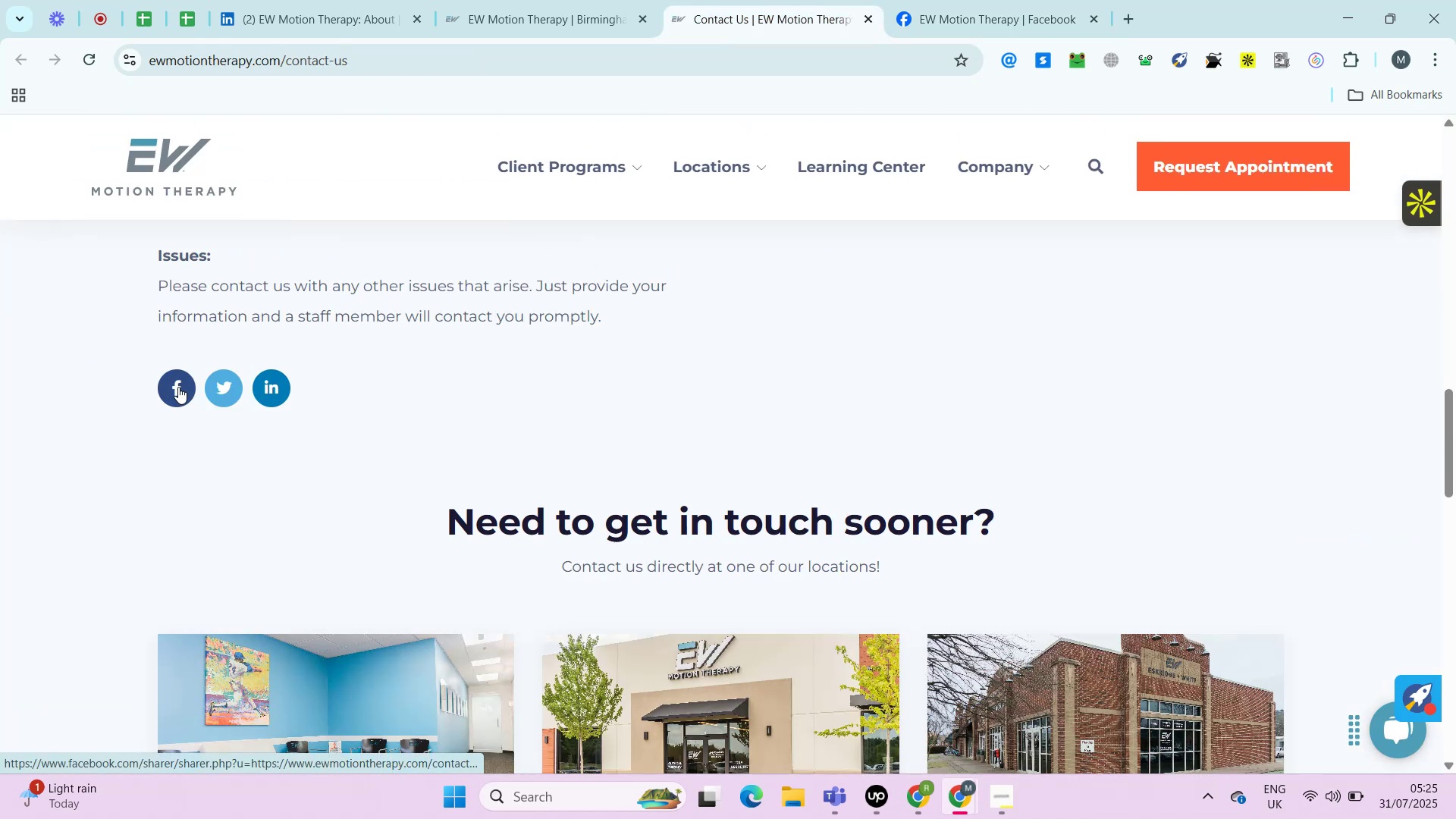 
wait(9.34)
 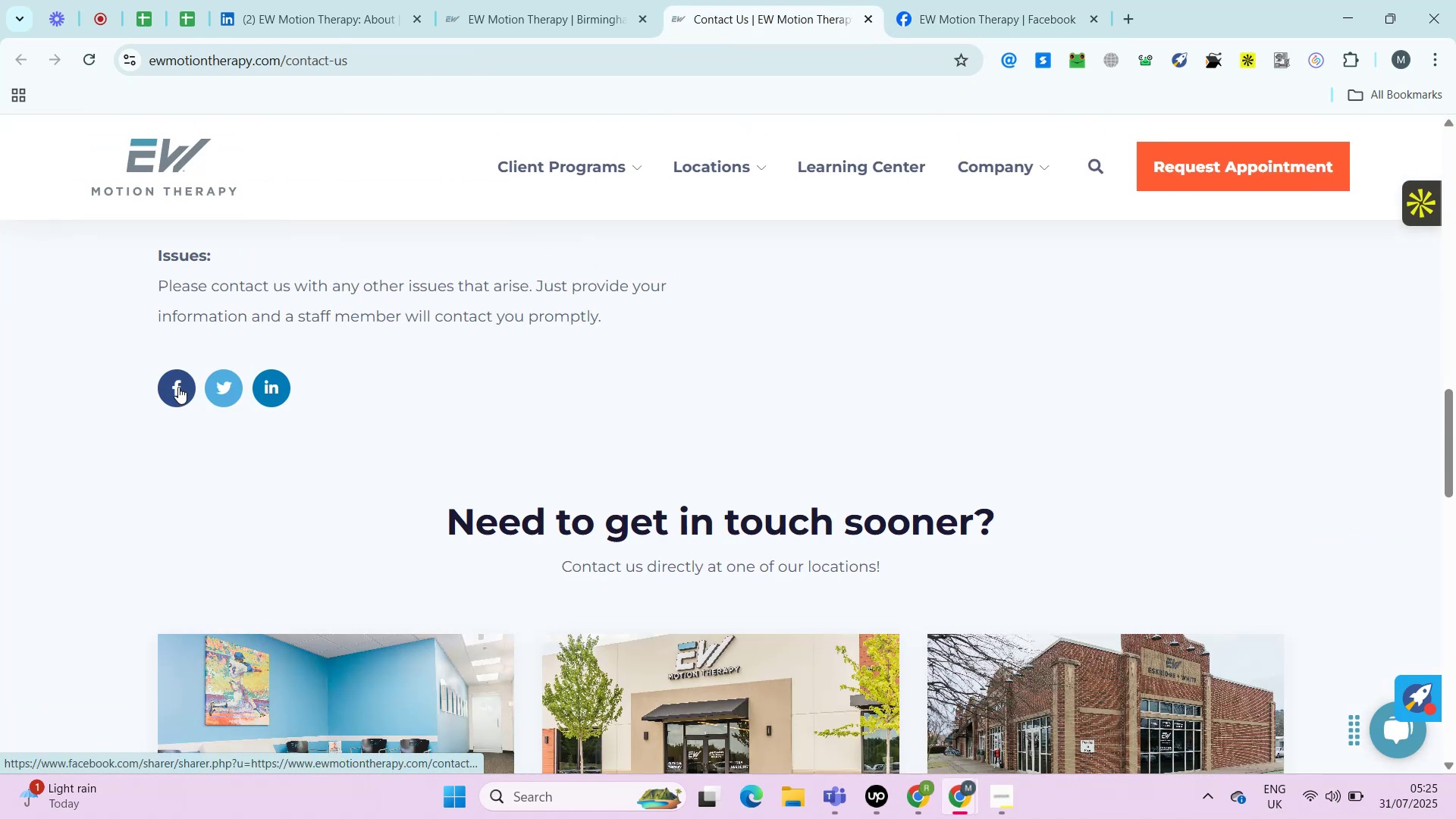 
left_click([177, 17])
 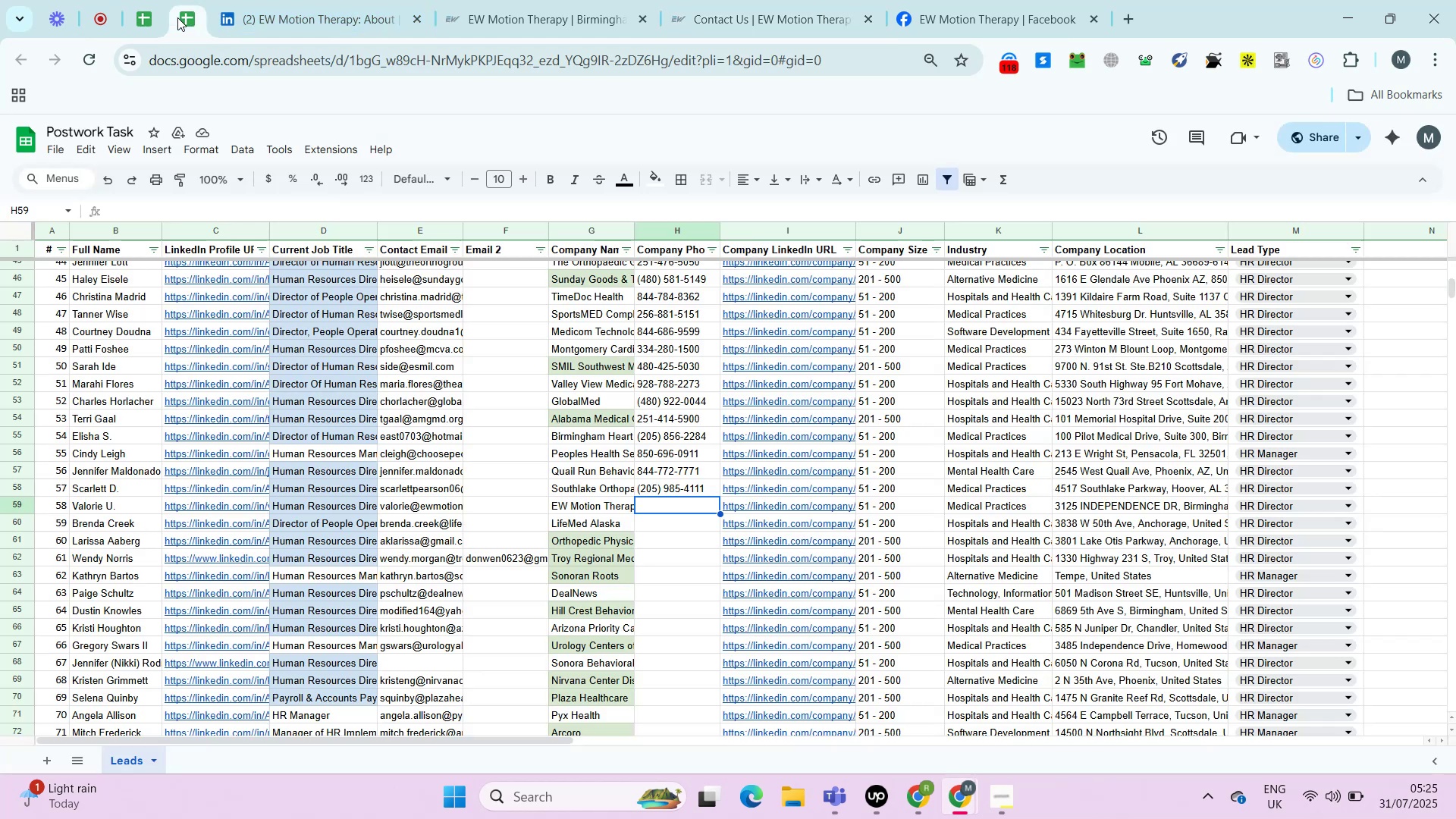 
key(ArrowLeft)
 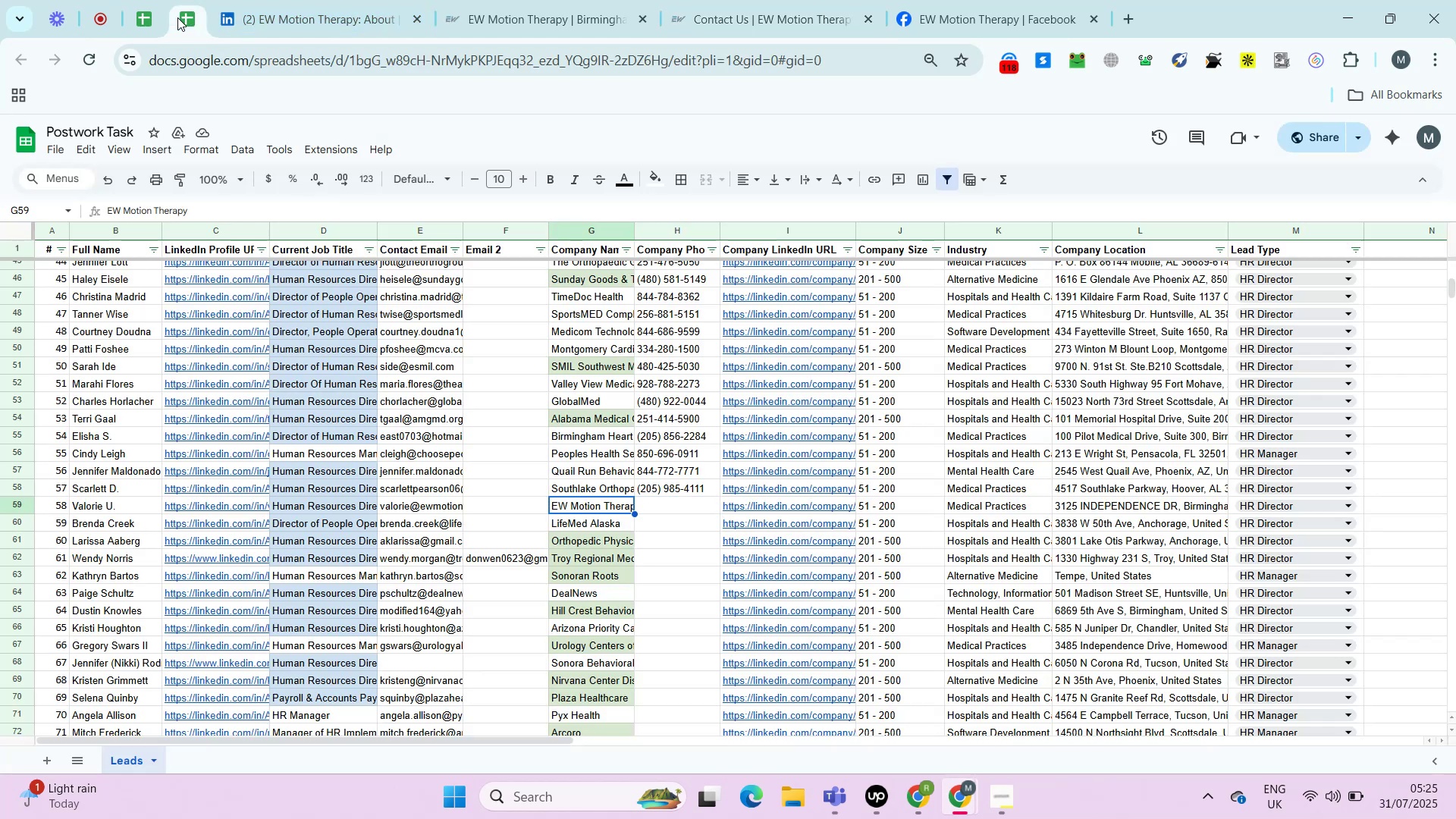 
key(Control+C)
 